 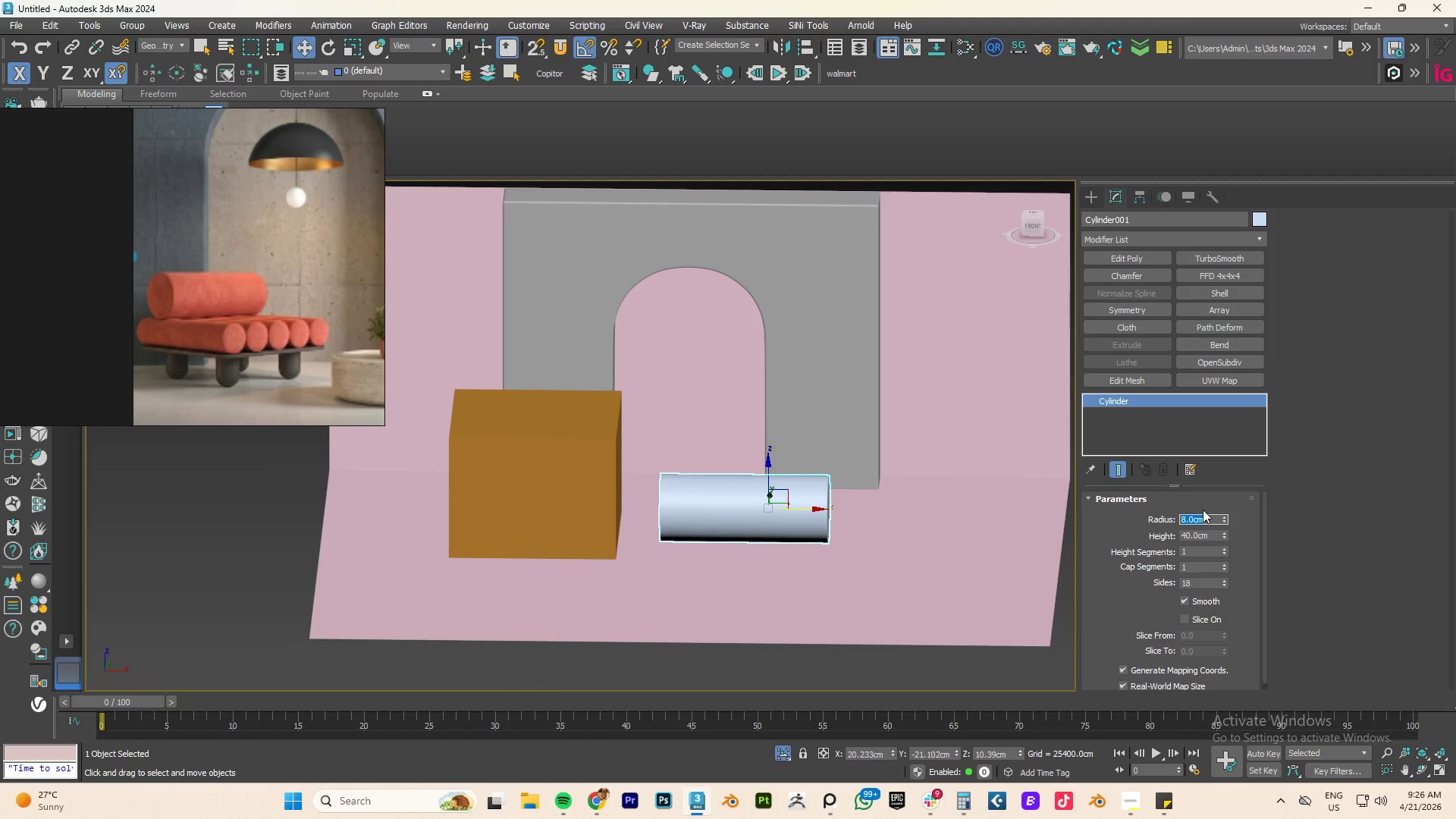 
hold_key(key=AltLeft, duration=2.7)
 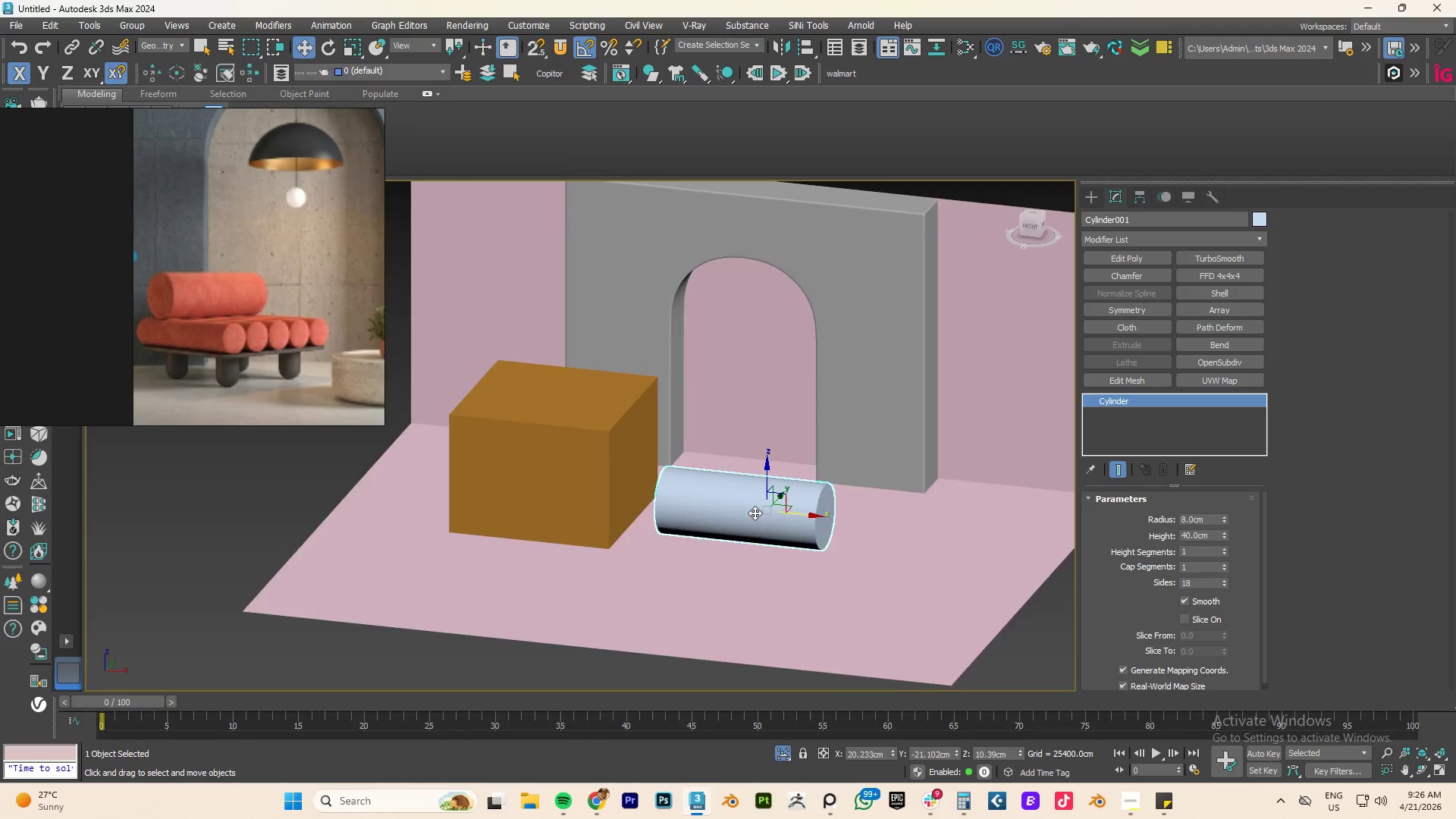 
scroll: coordinate [821, 519], scroll_direction: up, amount: 3.0
 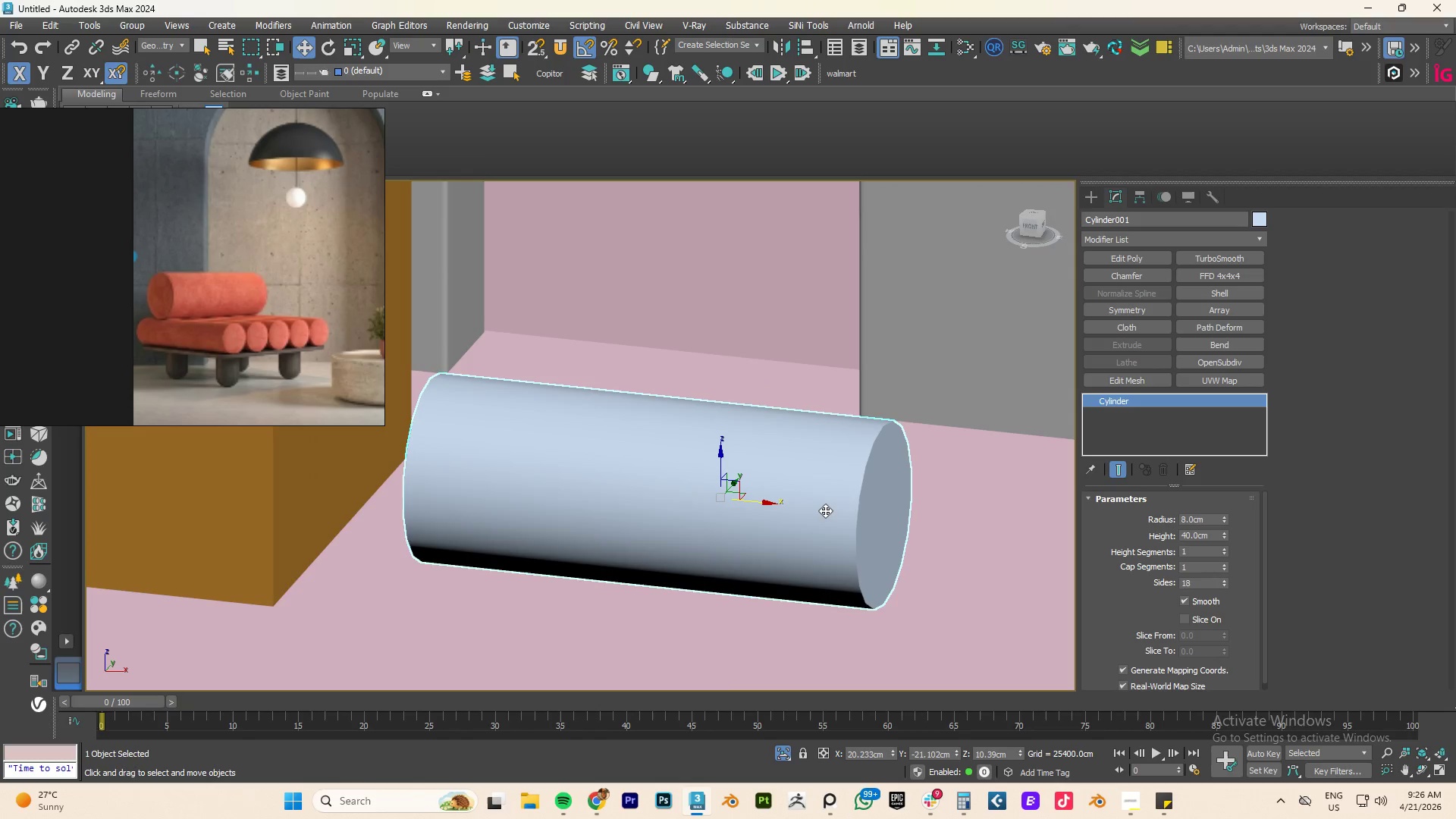 
key(F4)
 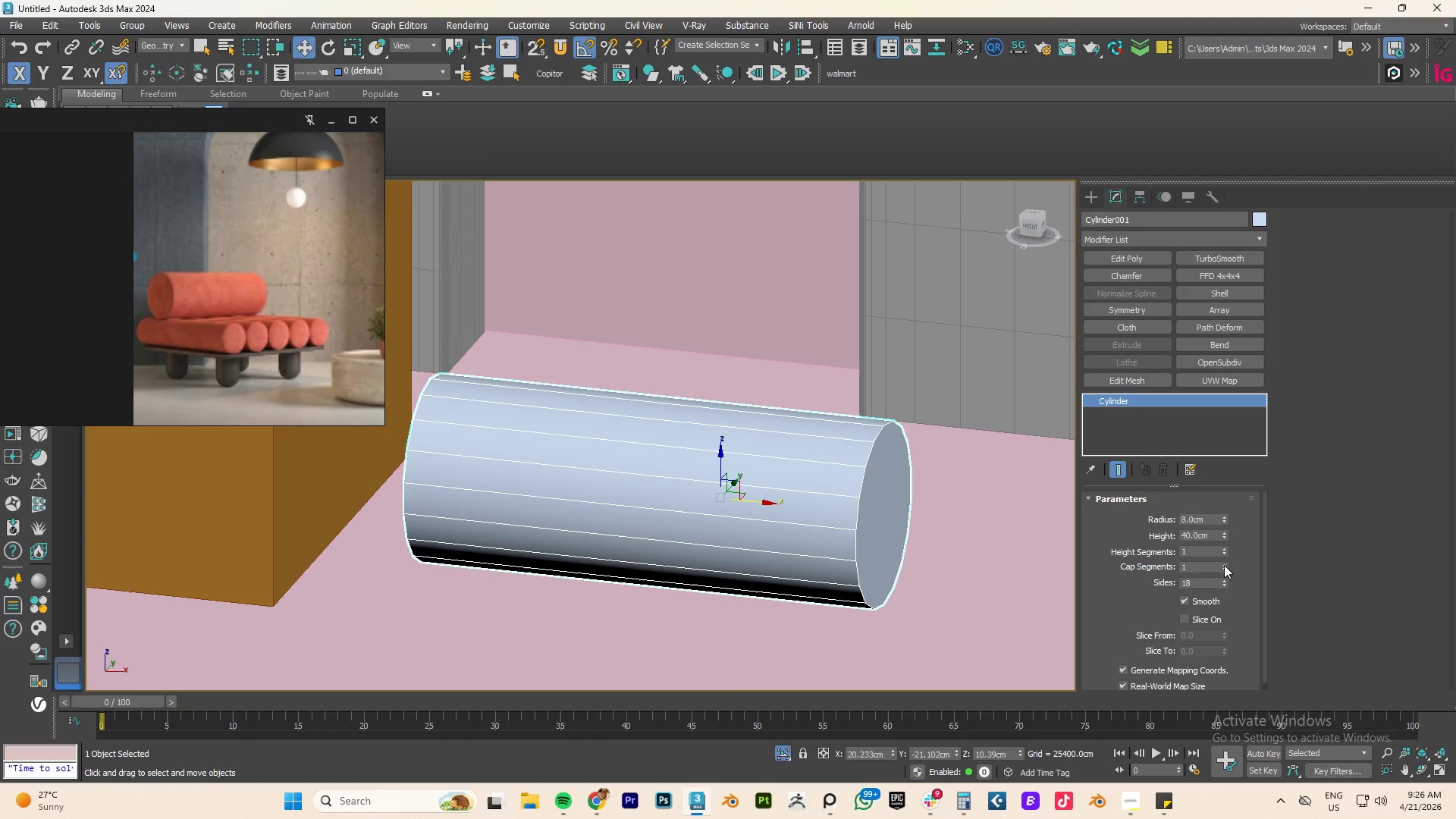 
left_click([1225, 566])
 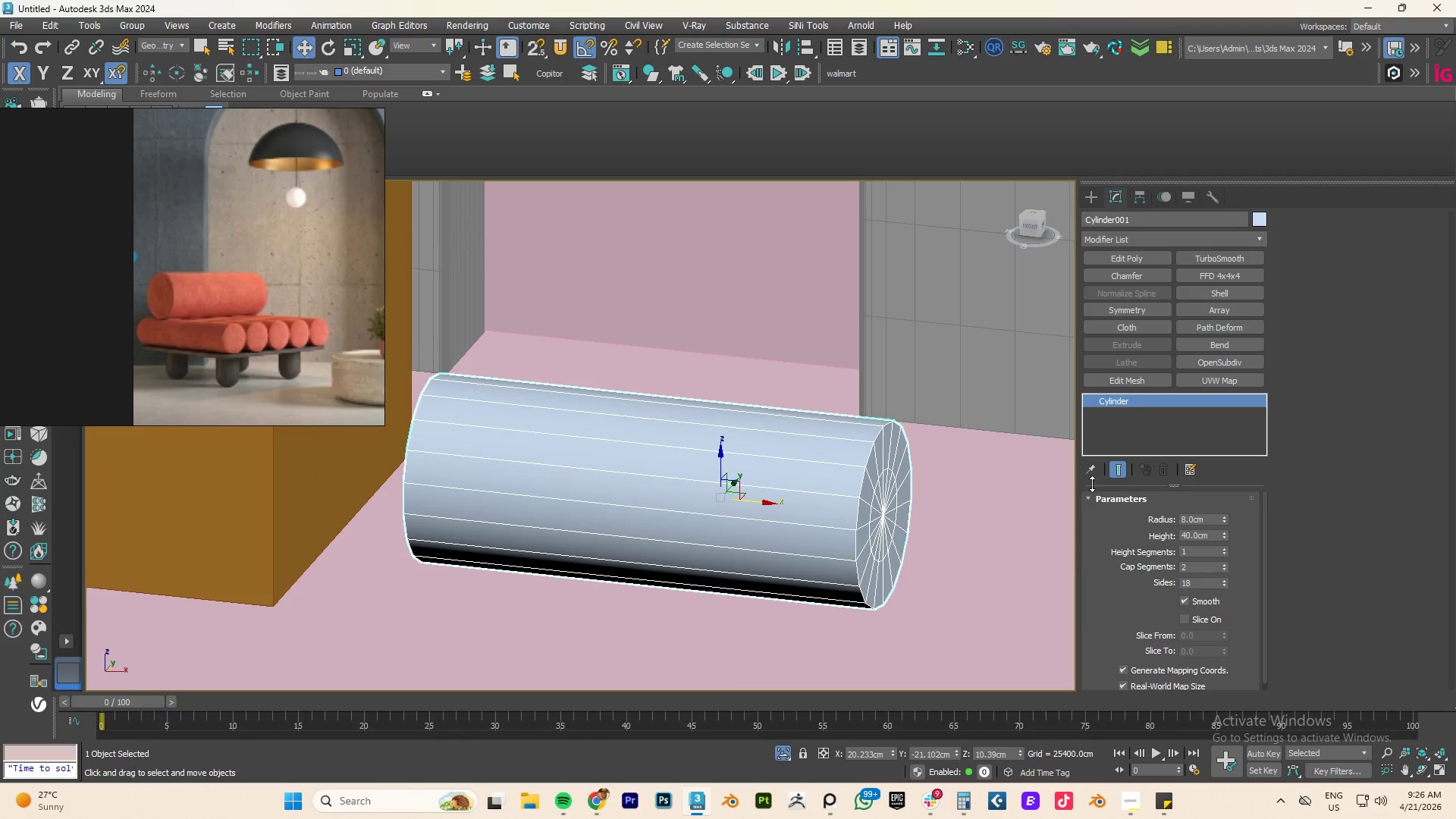 
key(Numpad1)
 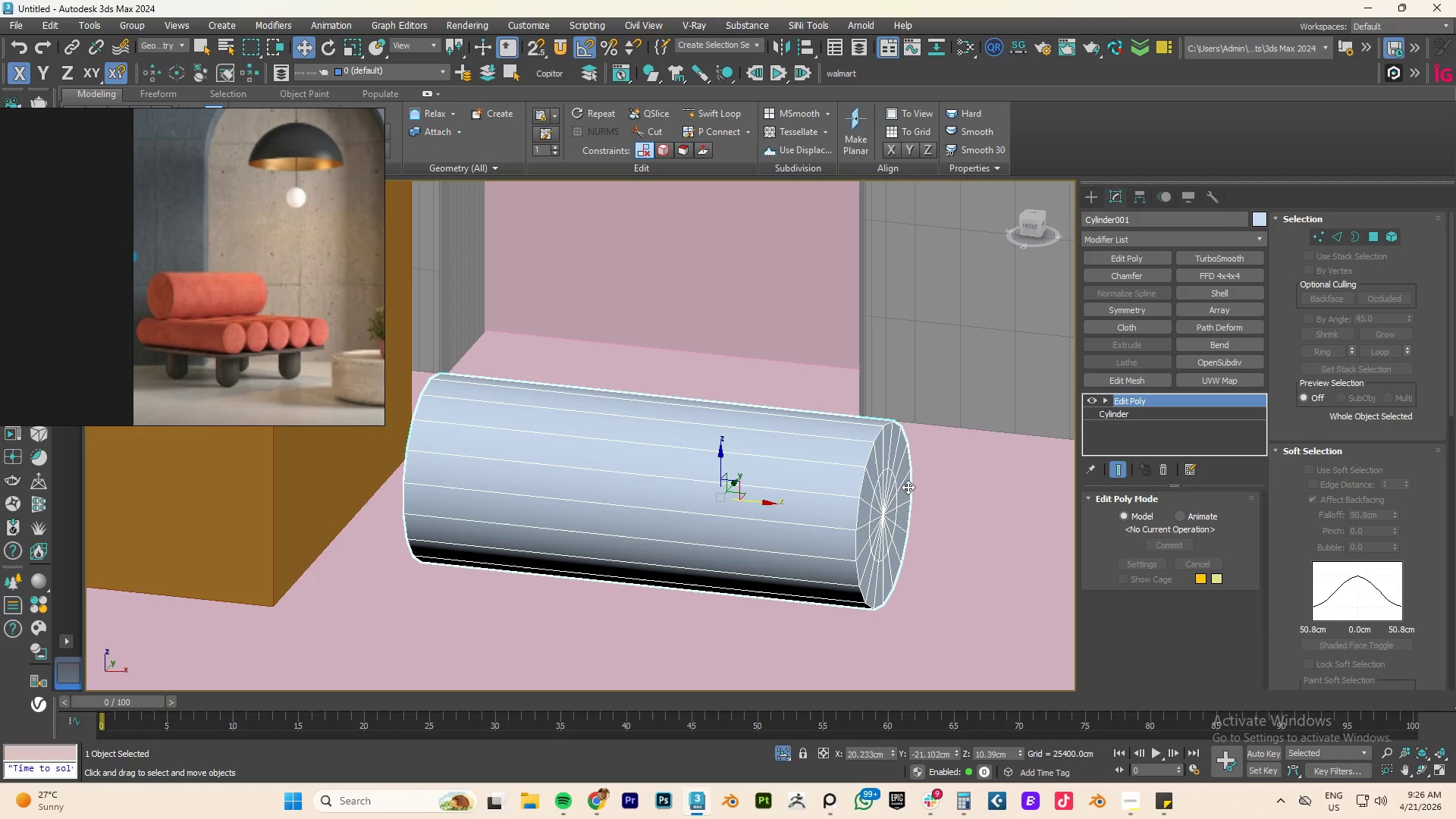 
key(2)
 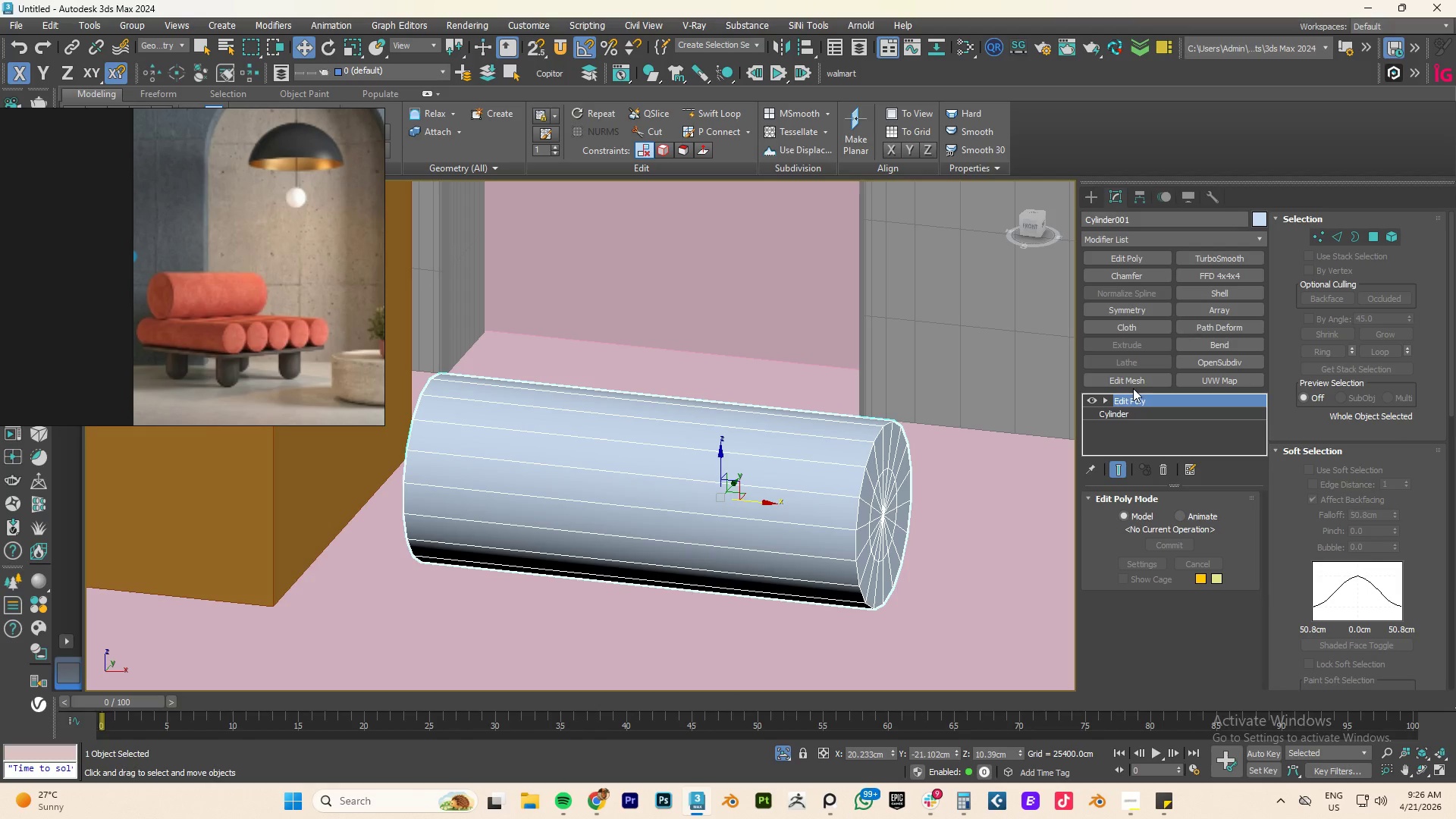 
left_click([1134, 398])
 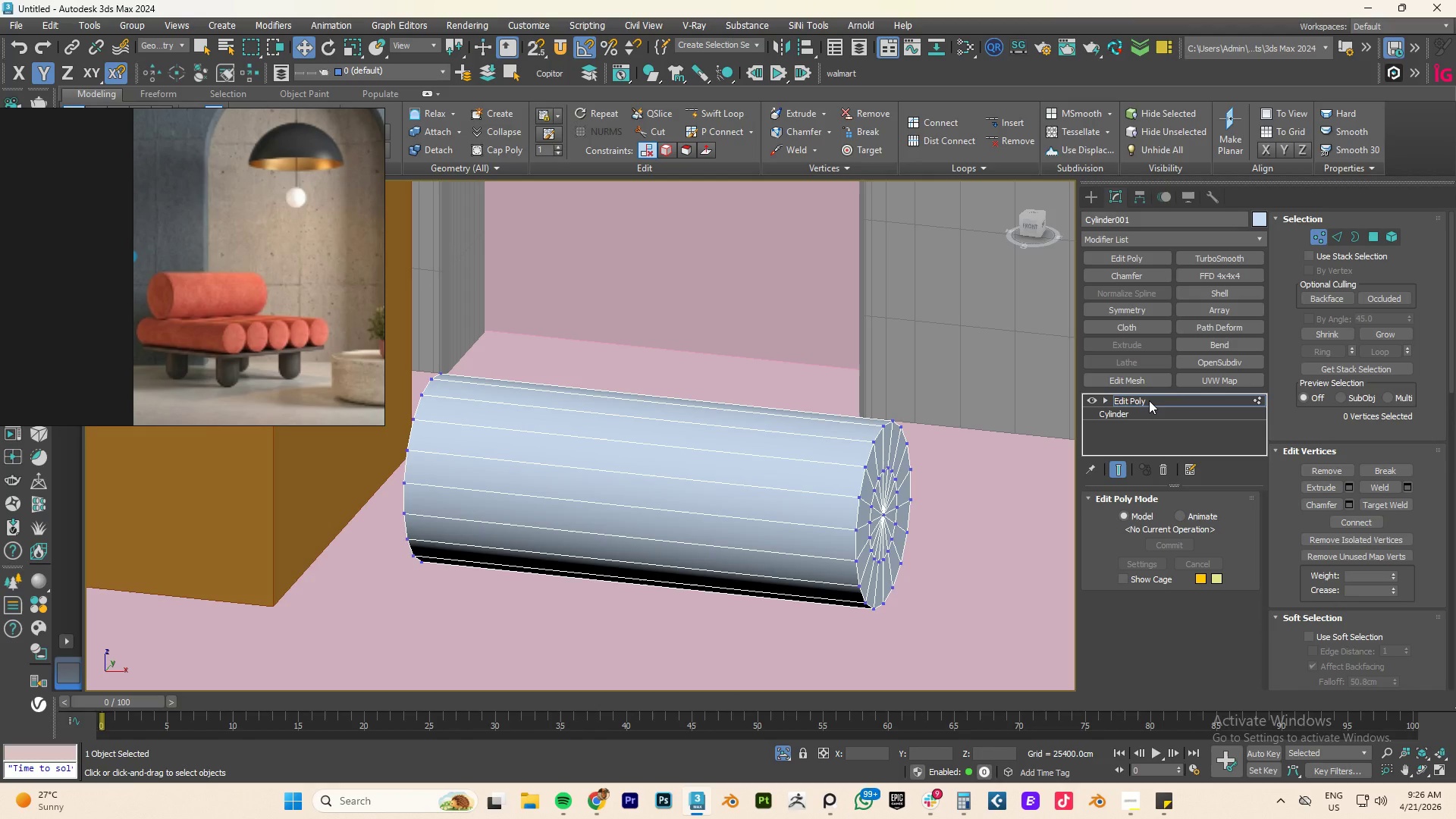 
left_click([1149, 400])
 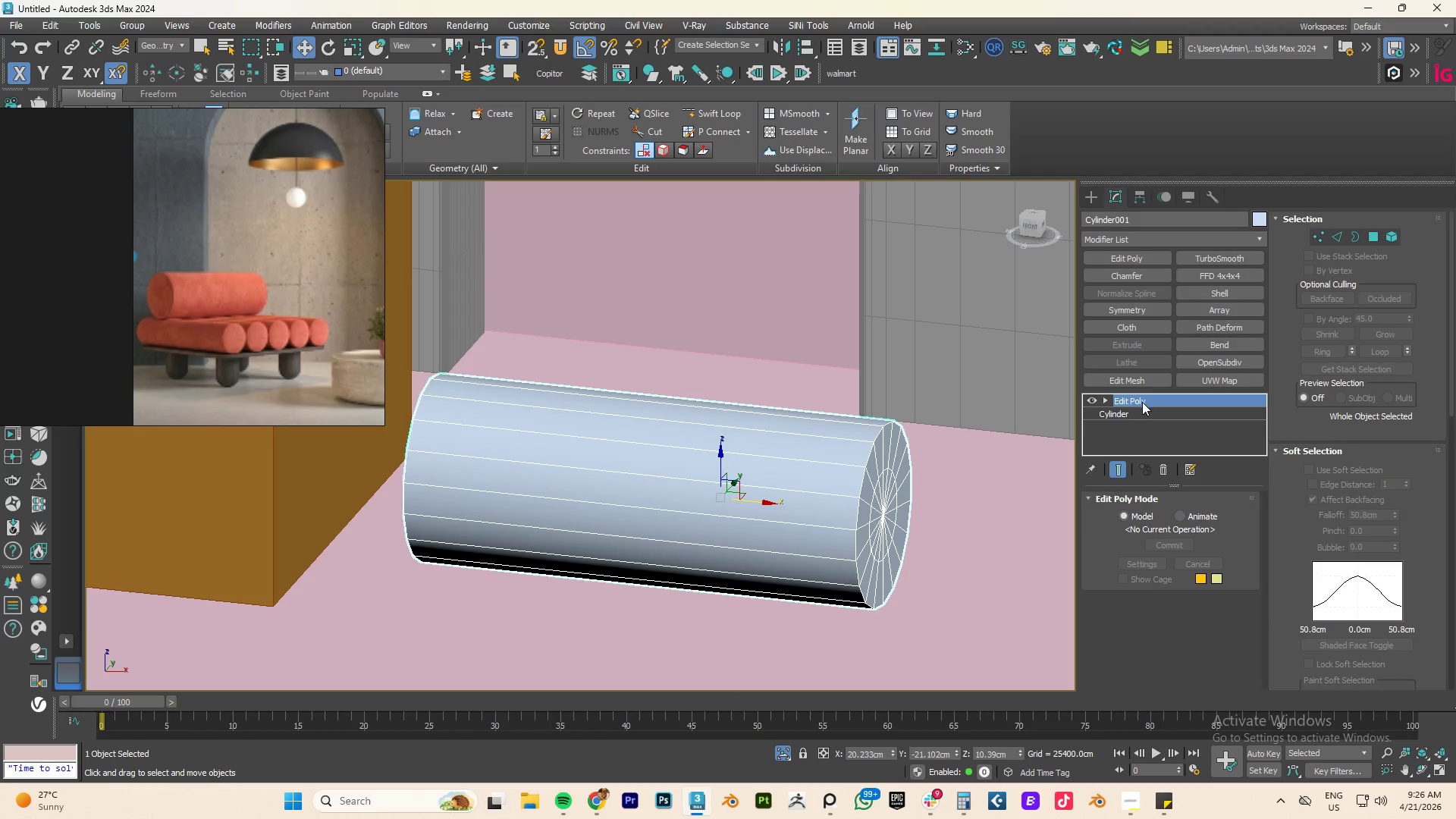 
key(2)
 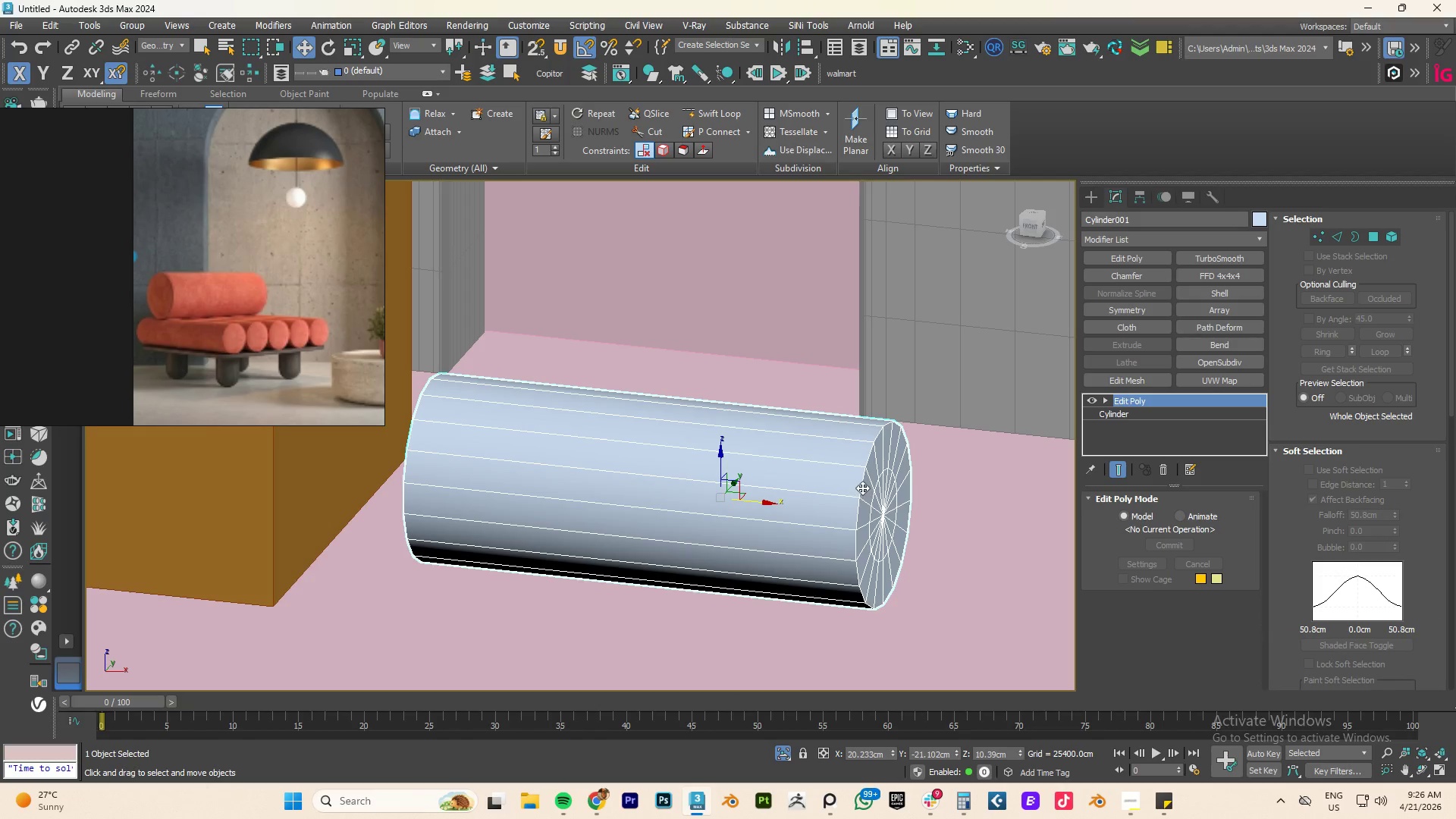 
left_click([862, 488])
 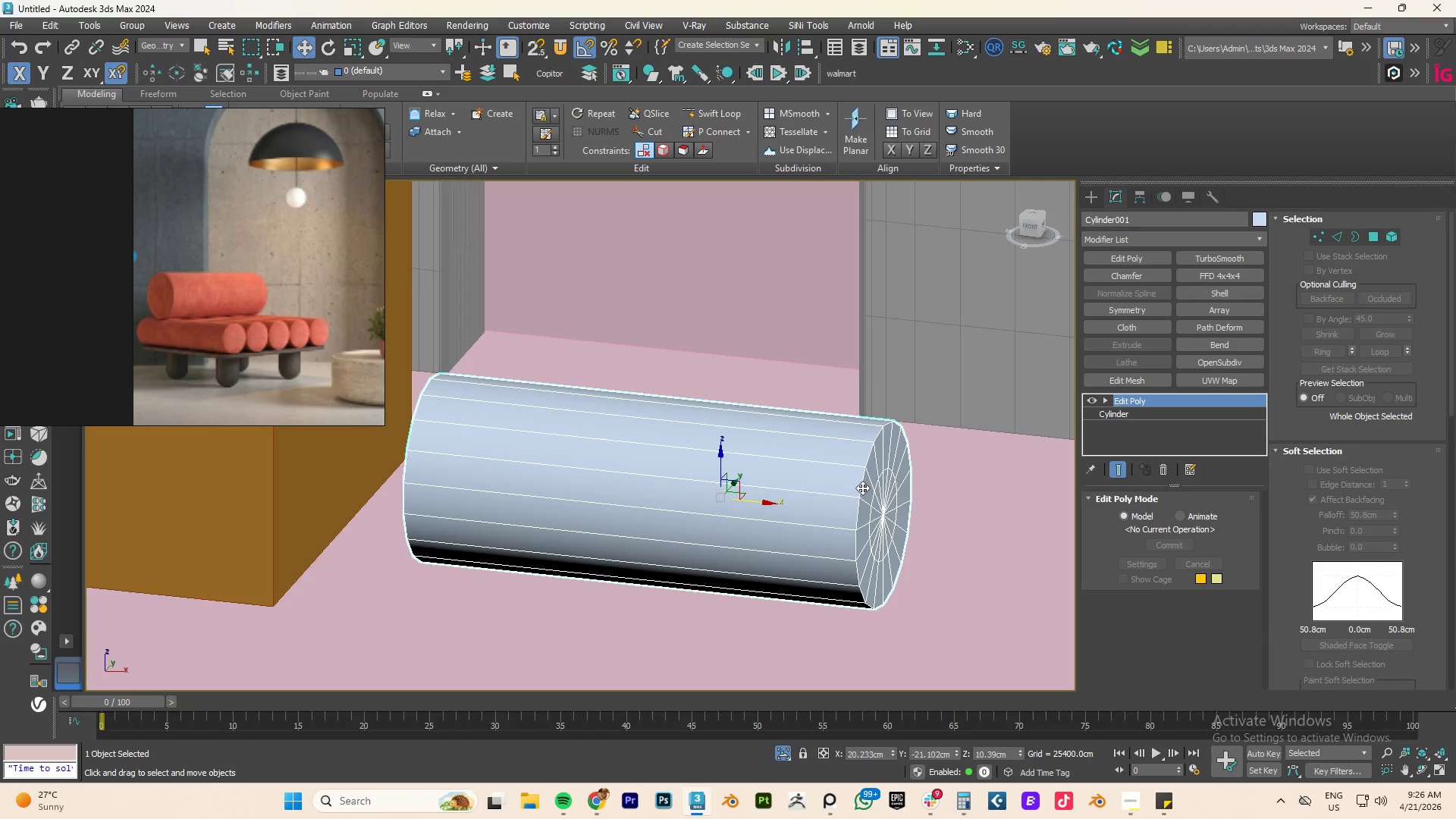 
type(222)
 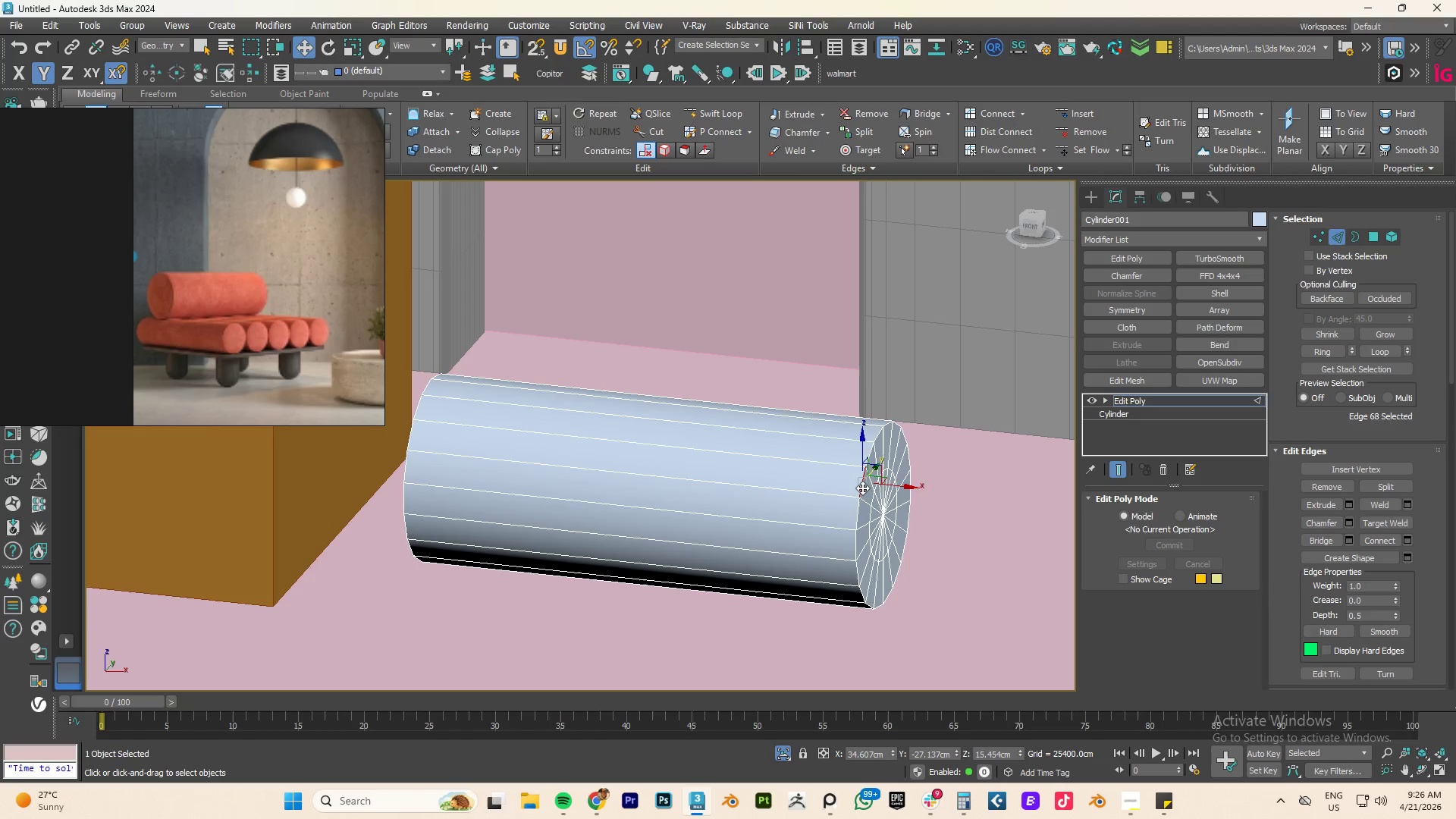 
double_click([862, 488])
 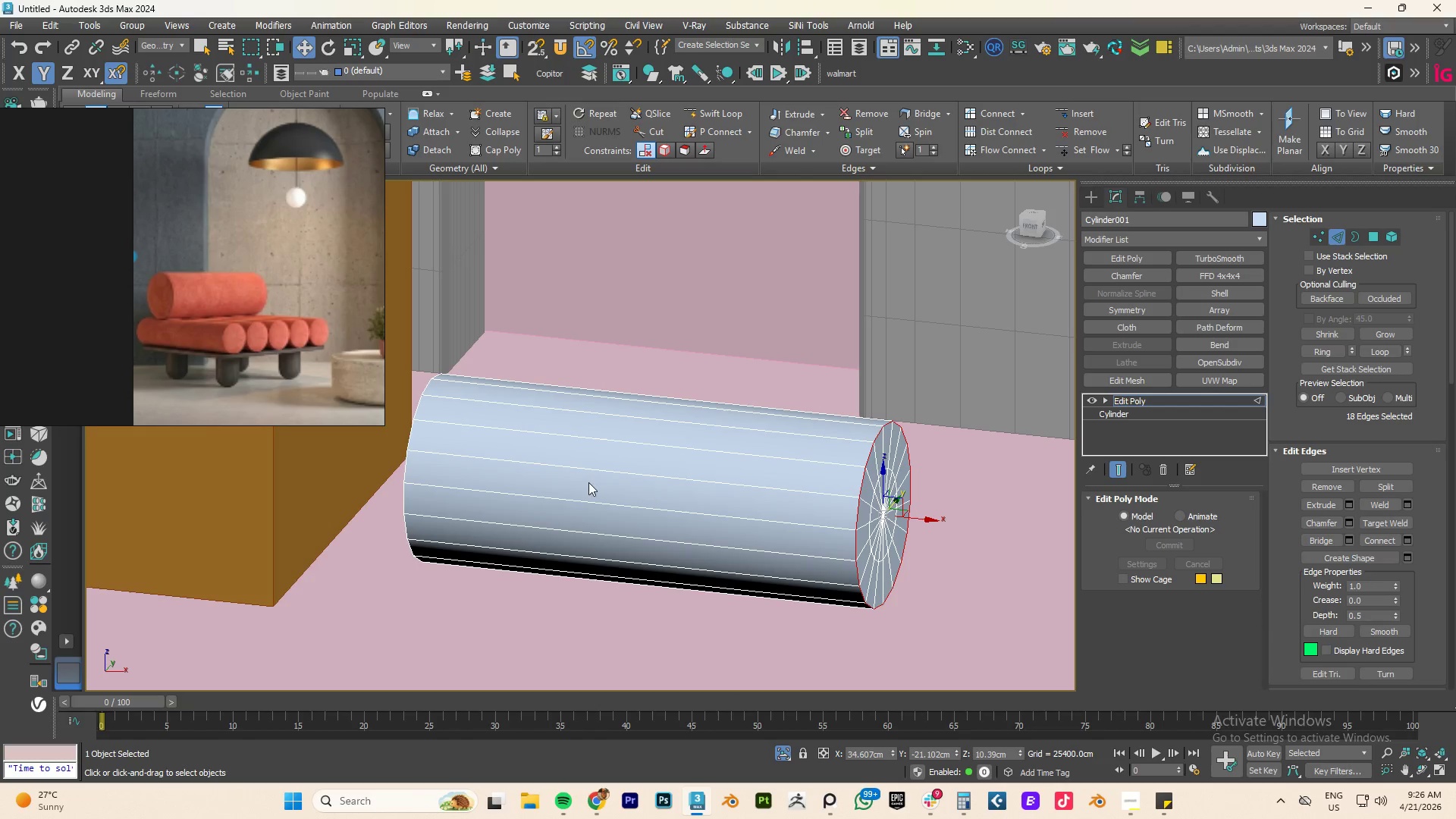 
hold_key(key=AltLeft, duration=0.84)
 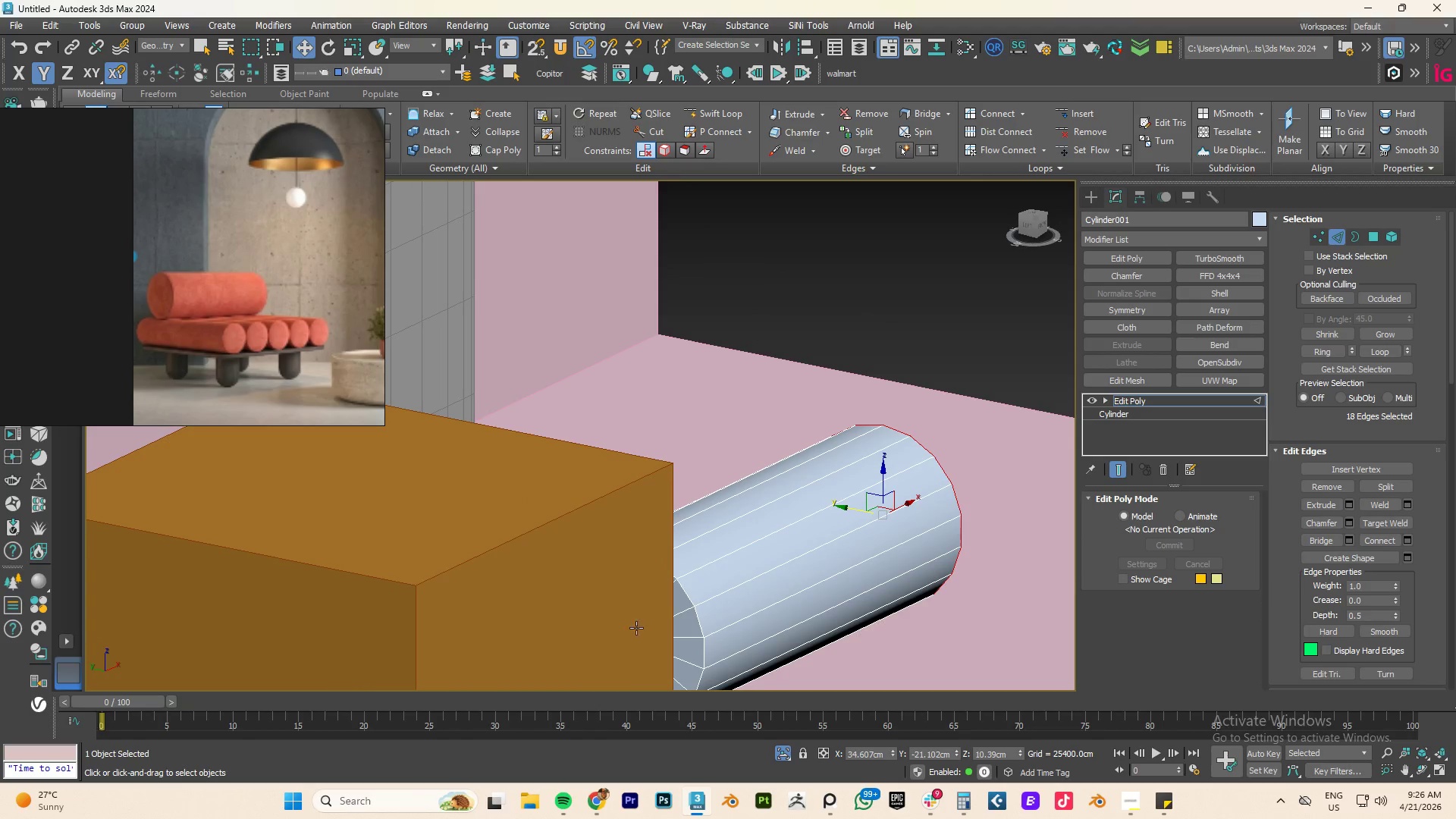 
hold_key(key=ControlLeft, duration=1.2)
double_click([696, 623])
 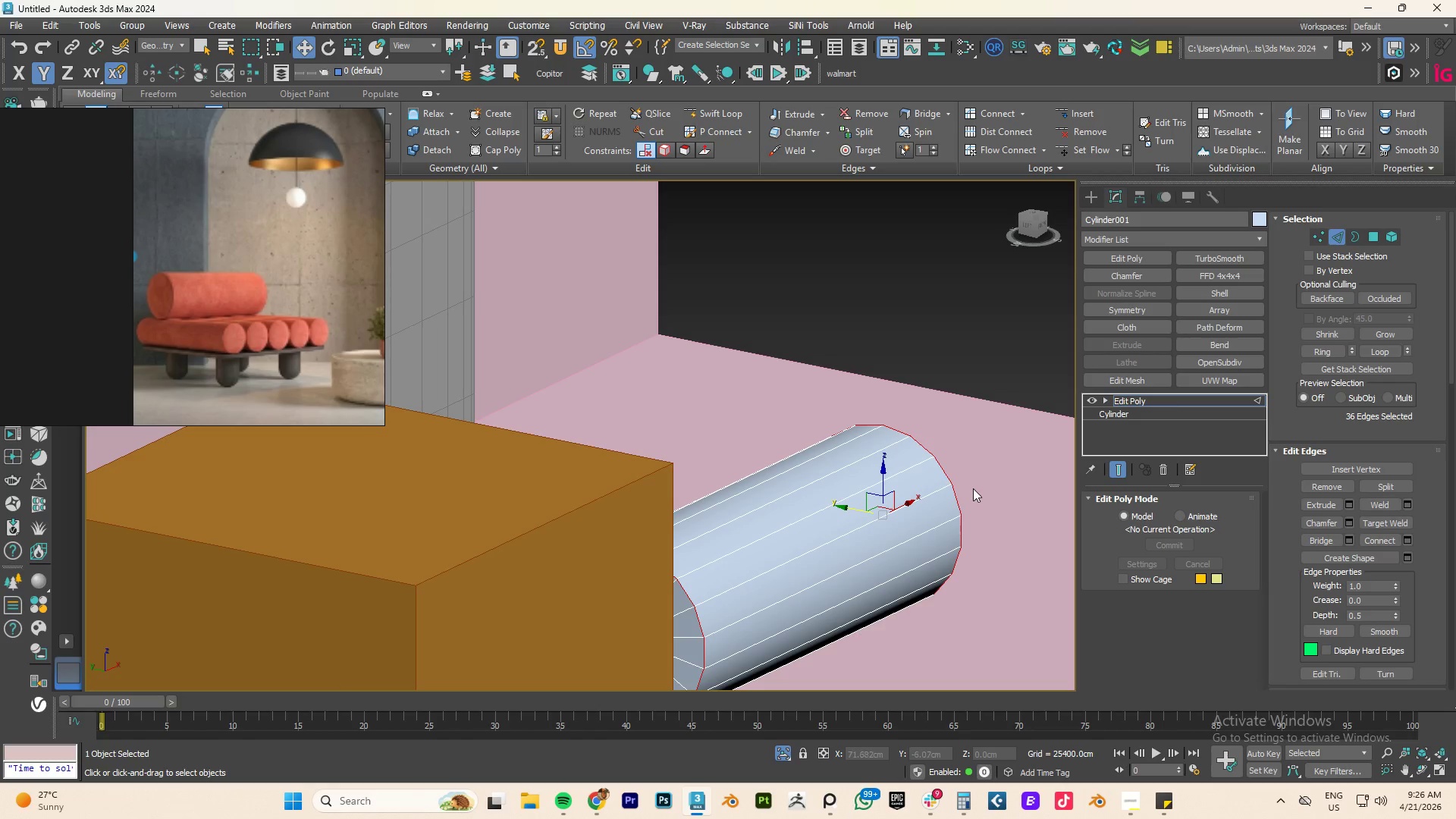 
hold_key(key=AltLeft, duration=0.64)
 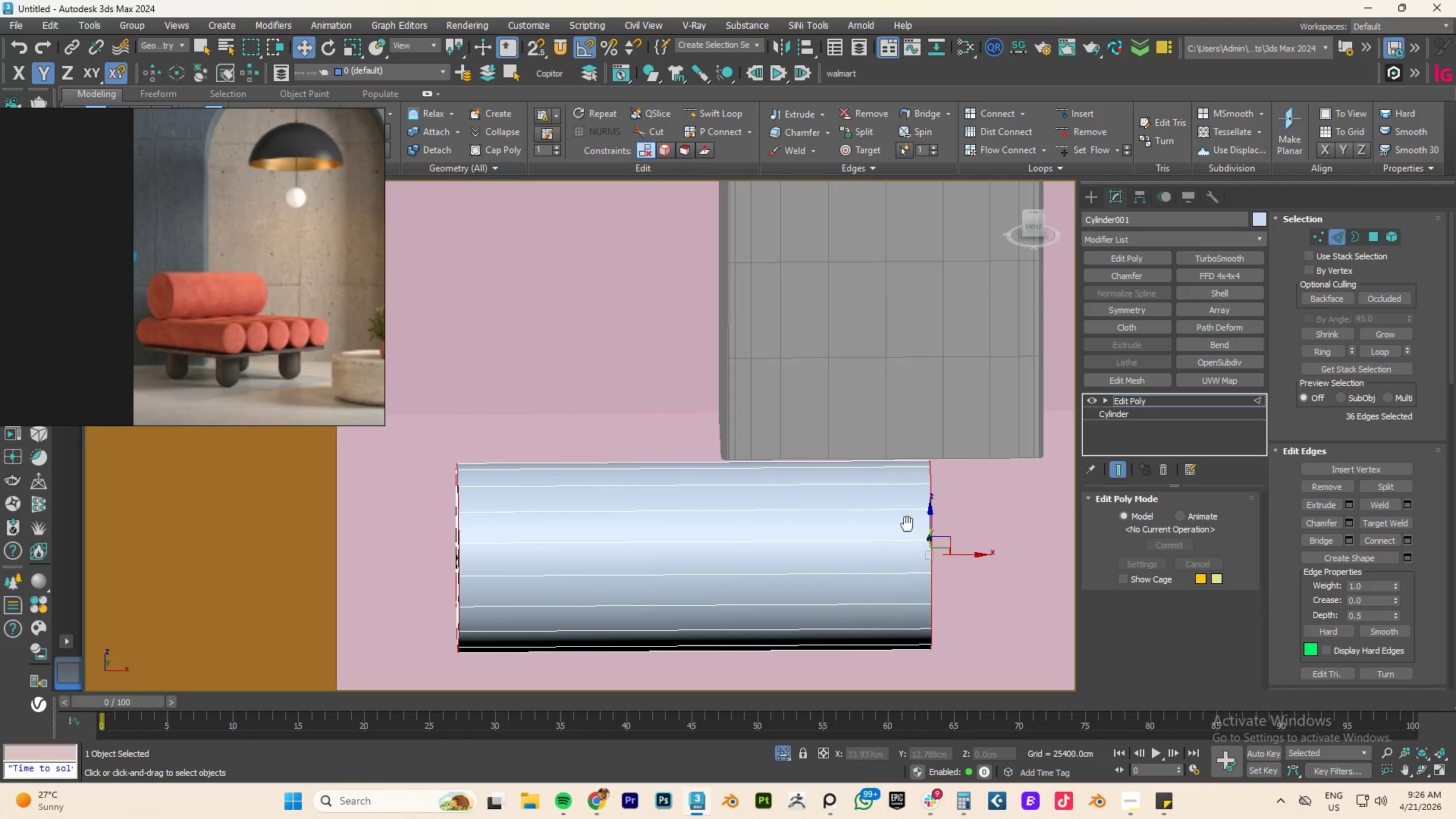 
key(Alt+1)
 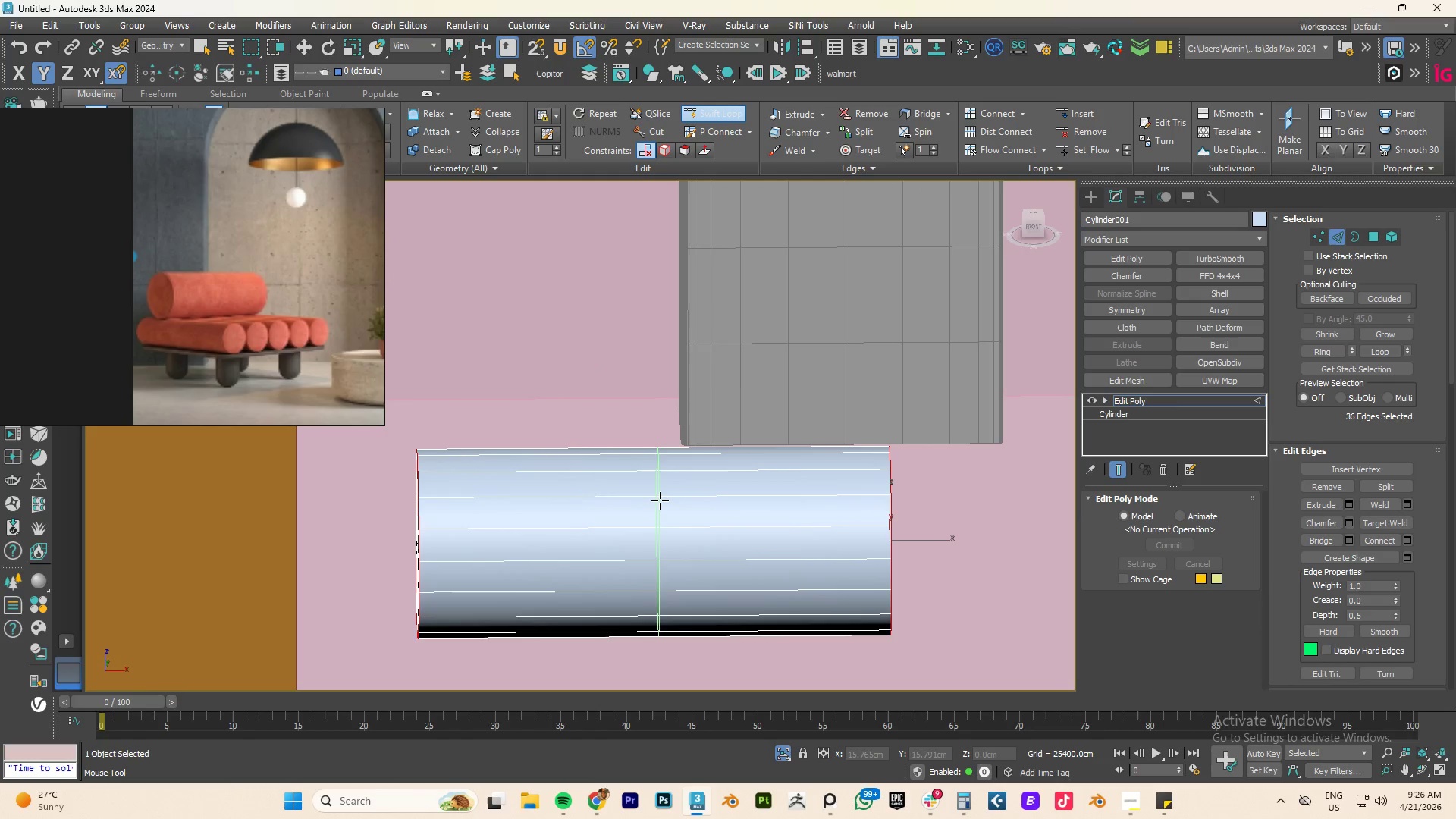 
left_click([654, 503])
 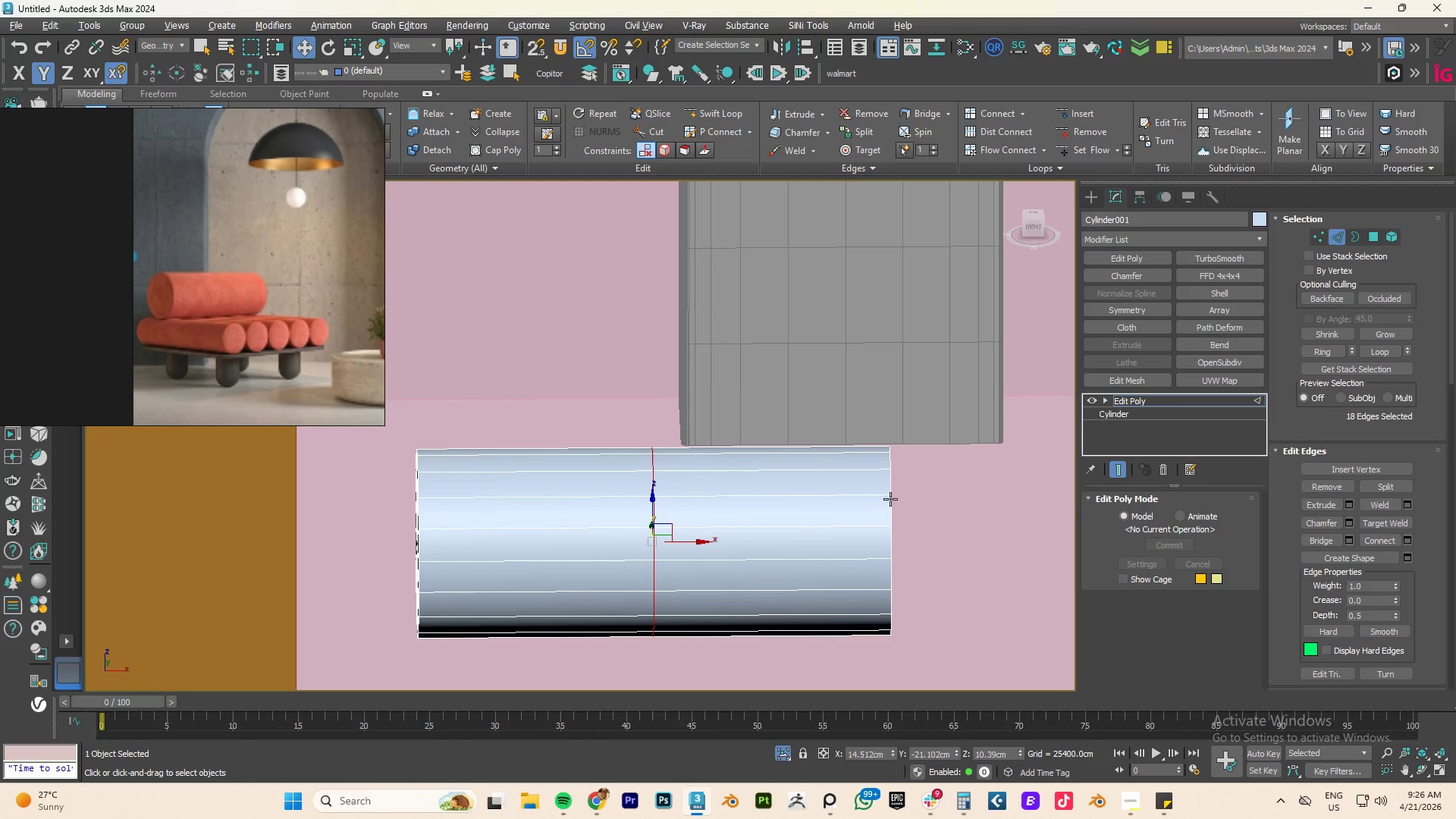 
double_click([892, 507])
 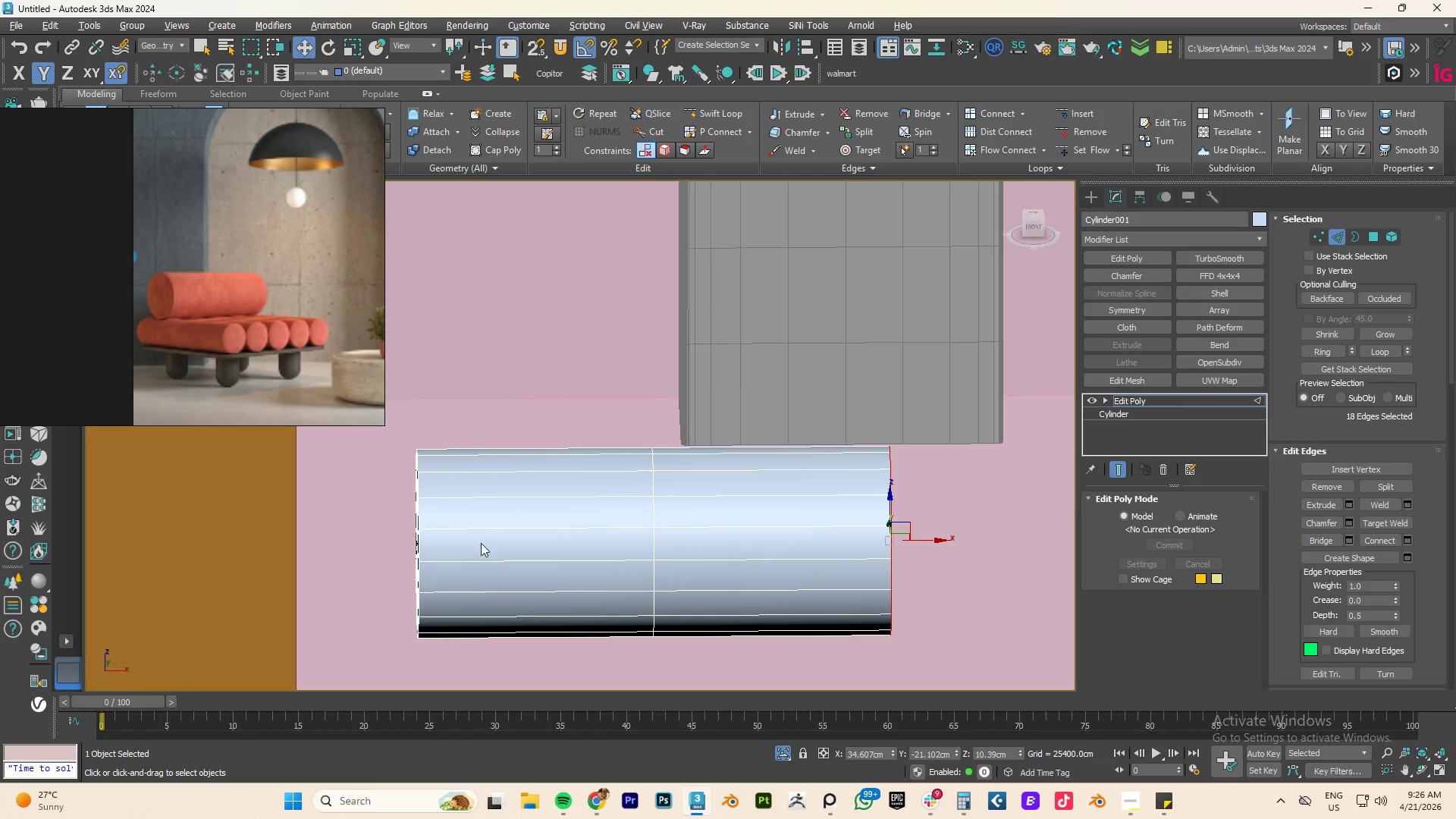 
hold_key(key=ControlLeft, duration=1.41)
double_click([429, 551])
 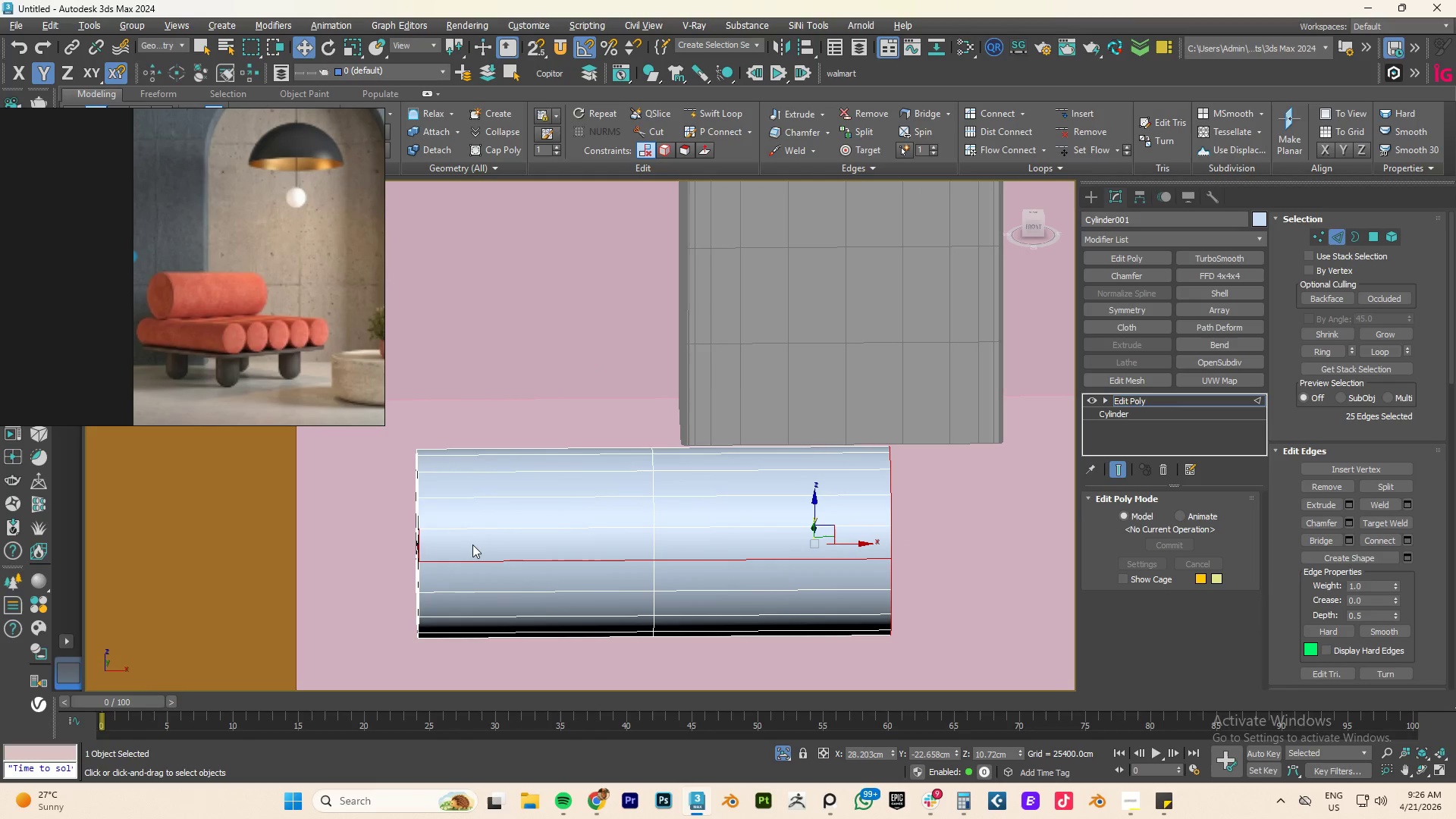 
key(Alt+AltLeft)
 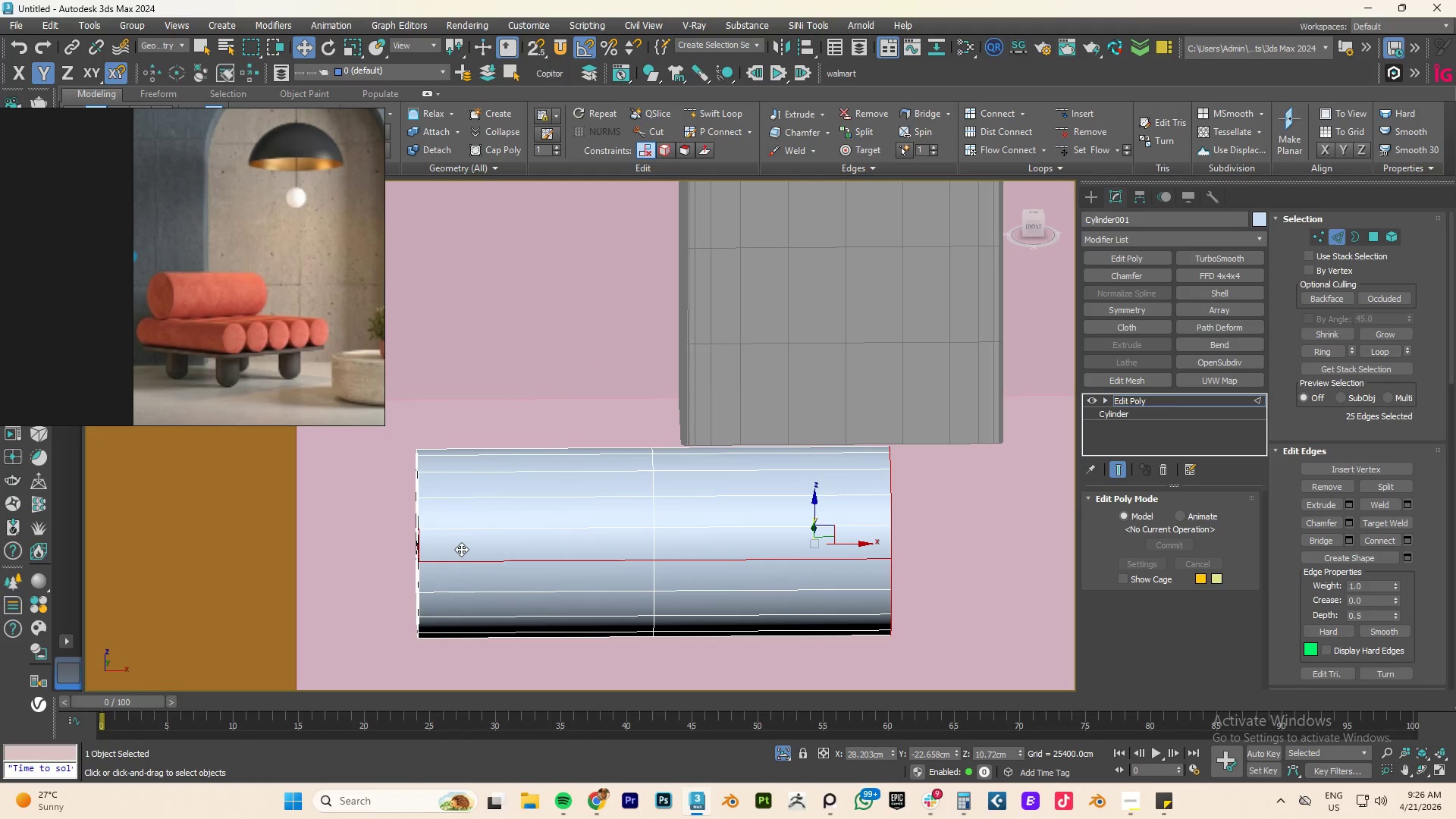 
key(Control+Z)
 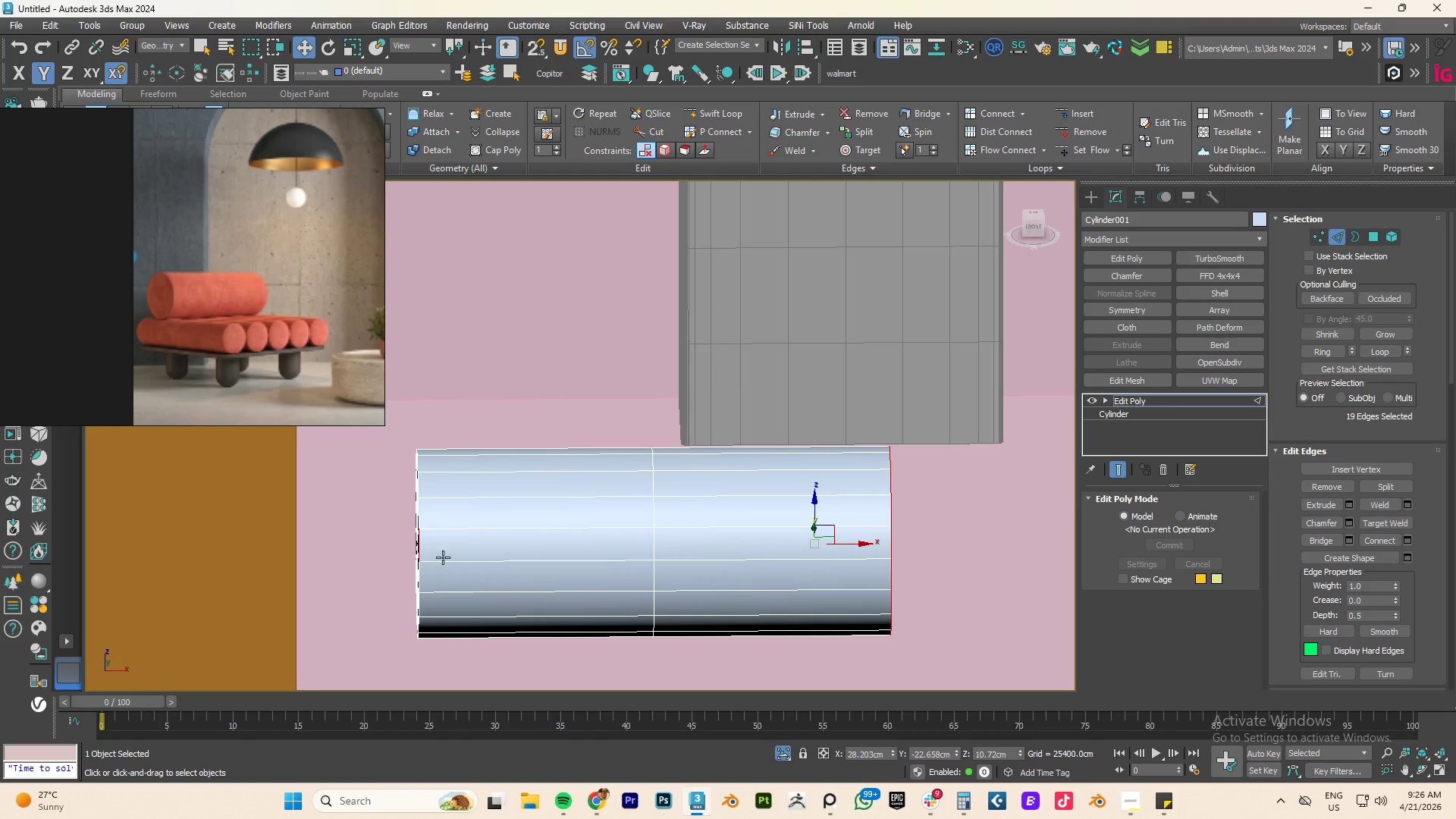 
hold_key(key=AltLeft, duration=0.55)
 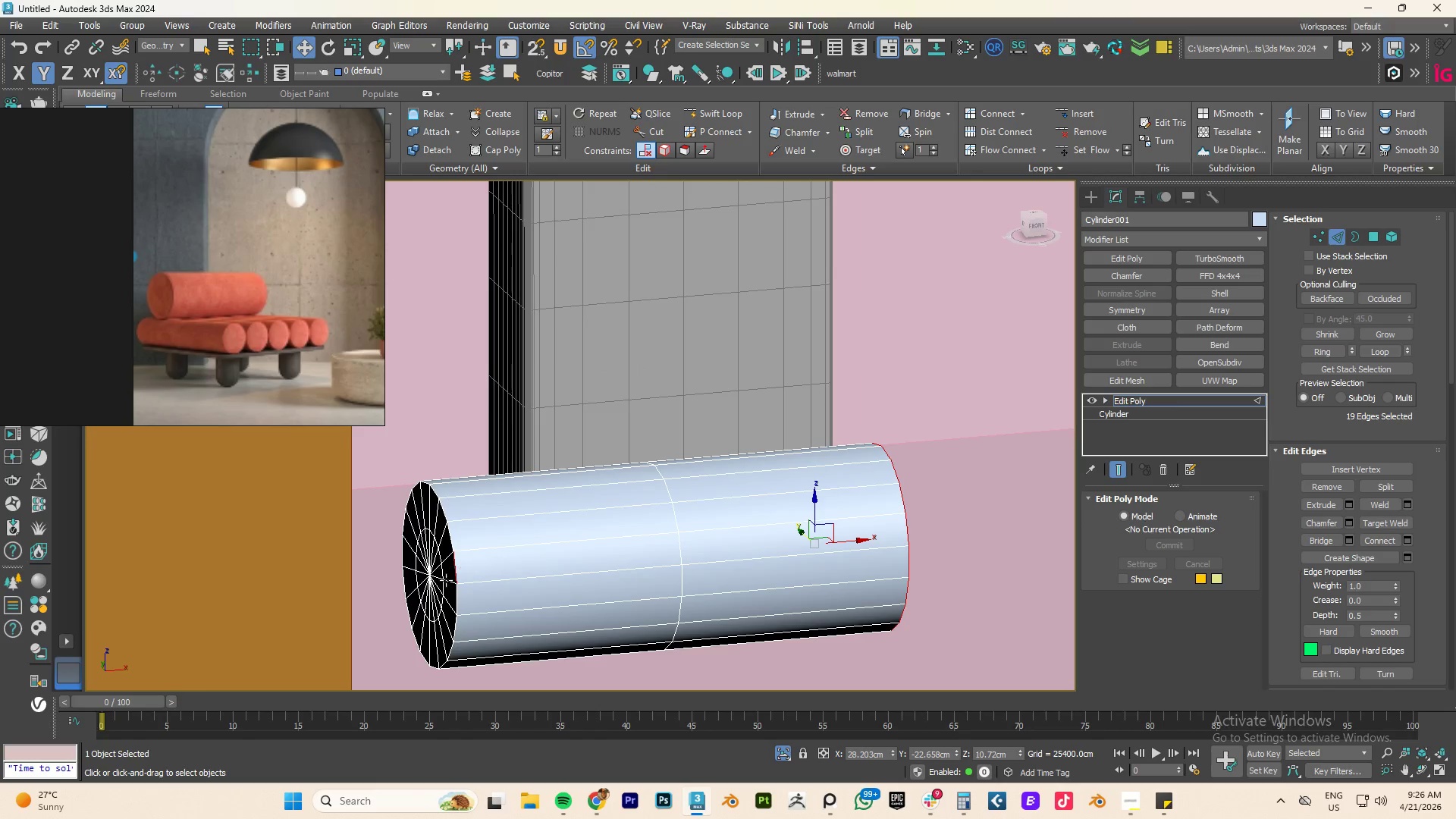 
hold_key(key=ControlLeft, duration=0.94)
double_click([454, 567])
 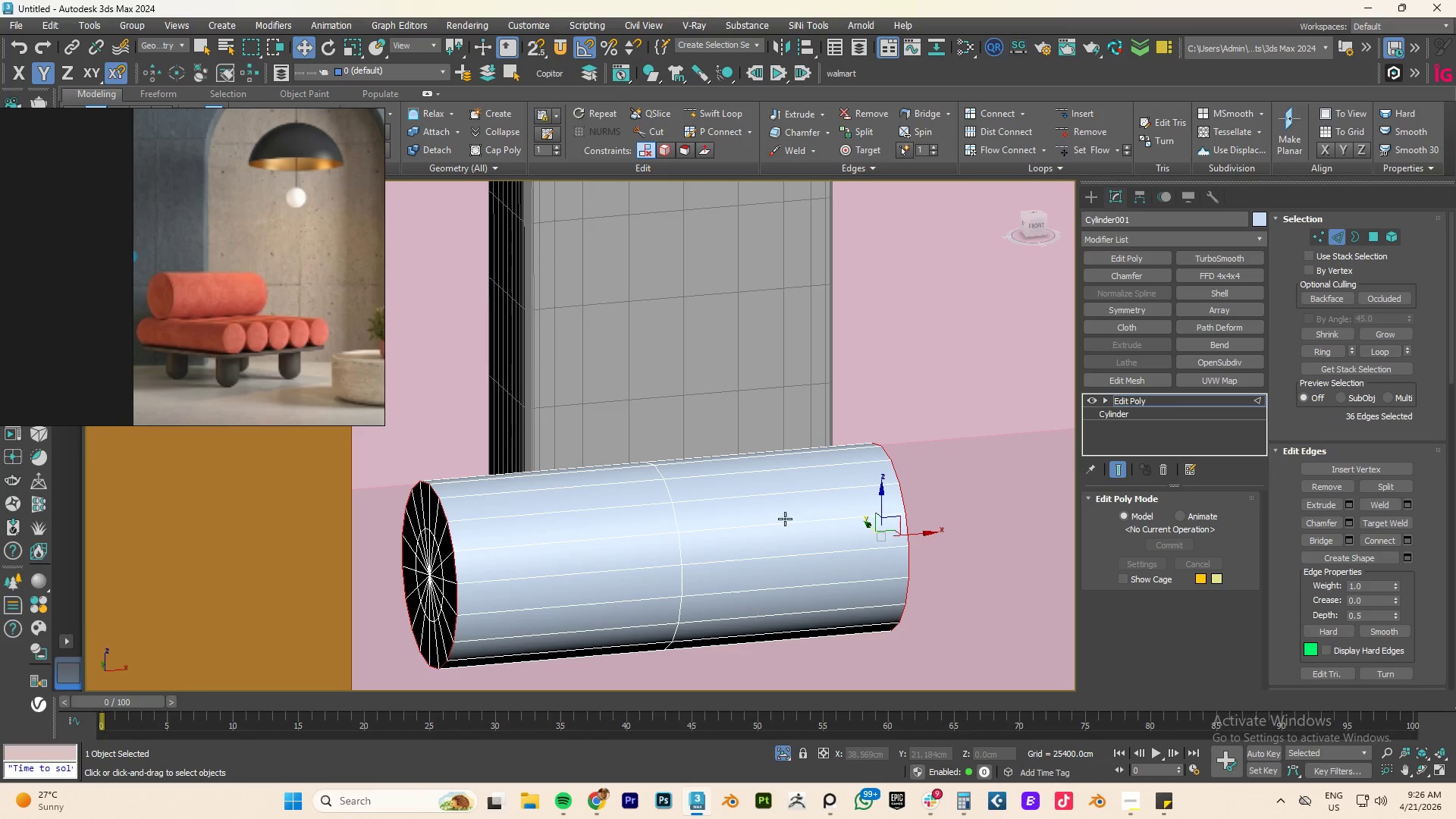 
hold_key(key=AltLeft, duration=0.88)
 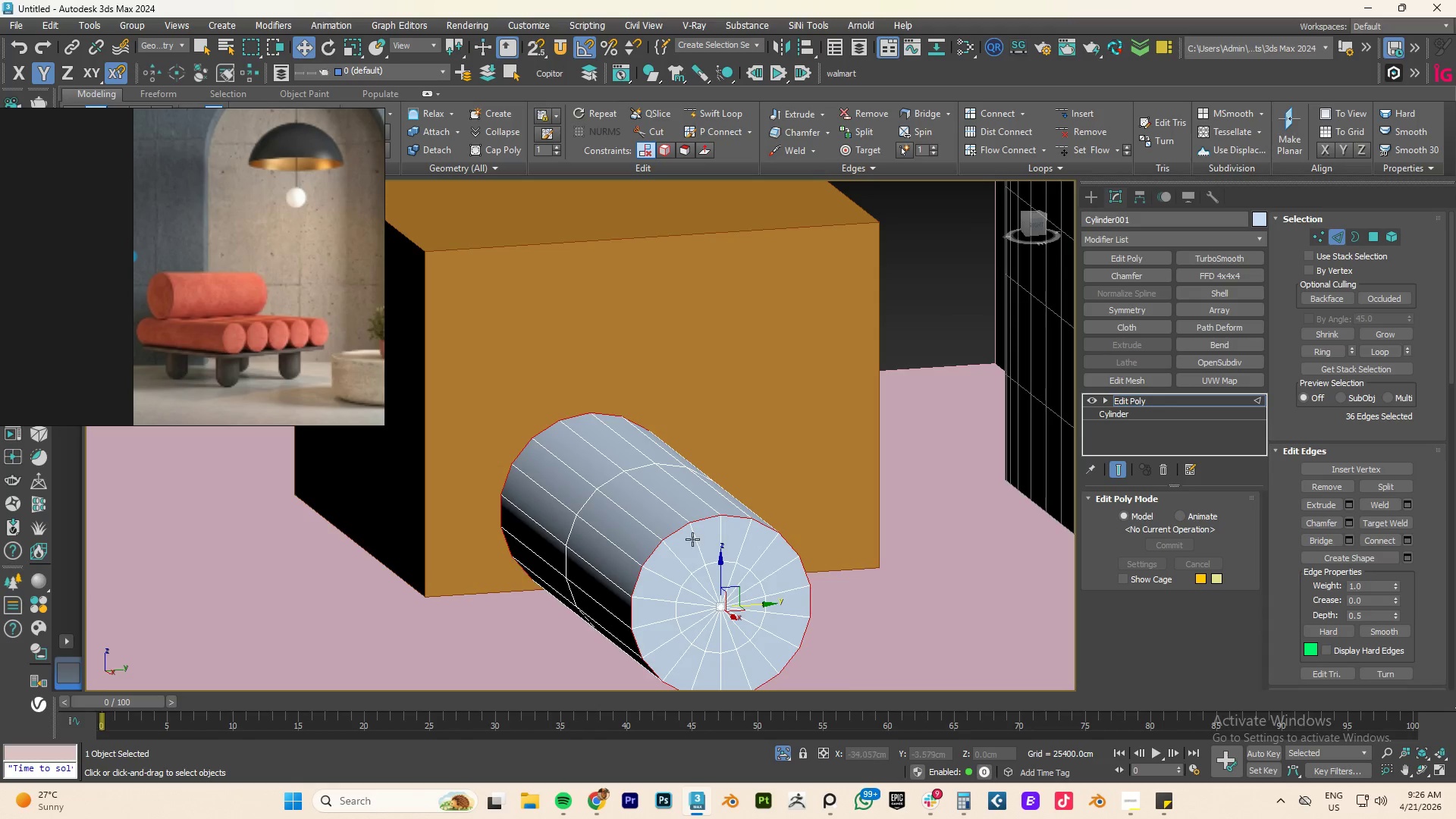 
hold_key(key=AltLeft, duration=0.98)
 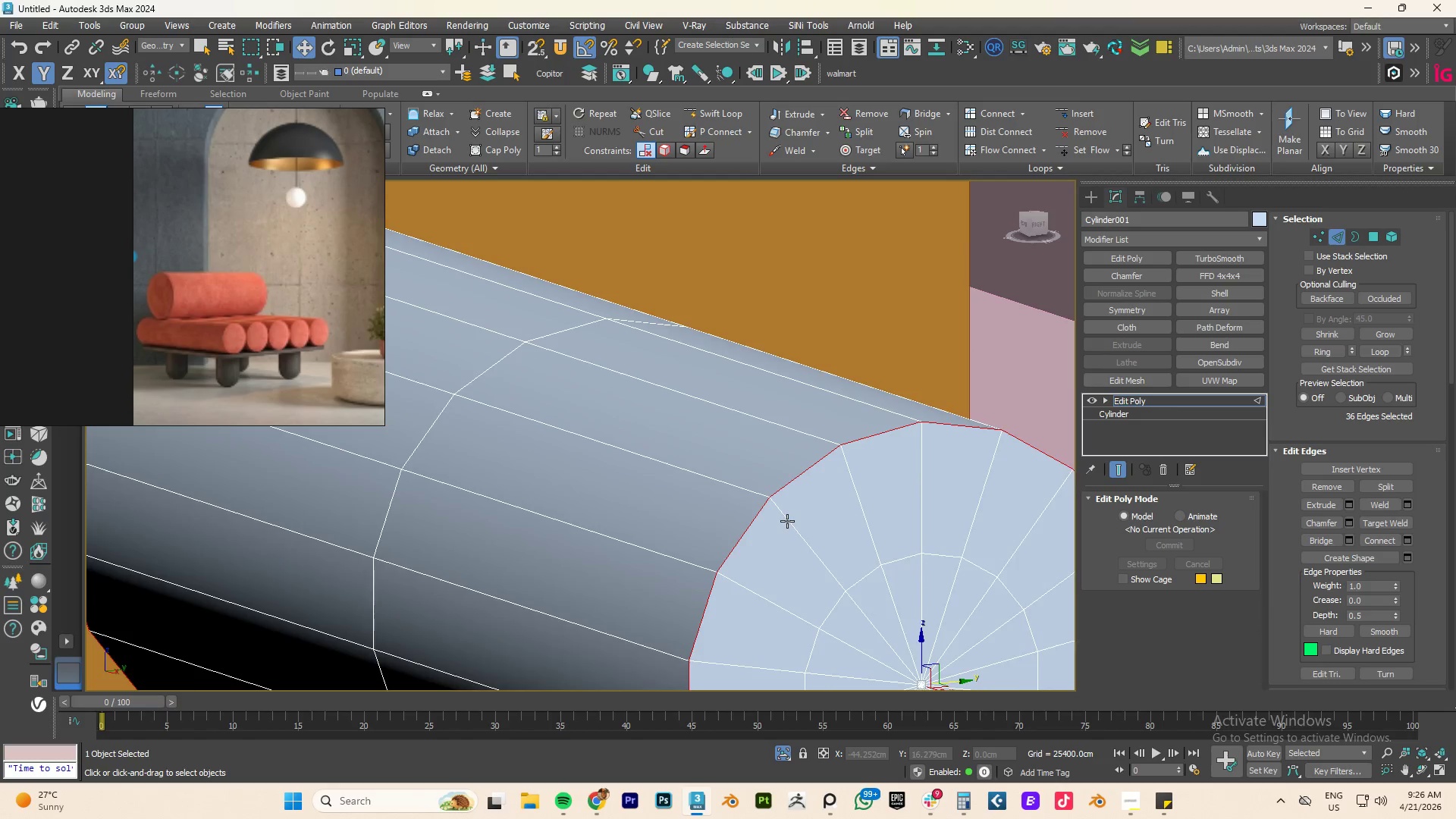 
scroll: coordinate [787, 521], scroll_direction: up, amount: 5.0
 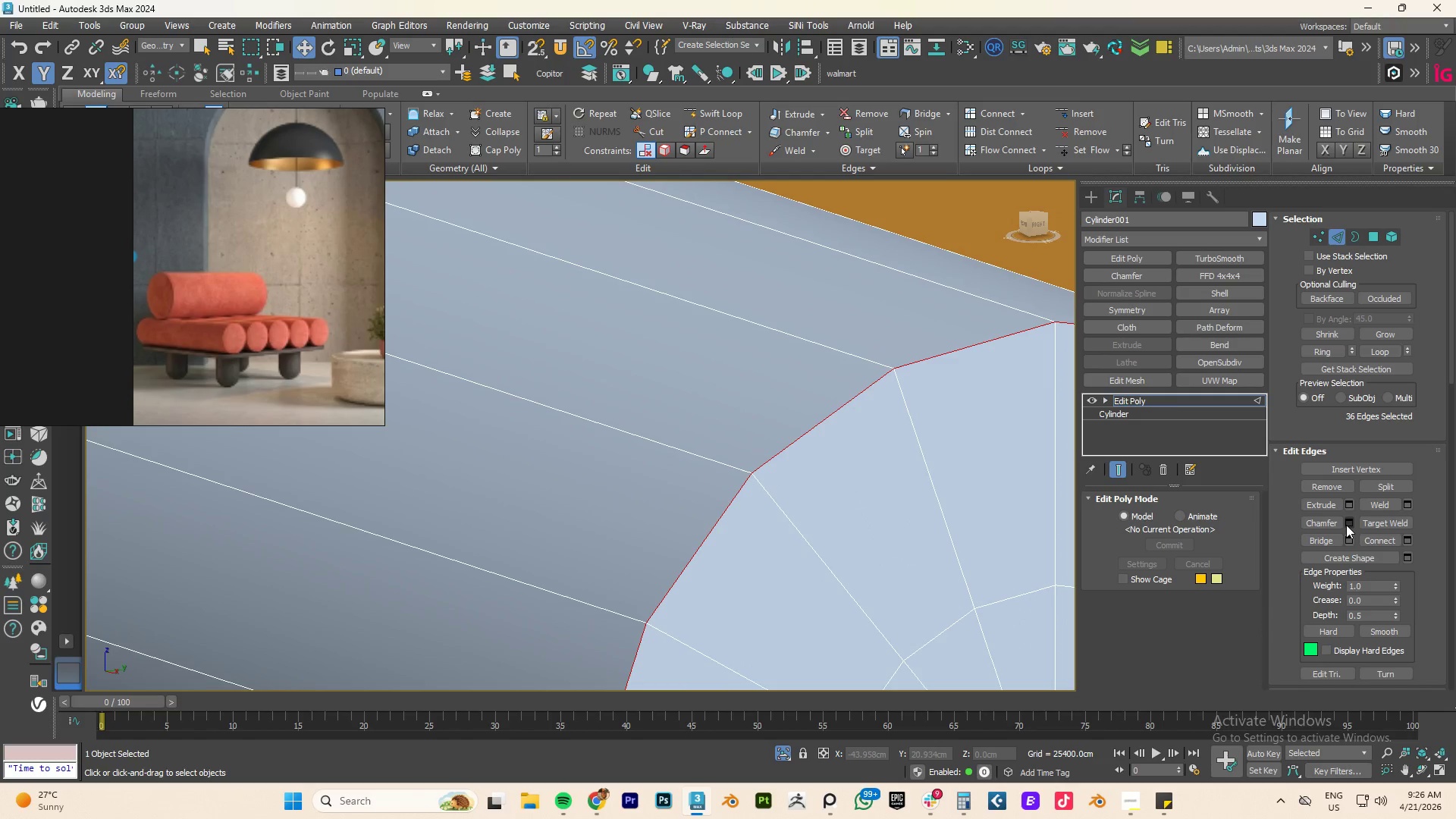 
left_click([1348, 524])
 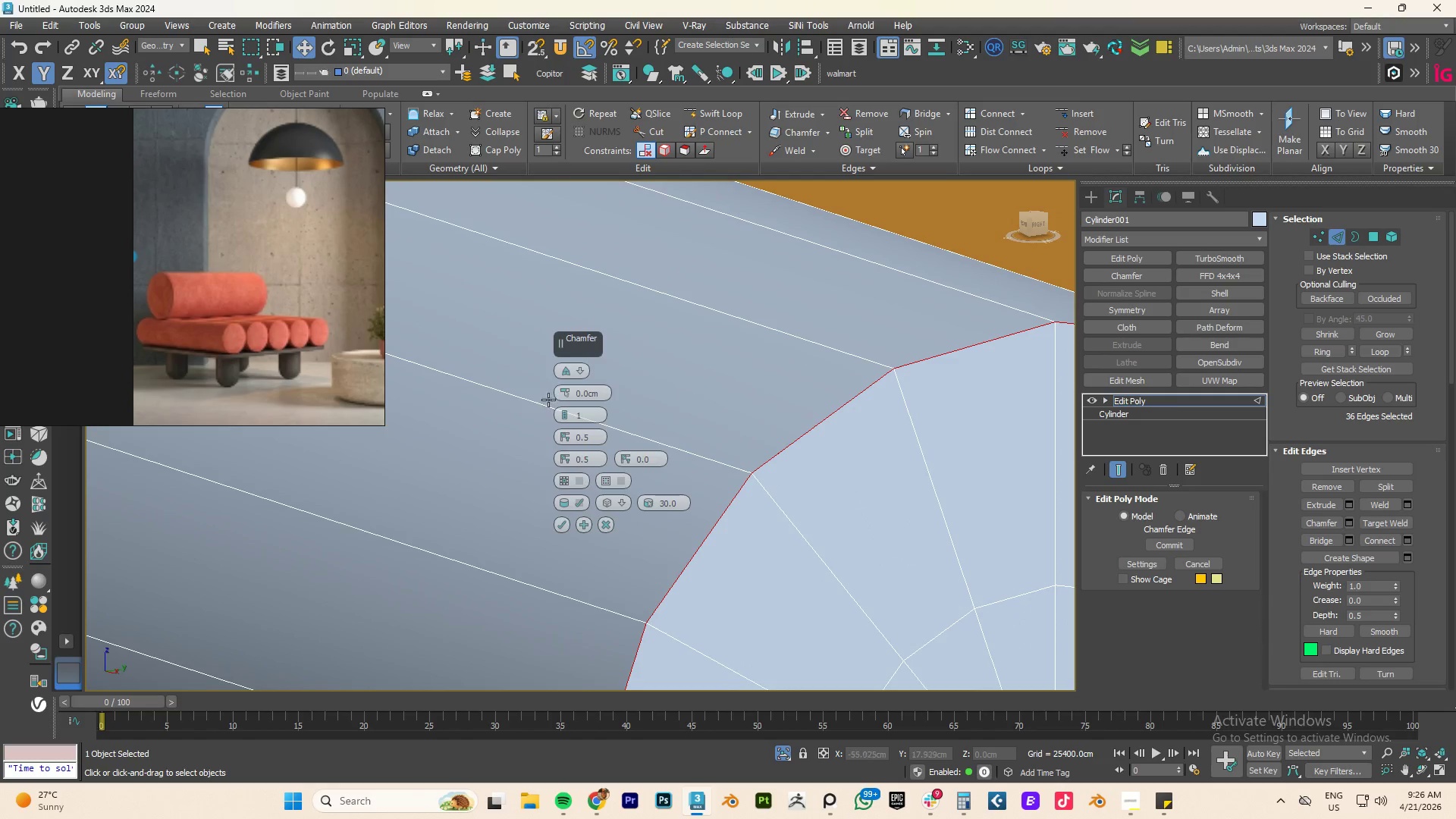 
left_click_drag(start_coordinate=[565, 396], to_coordinate=[570, 379])
 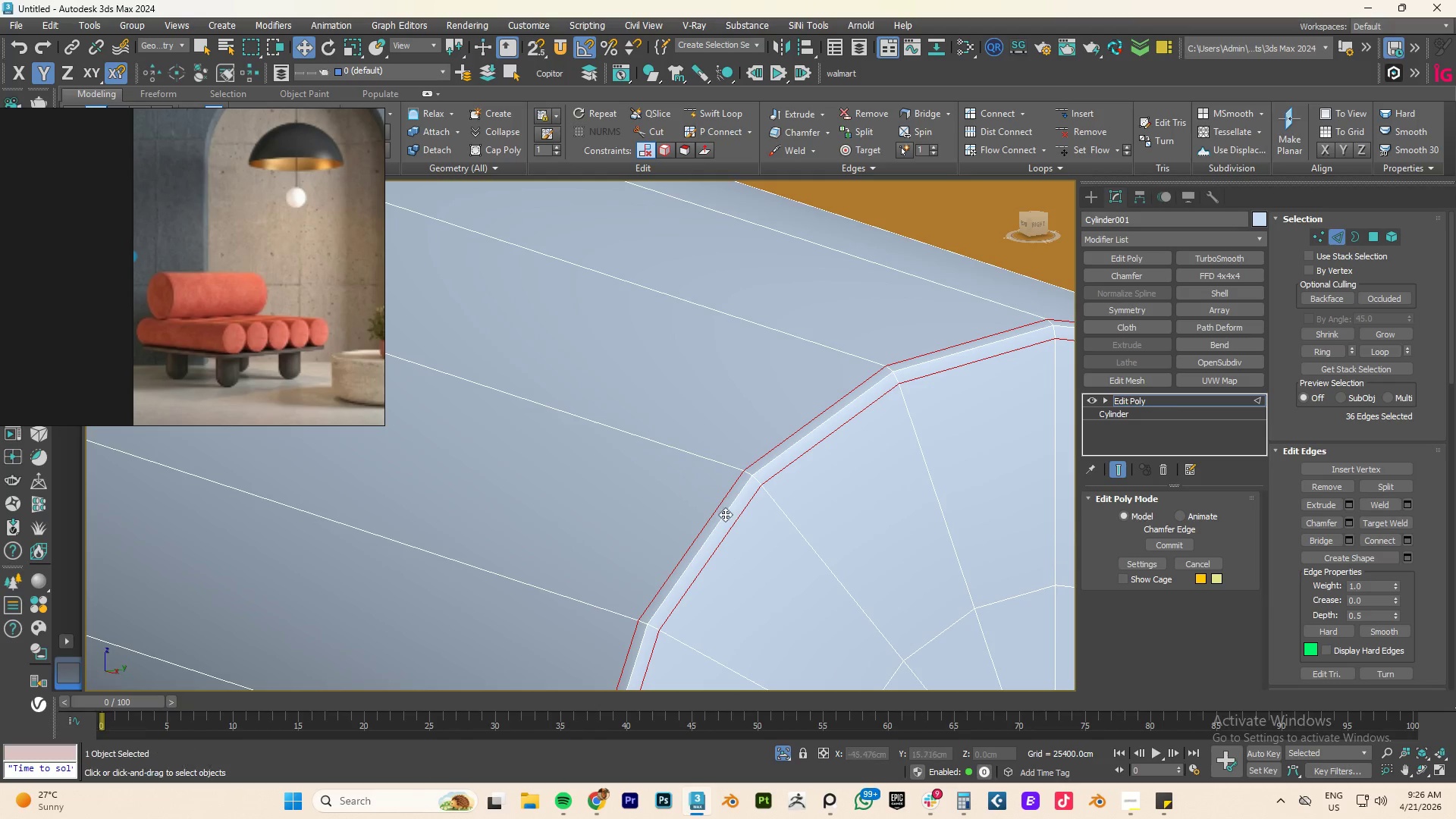 
left_click([1351, 524])
 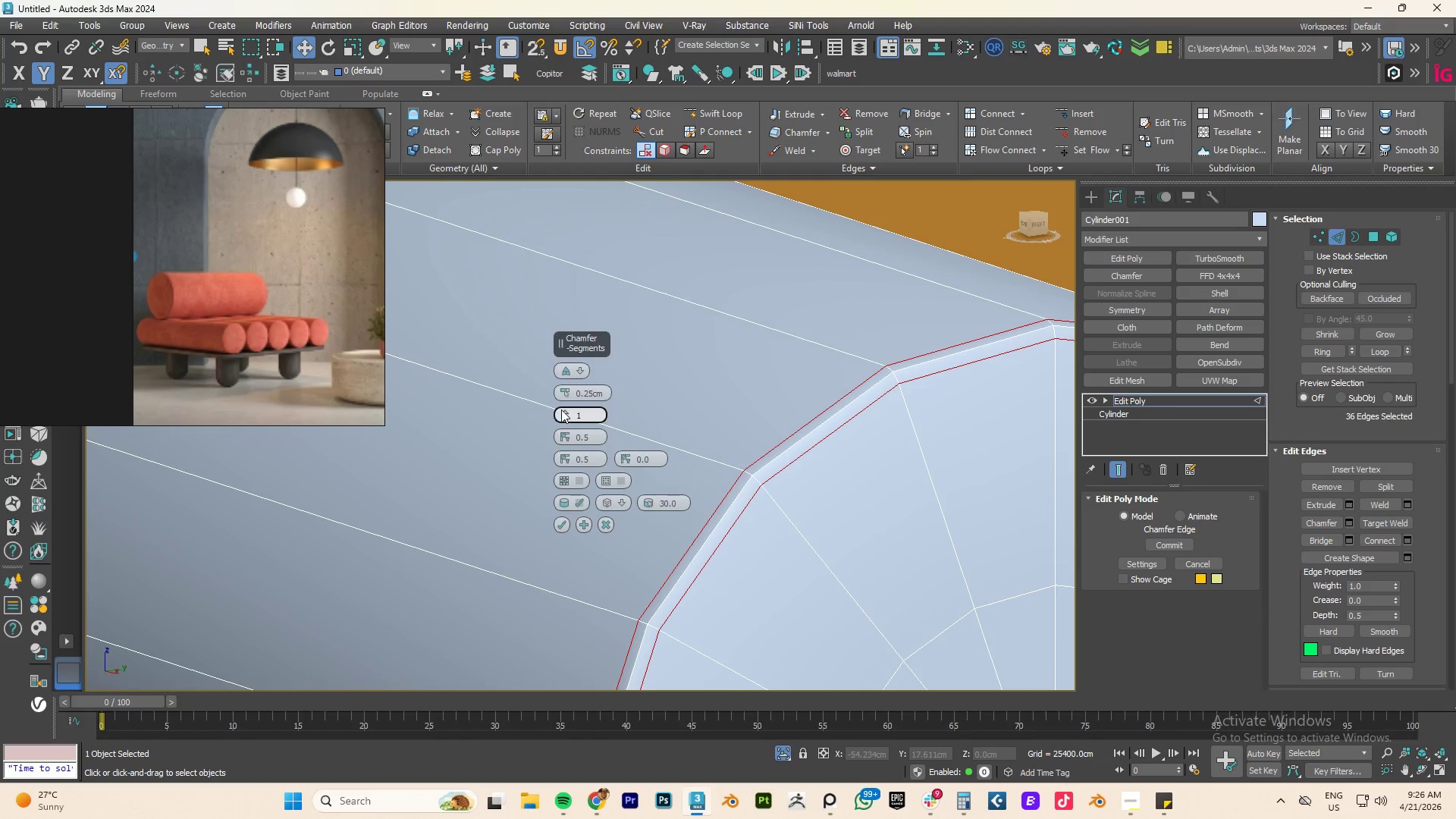 
left_click([563, 413])
 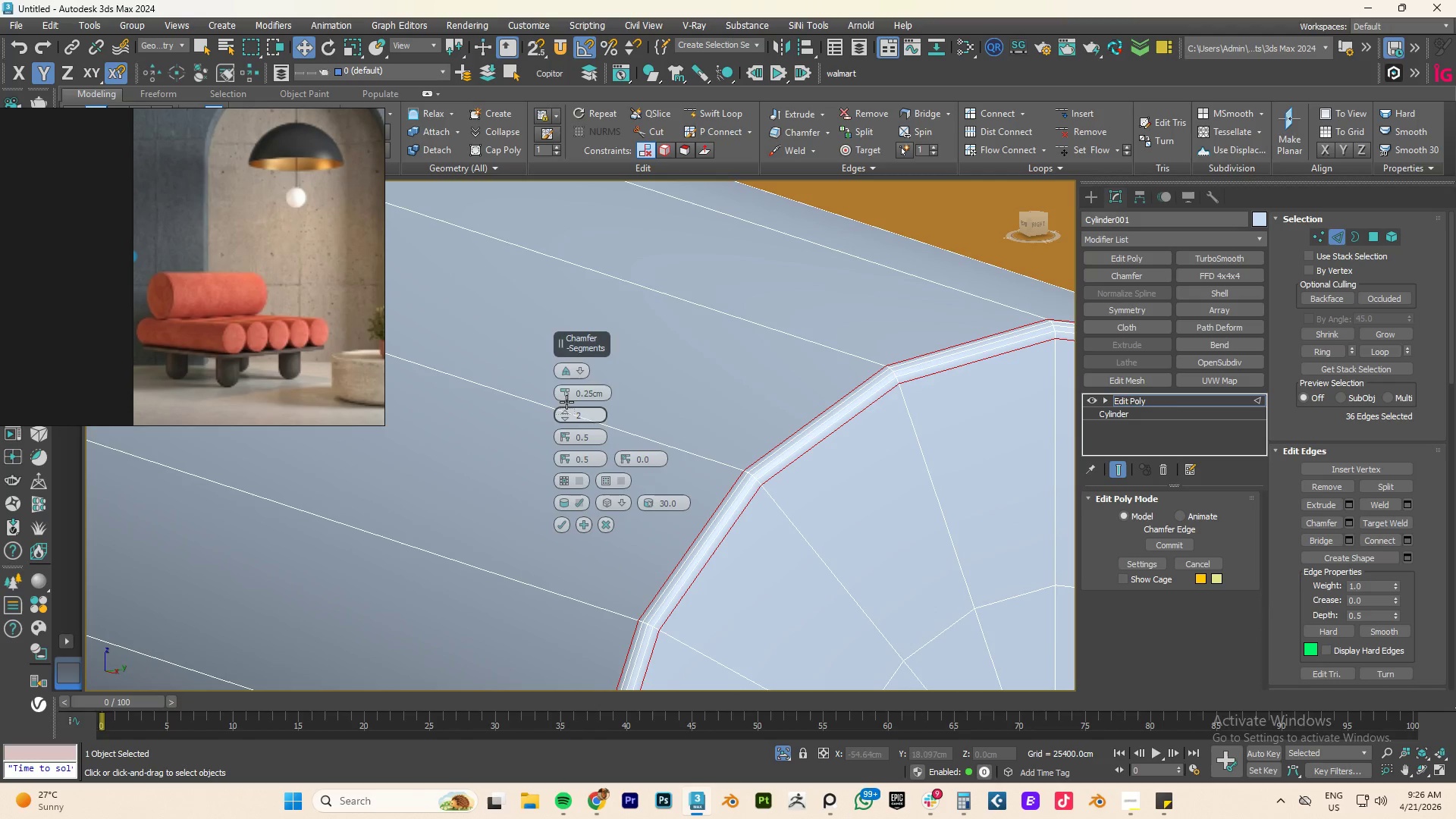 
left_click_drag(start_coordinate=[565, 394], to_coordinate=[573, 392])
 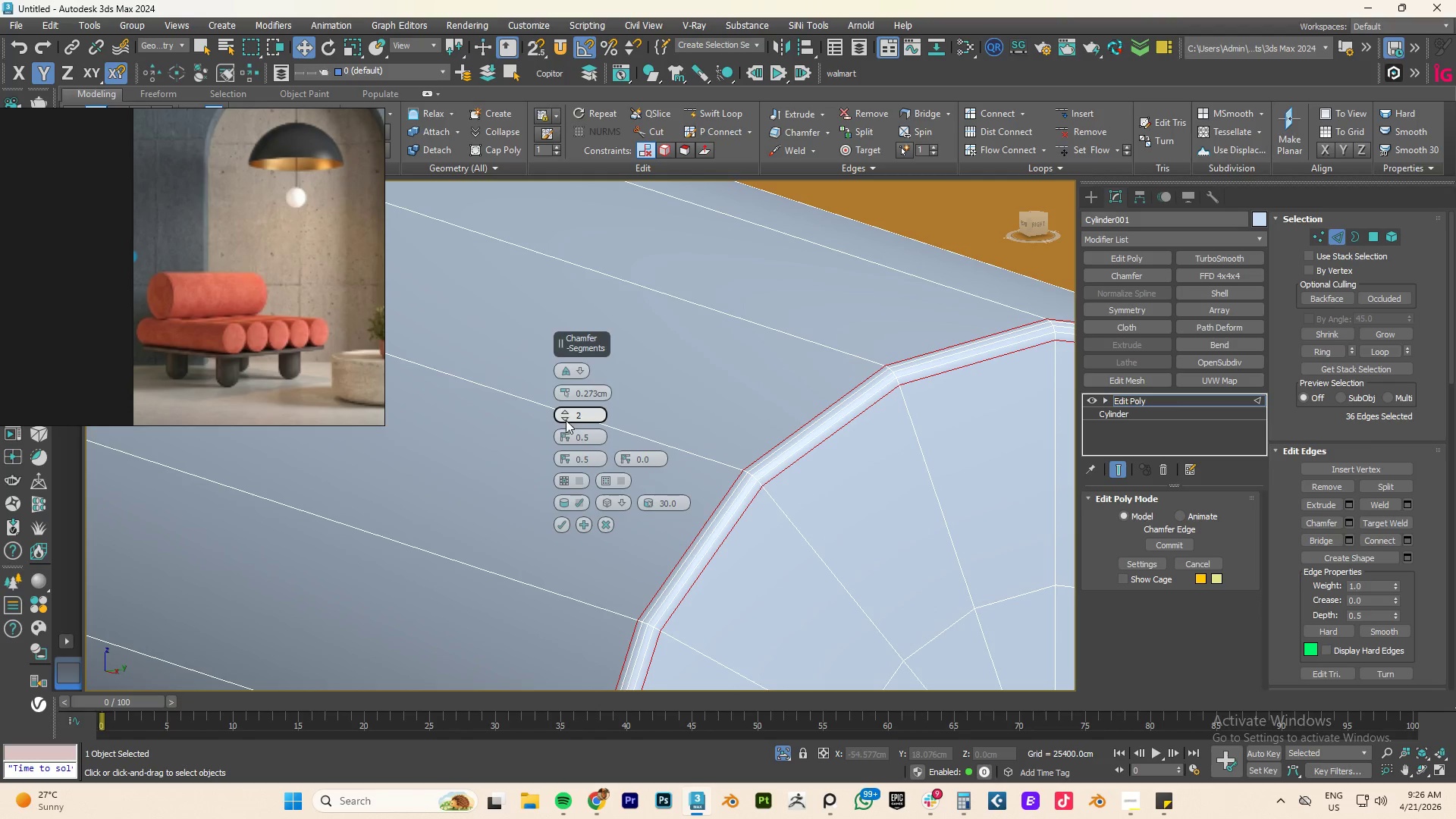 
left_click([565, 422])
 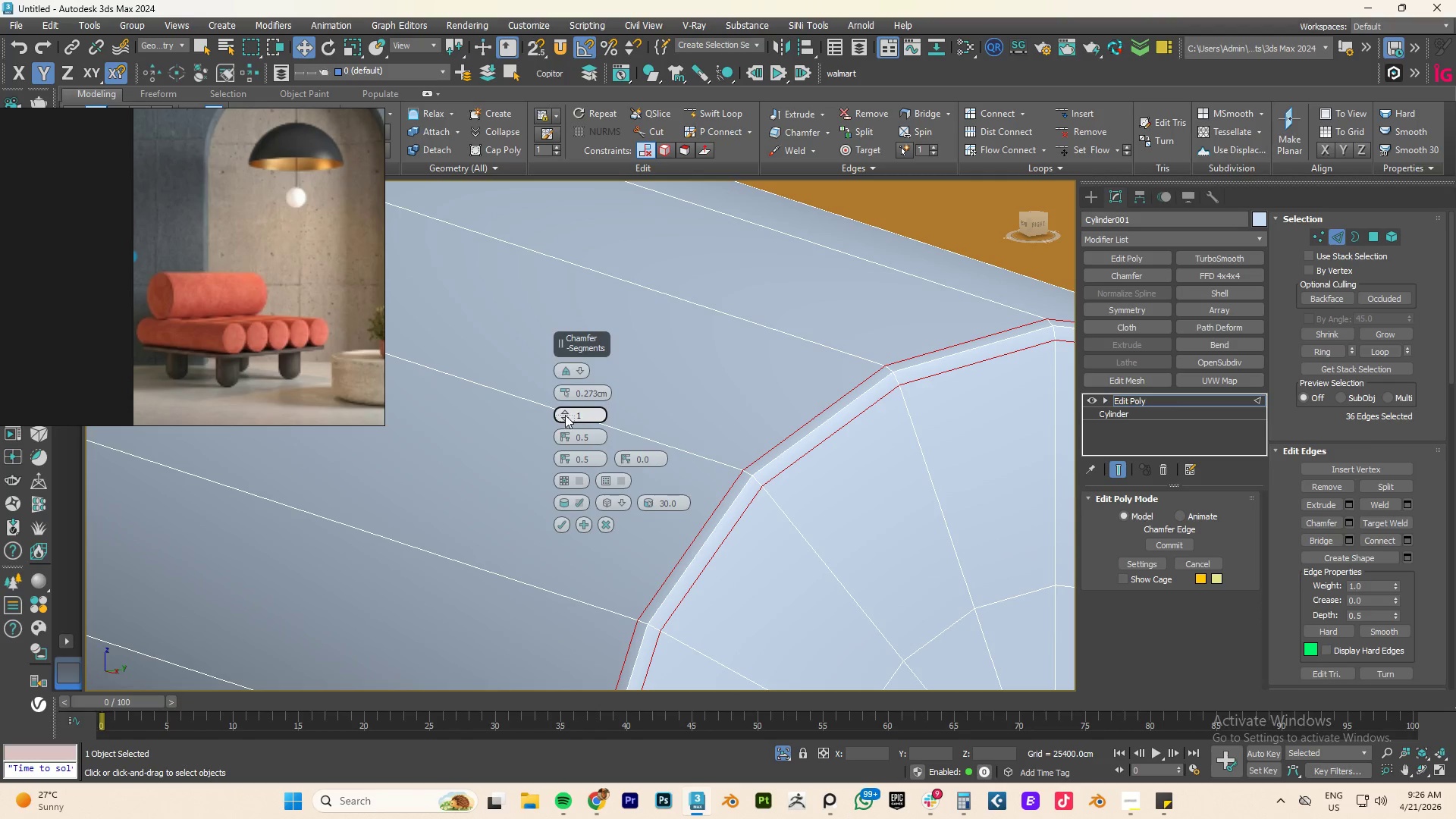 
left_click([564, 417])
 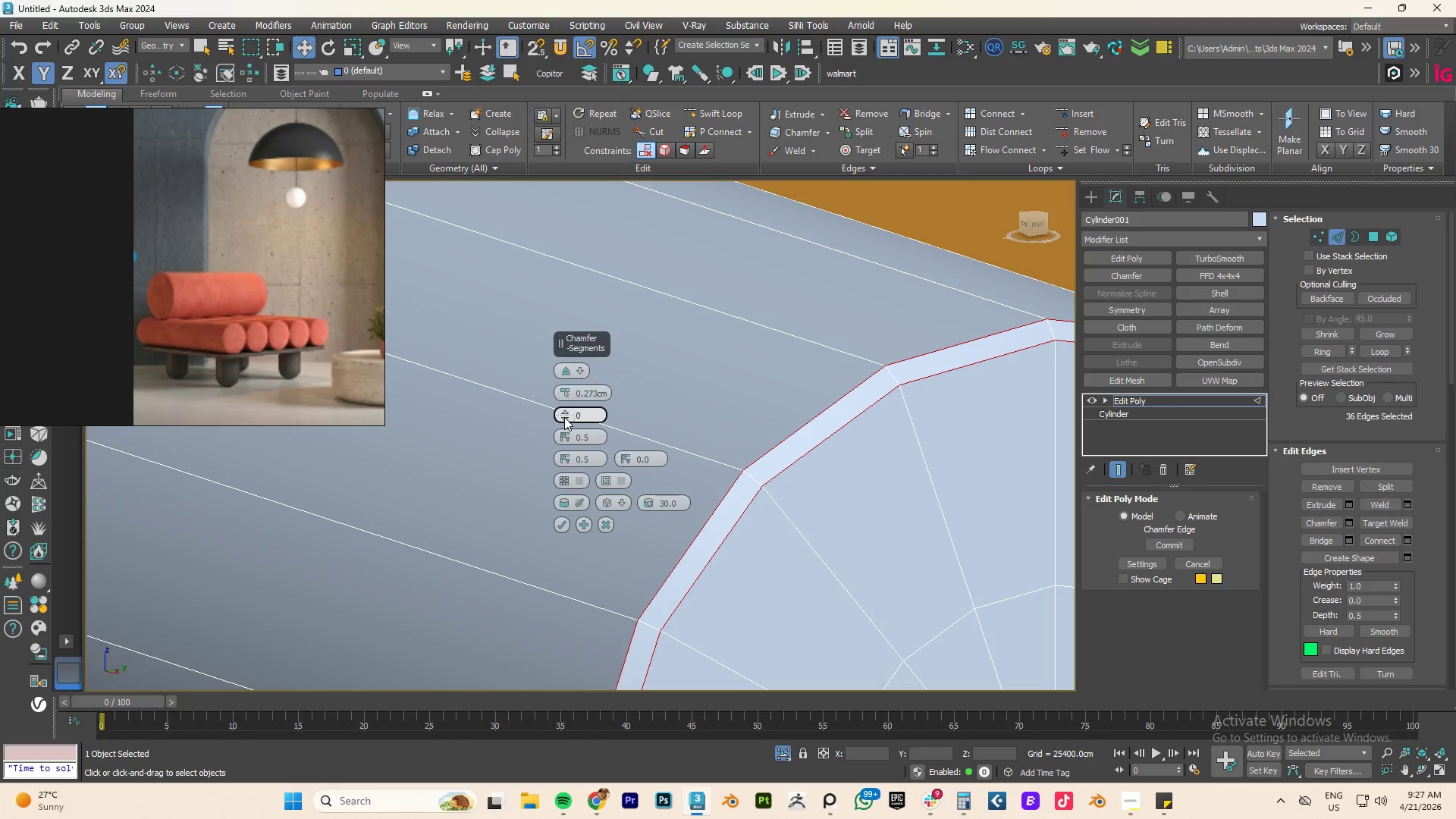 
left_click([564, 412])
 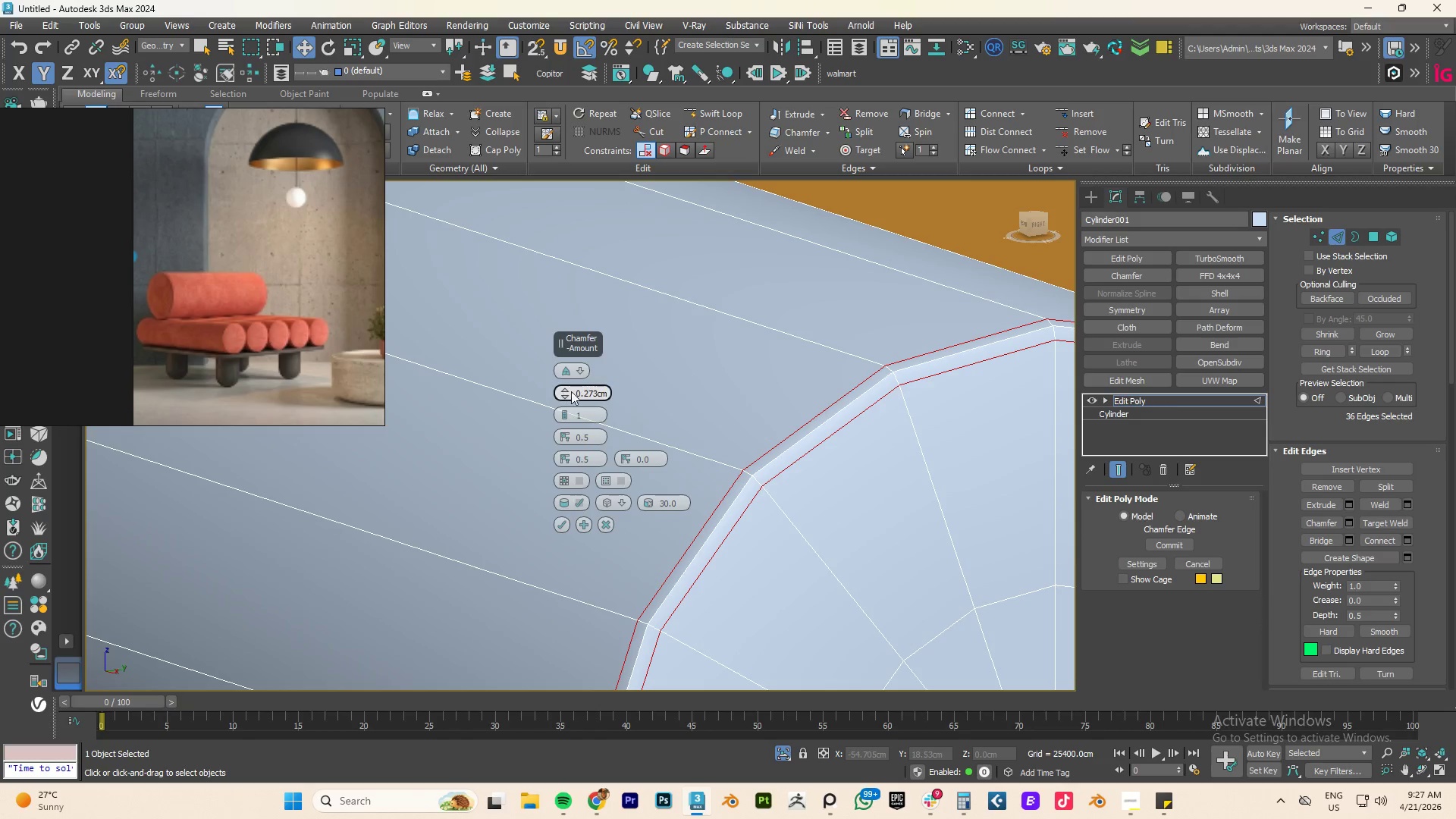 
left_click_drag(start_coordinate=[588, 393], to_coordinate=[717, 400])
 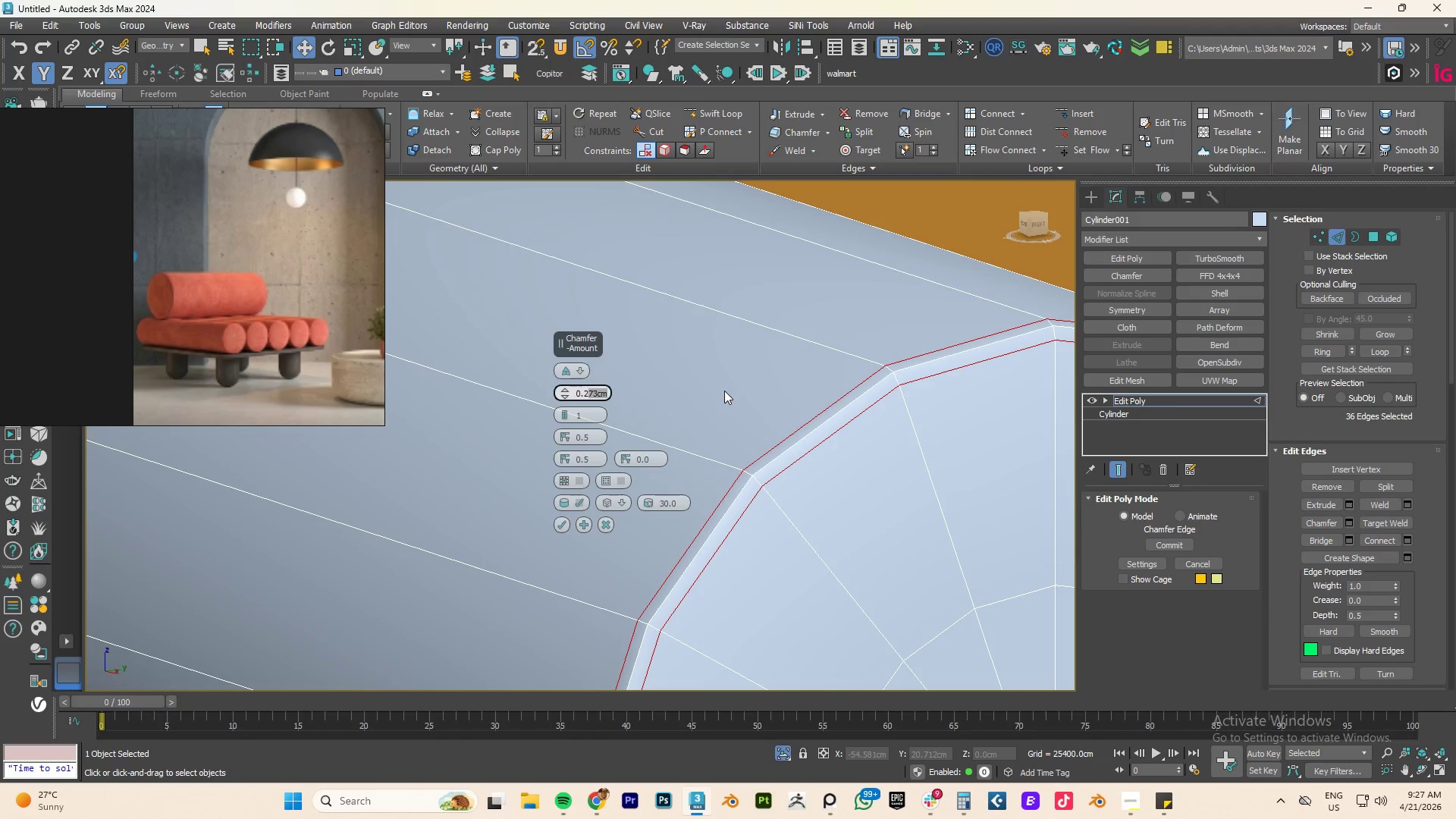 
key(Numpad5)
 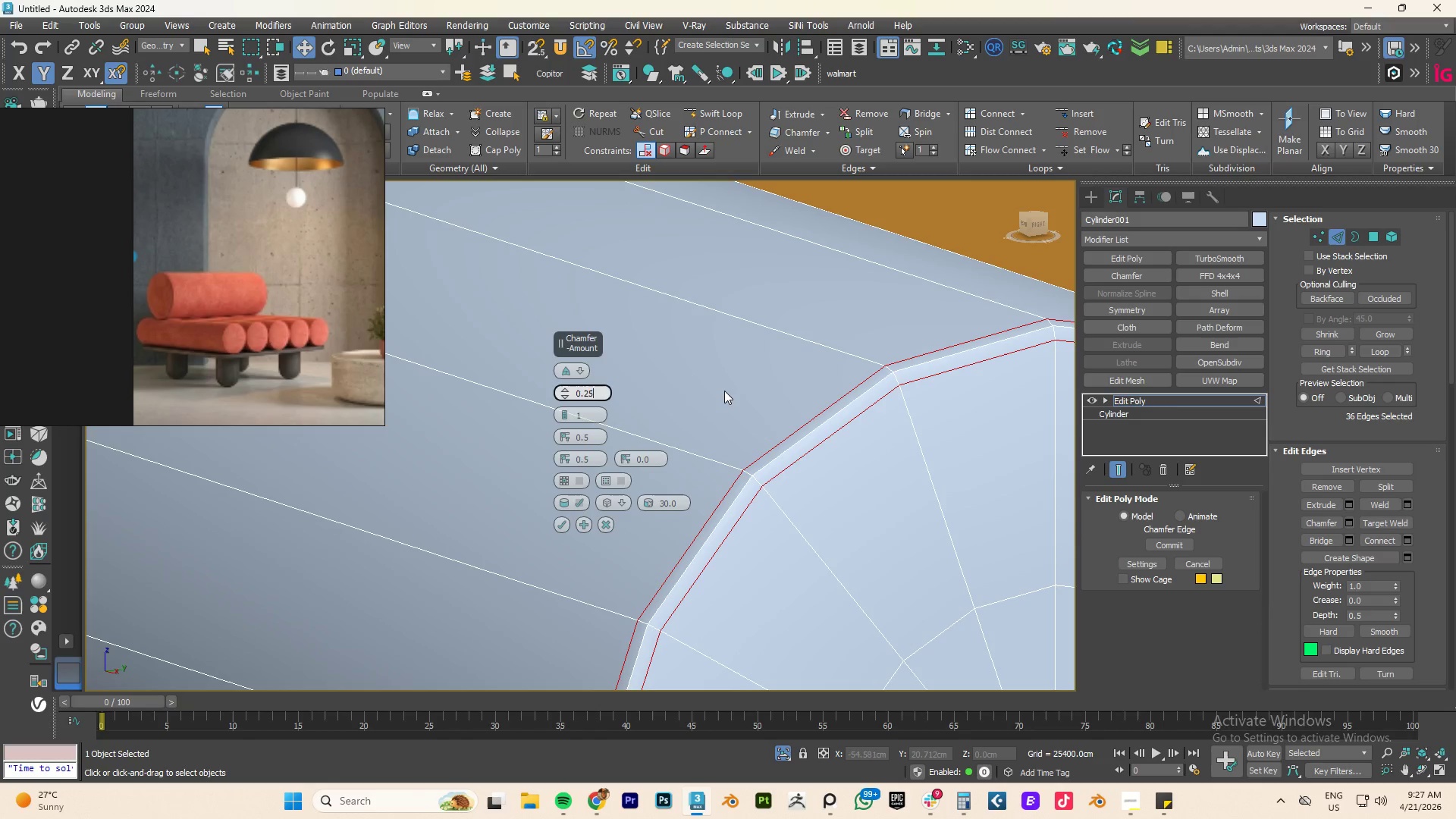 
key(NumpadEnter)
 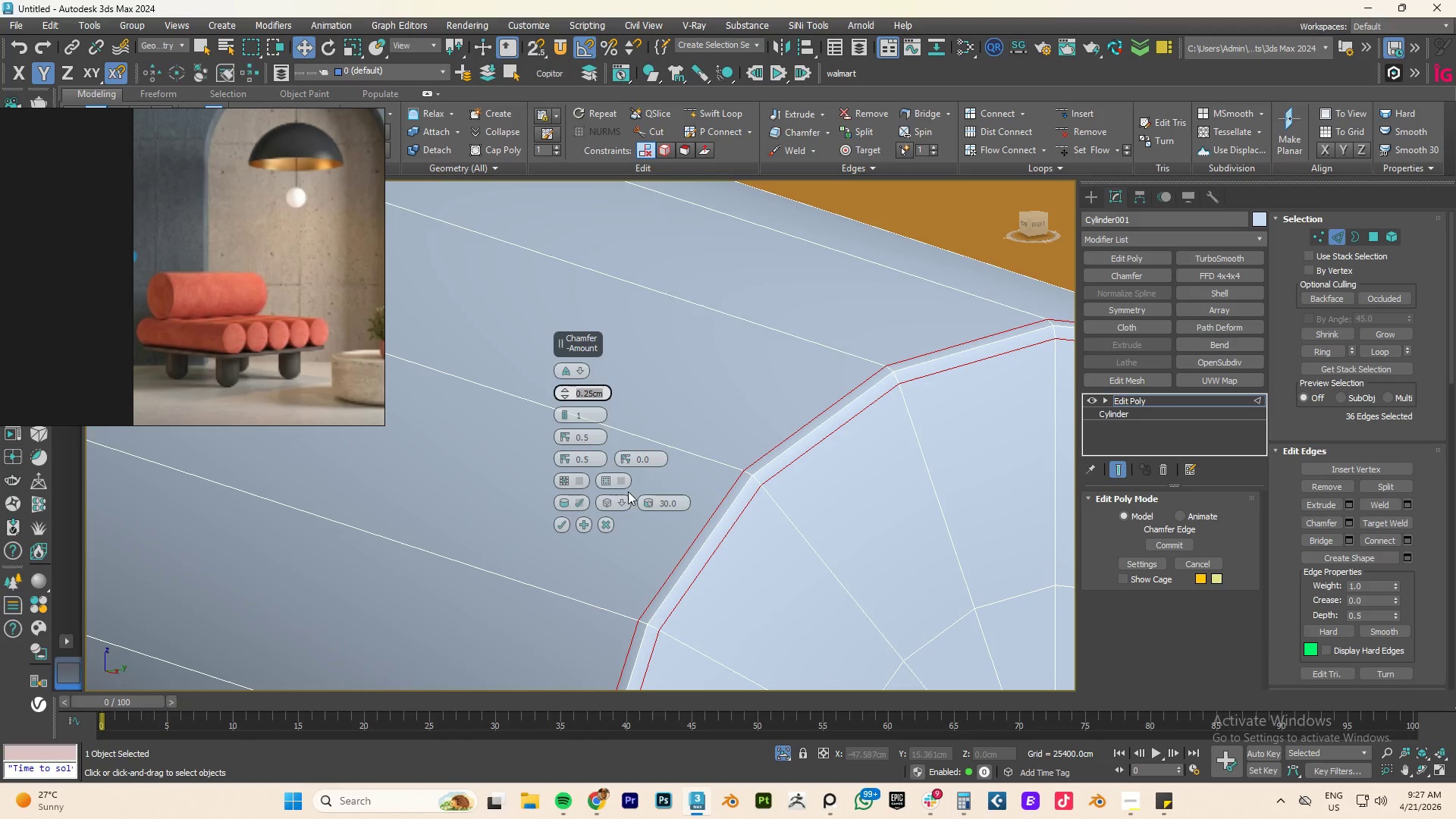 
left_click([622, 500])
 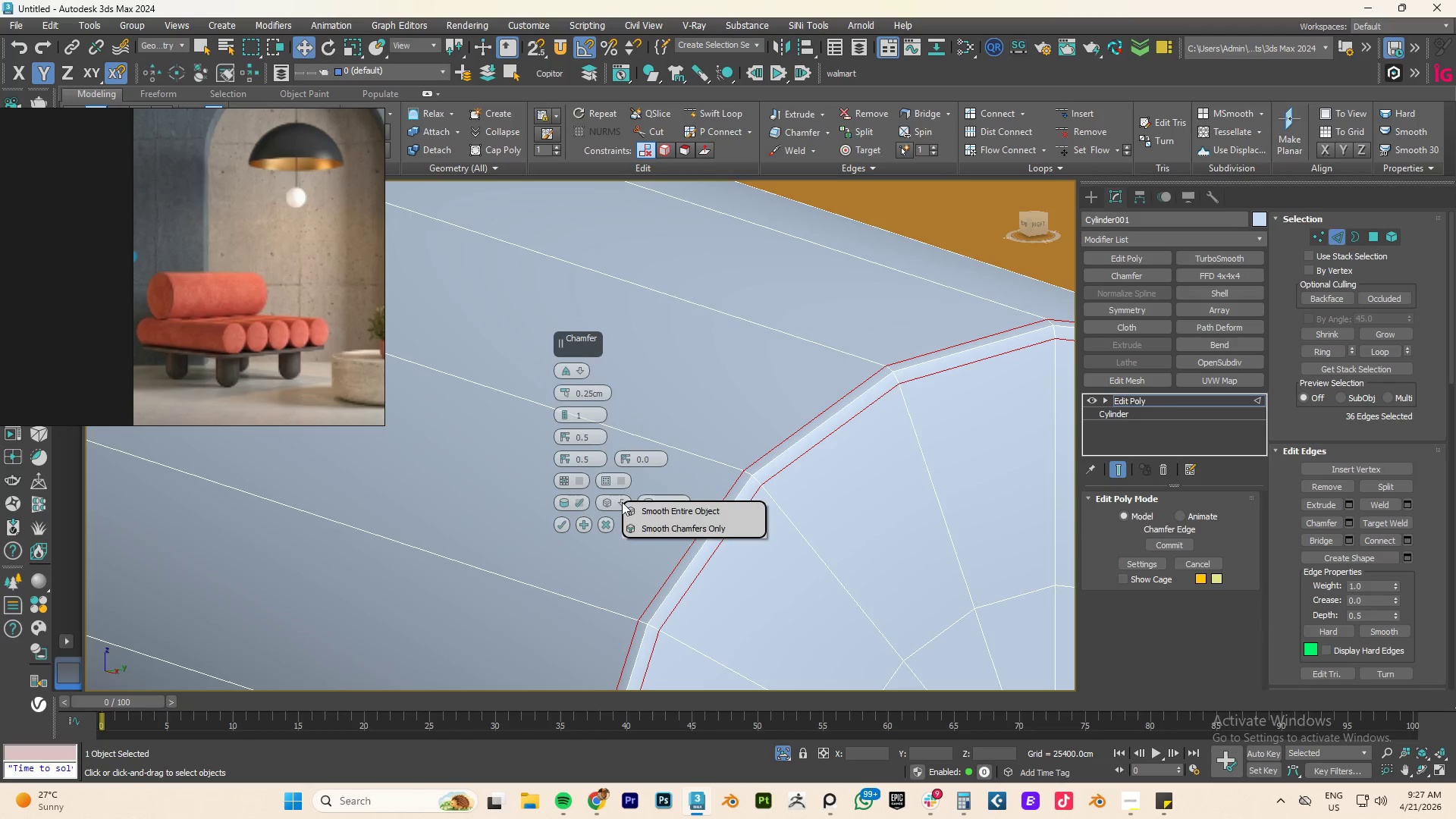 
left_click([680, 532])
 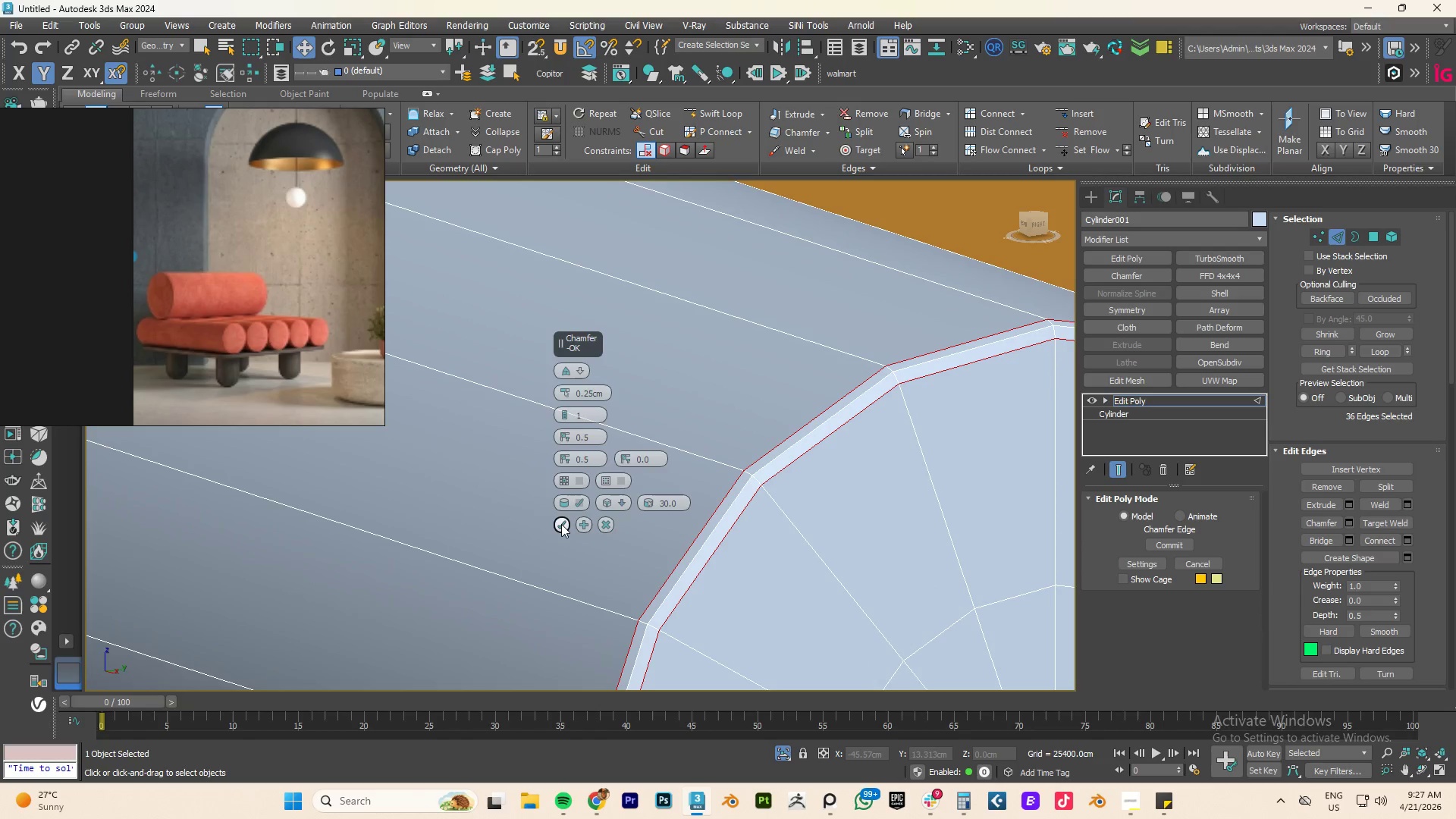 
left_click([561, 524])
 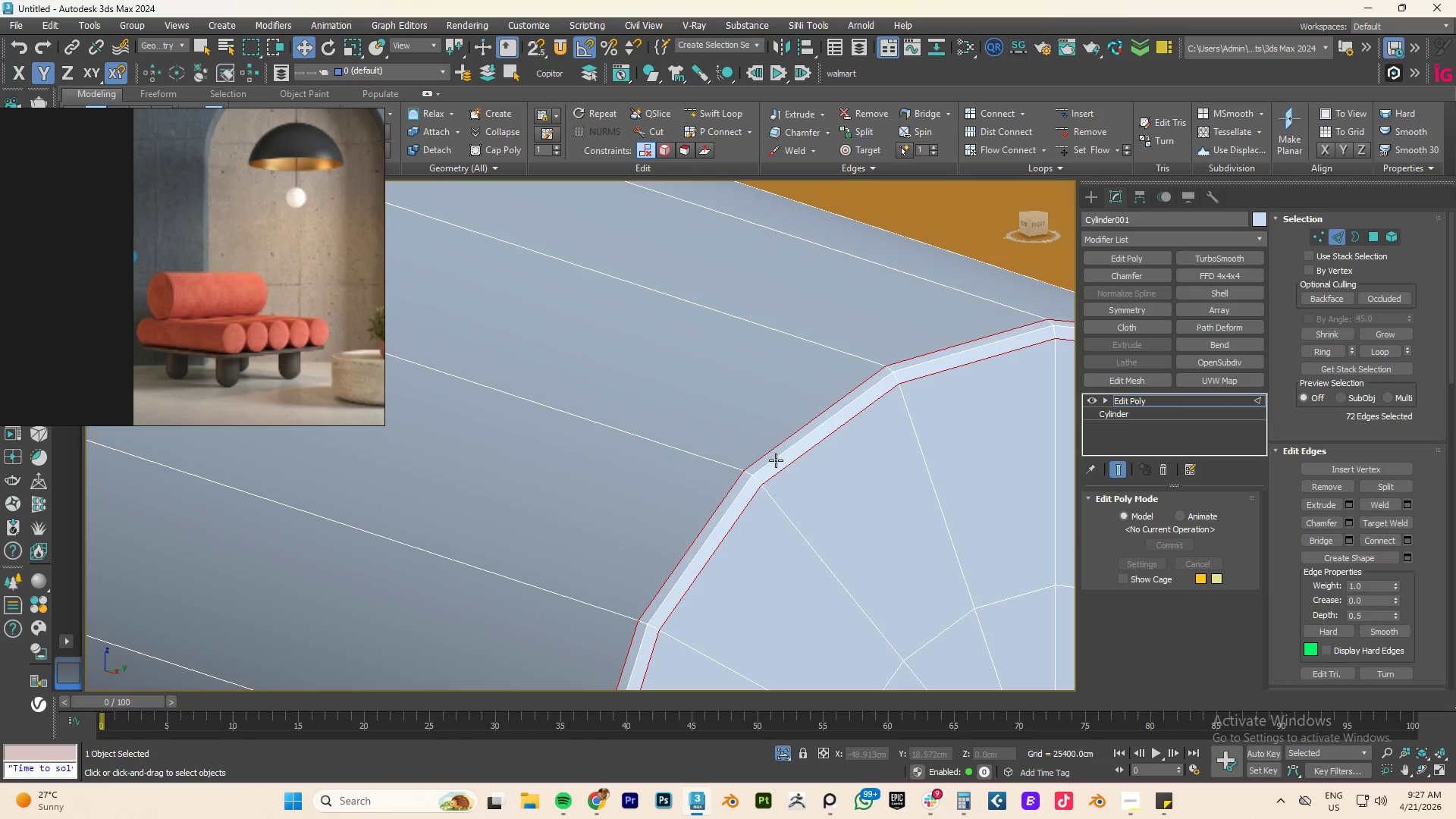 
double_click([776, 460])
 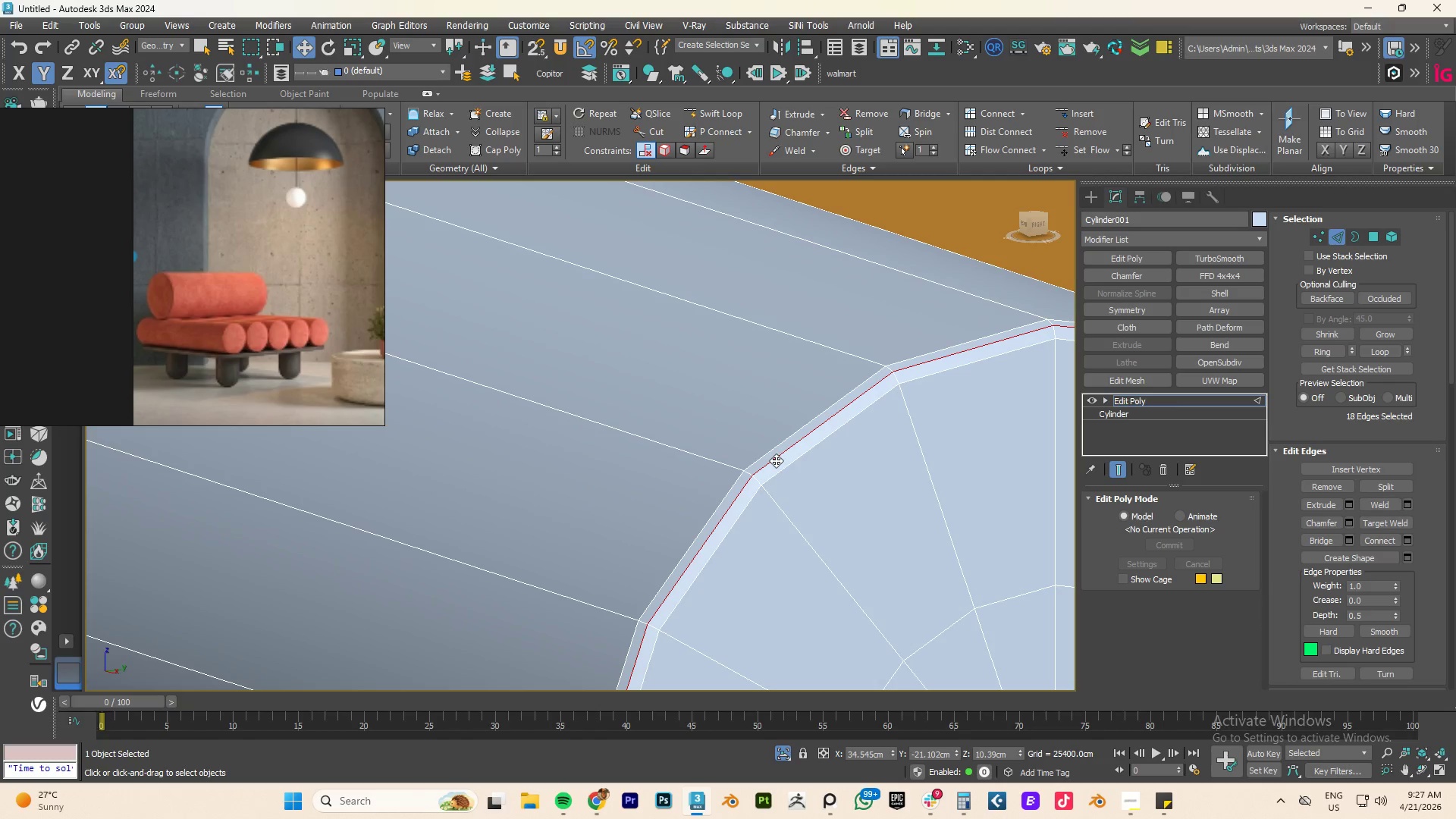 
hold_key(key=AltLeft, duration=0.52)
 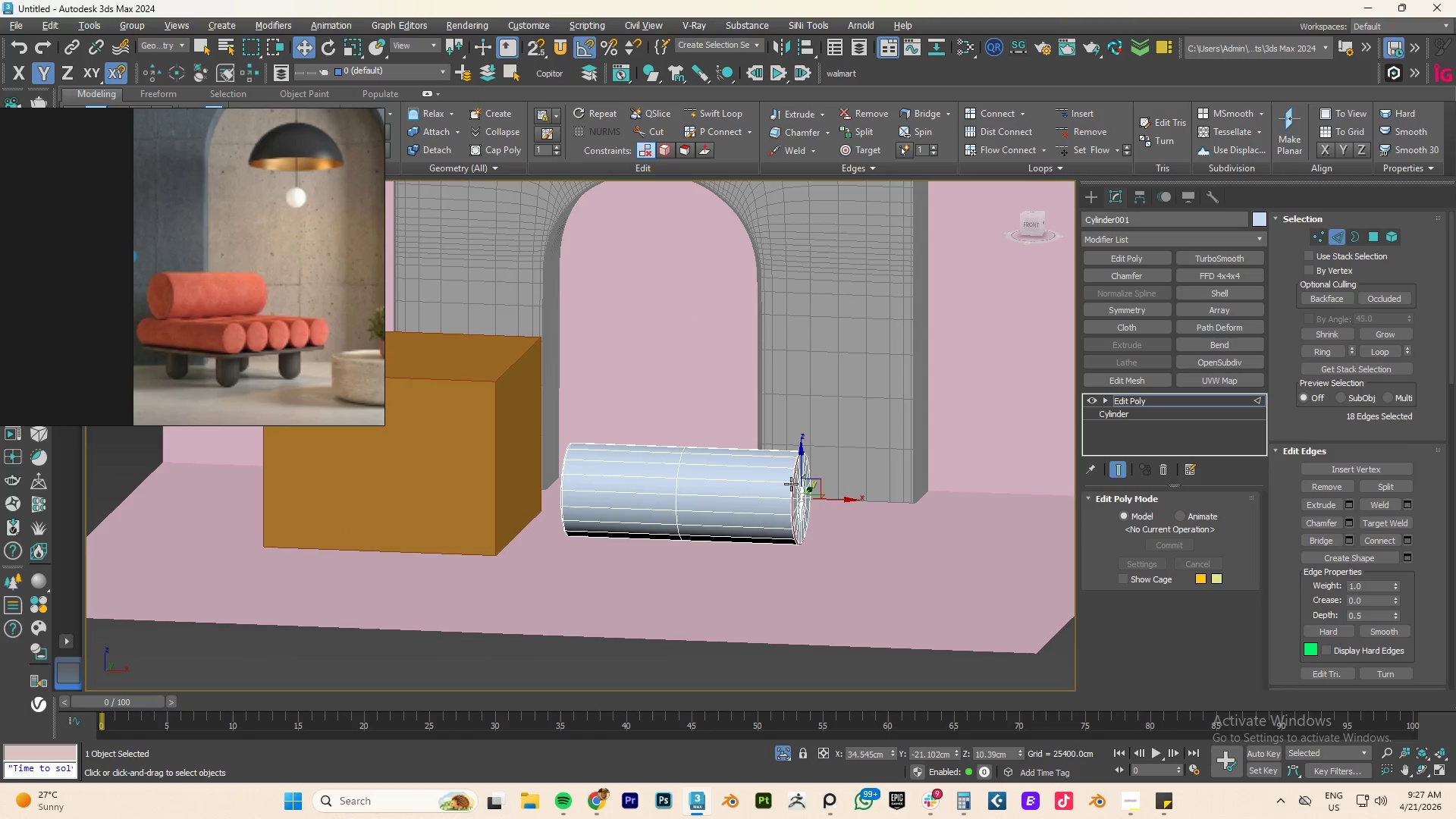 
scroll: coordinate [777, 467], scroll_direction: down, amount: 7.0
 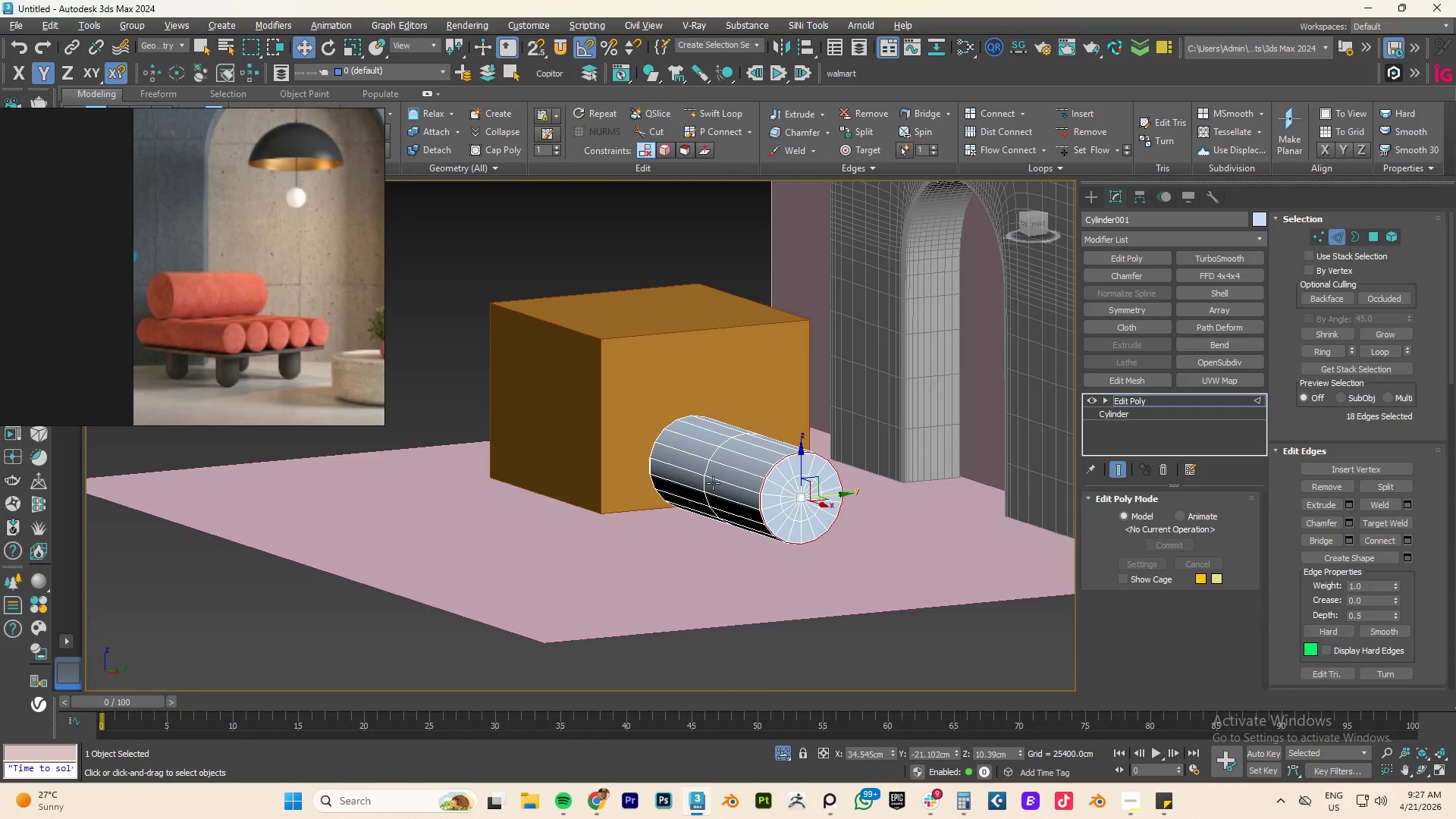 
key(Alt+Q)
 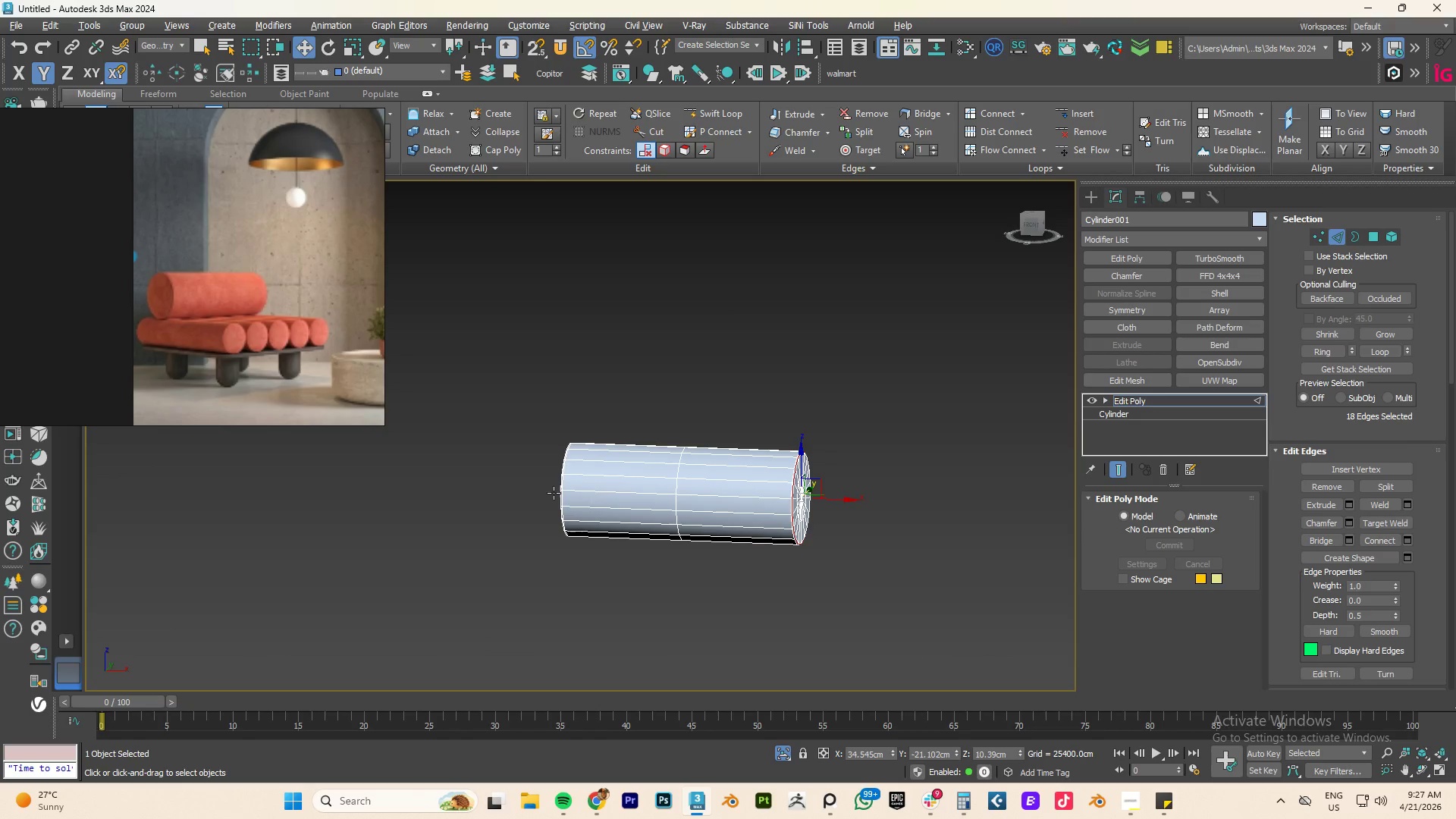 
hold_key(key=AltLeft, duration=0.53)
 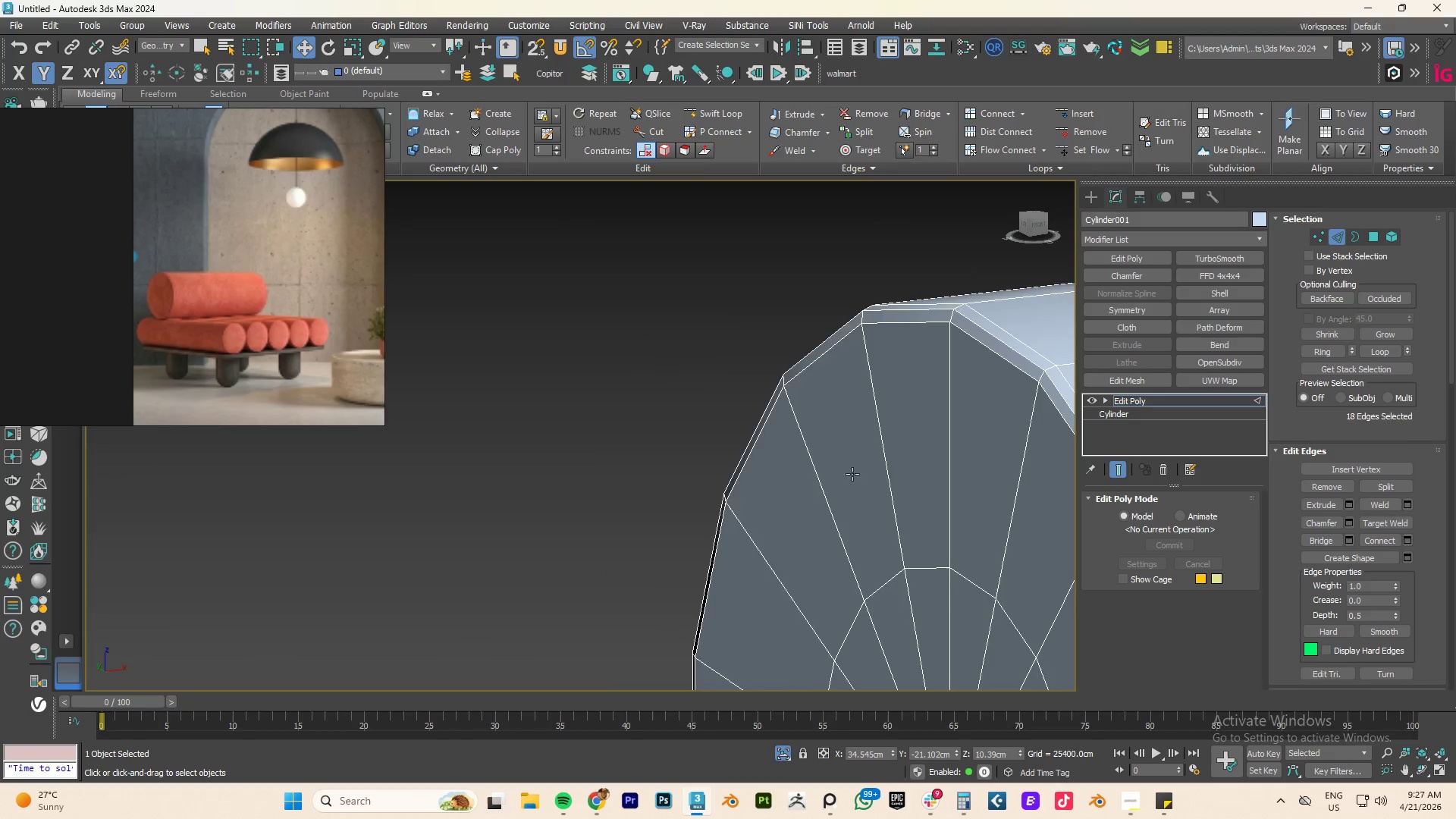 
scroll: coordinate [605, 481], scroll_direction: up, amount: 7.0
 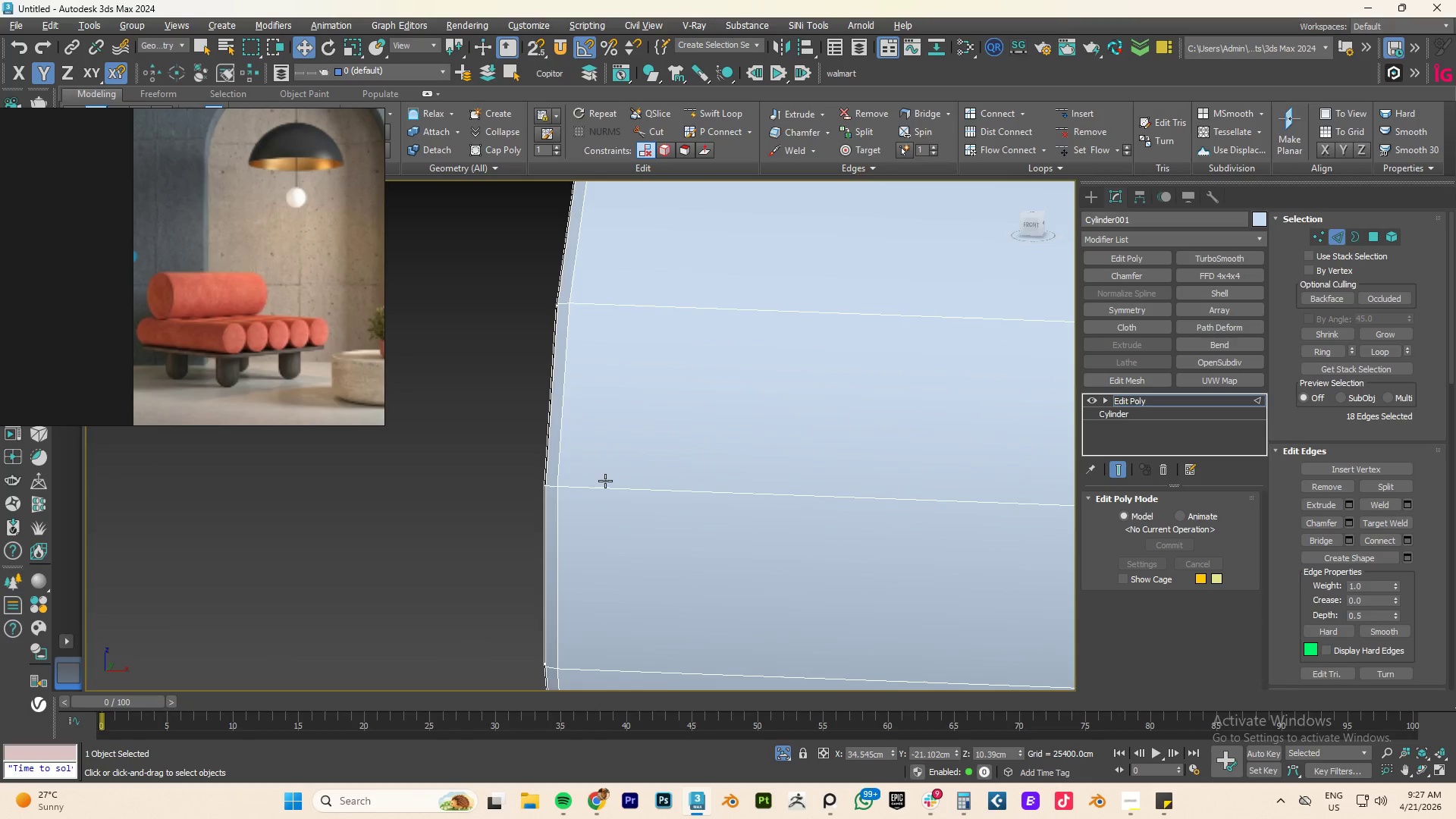 
scroll: coordinate [852, 474], scroll_direction: down, amount: 2.0
 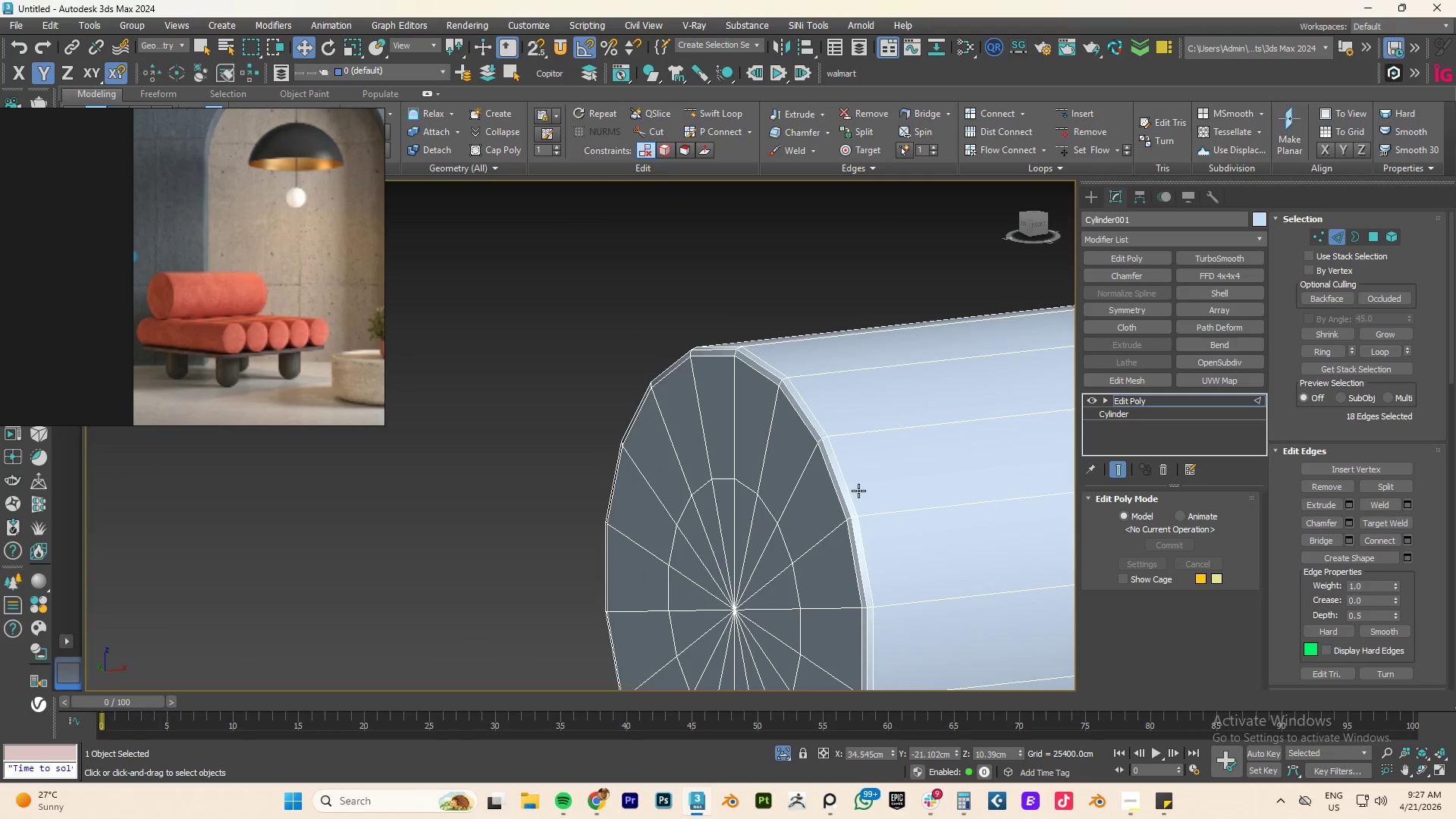 
hold_key(key=ControlLeft, duration=1.0)
 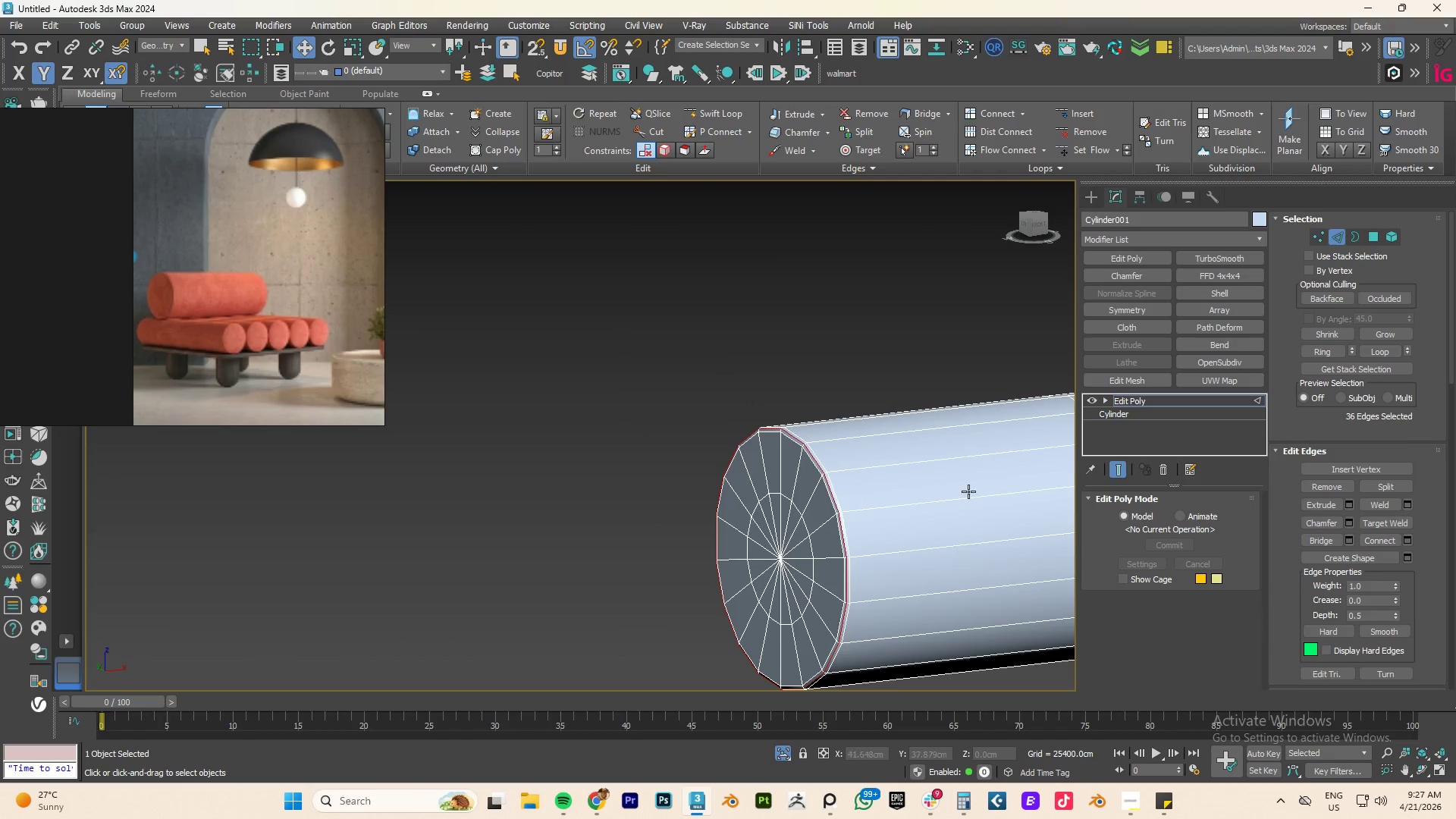 
scroll: coordinate [857, 502], scroll_direction: up, amount: 2.0
 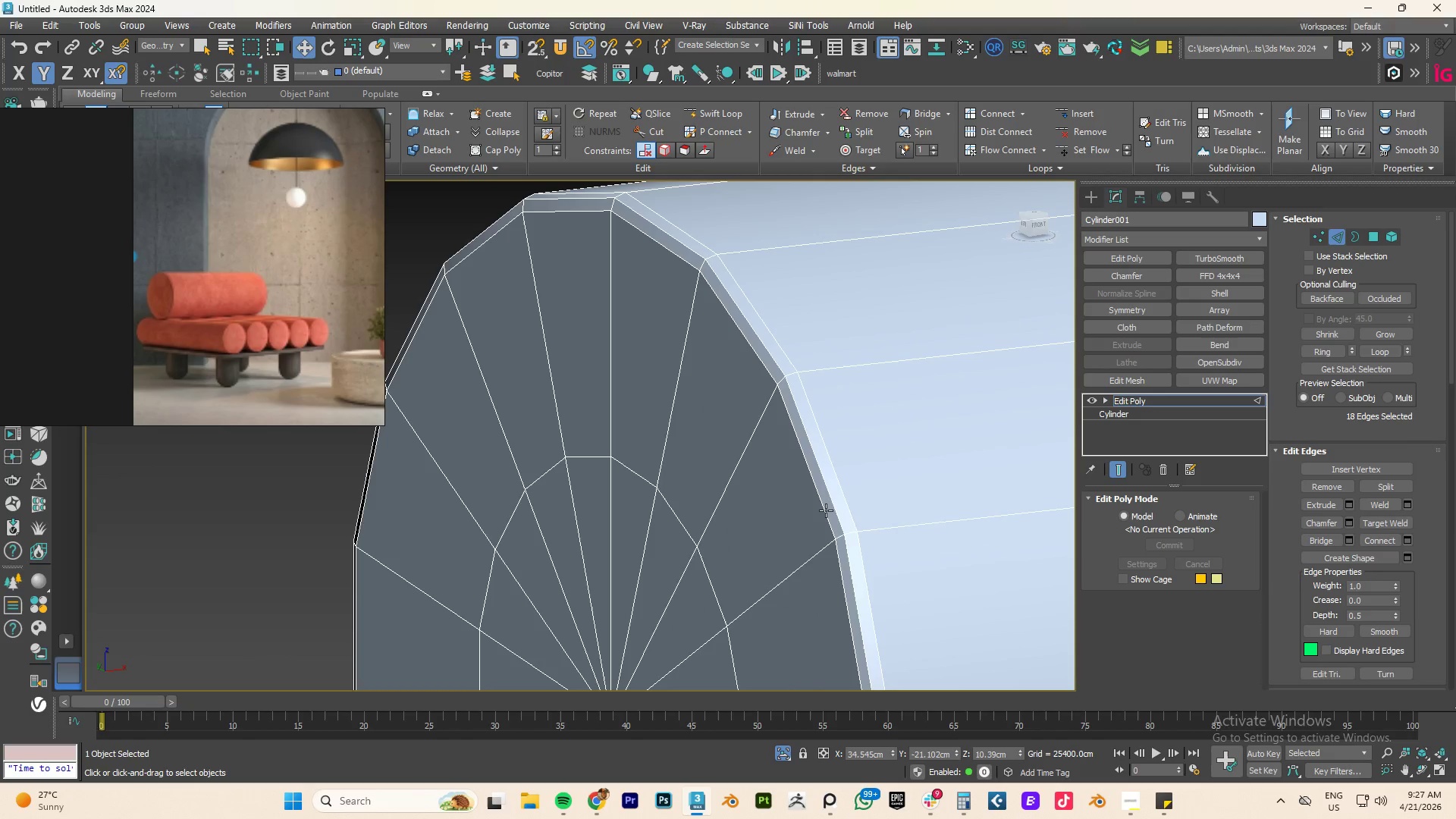 
double_click([836, 505])
 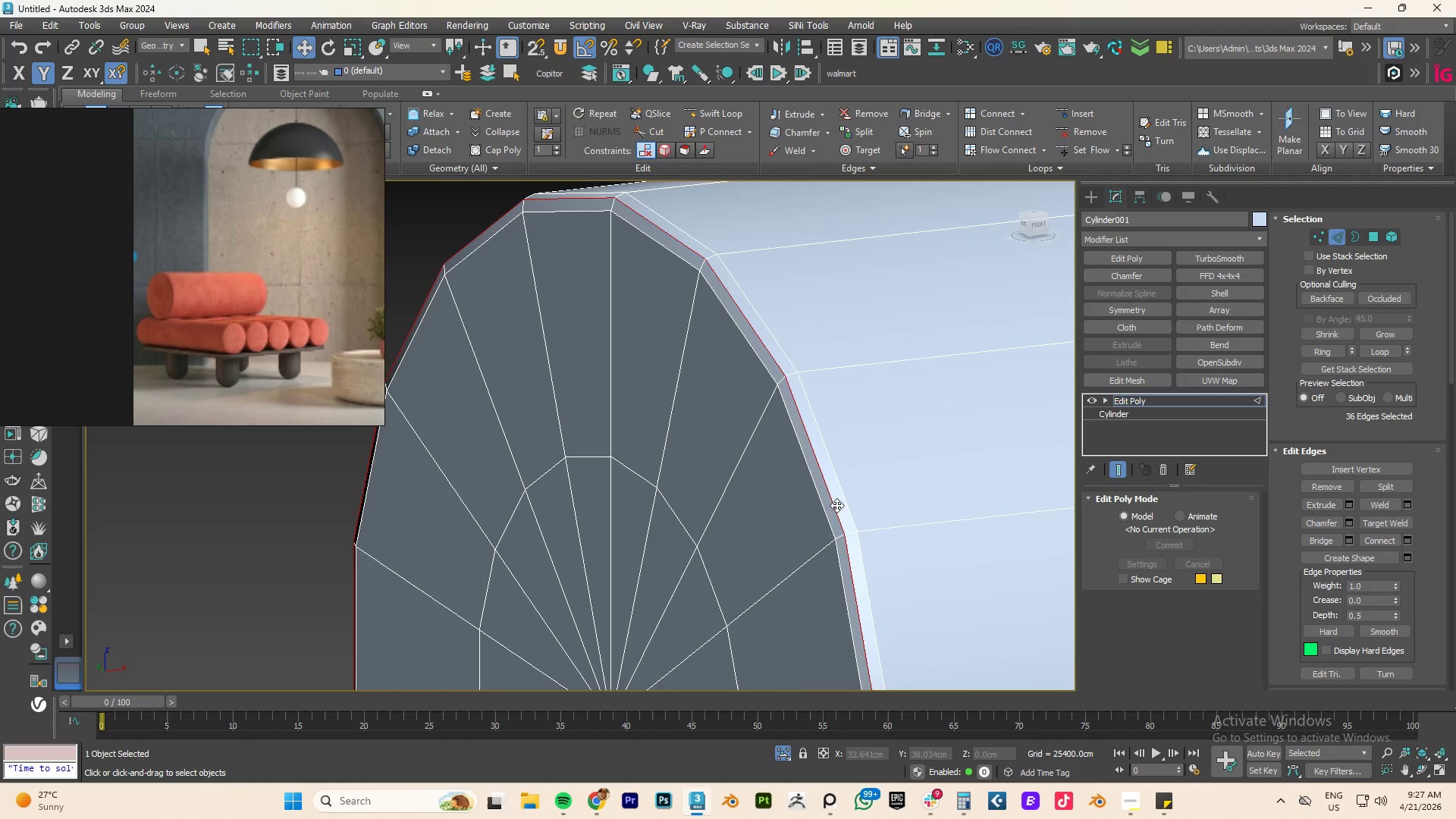 
scroll: coordinate [836, 505], scroll_direction: down, amount: 4.0
 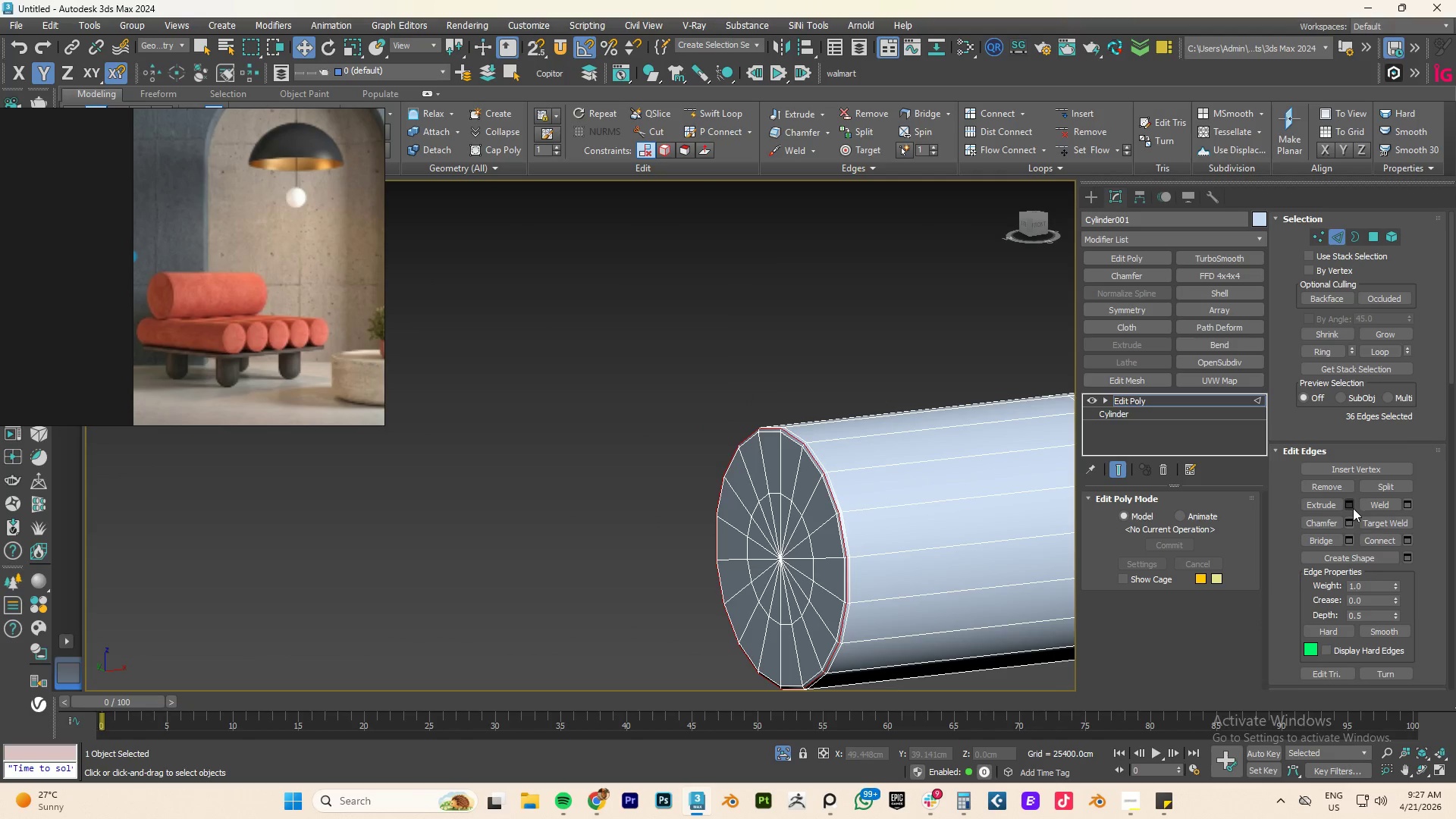 
left_click([1353, 504])
 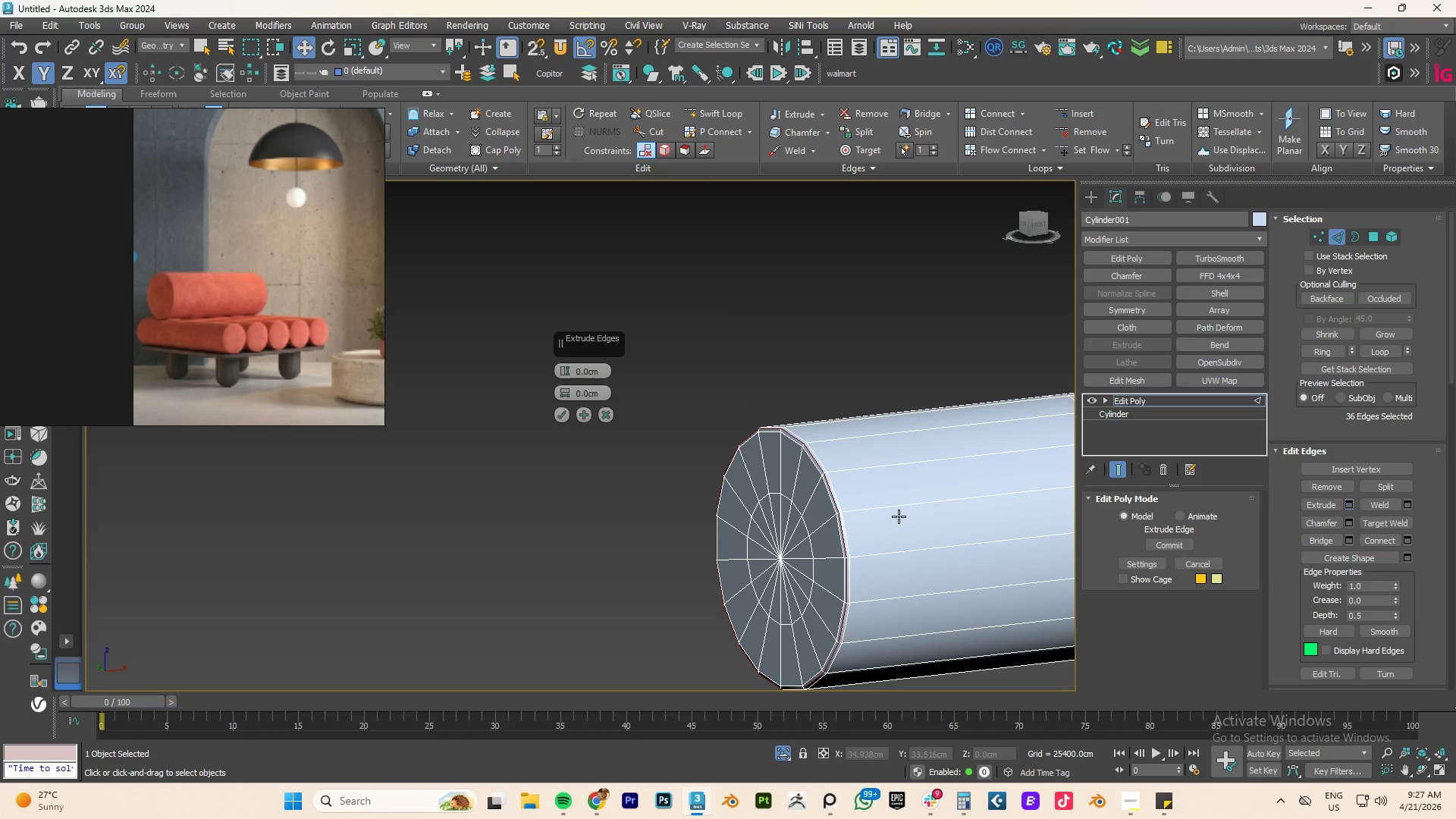 
scroll: coordinate [890, 518], scroll_direction: up, amount: 4.0
 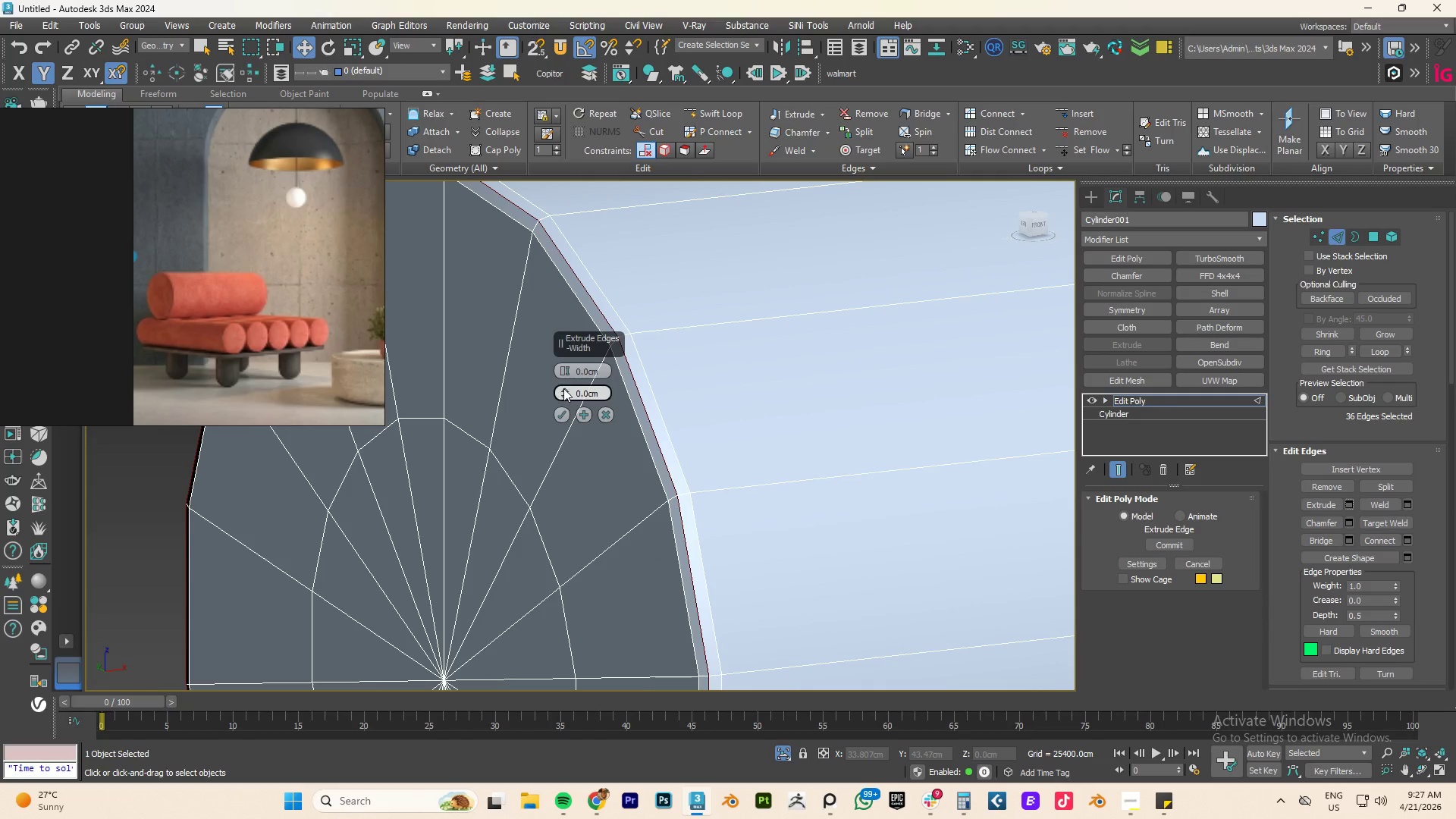 
double_click([563, 388])
 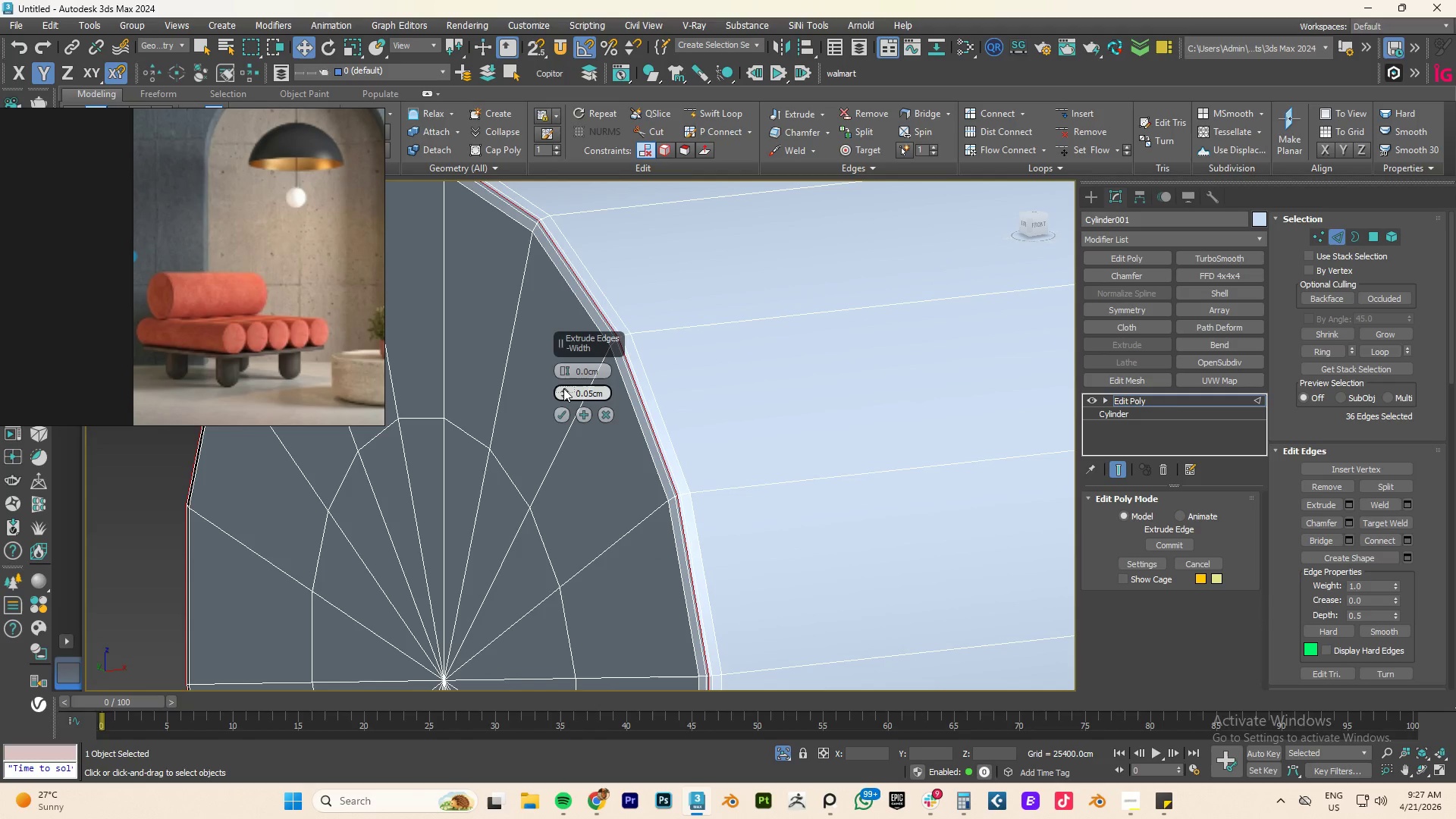 
double_click([563, 388])
 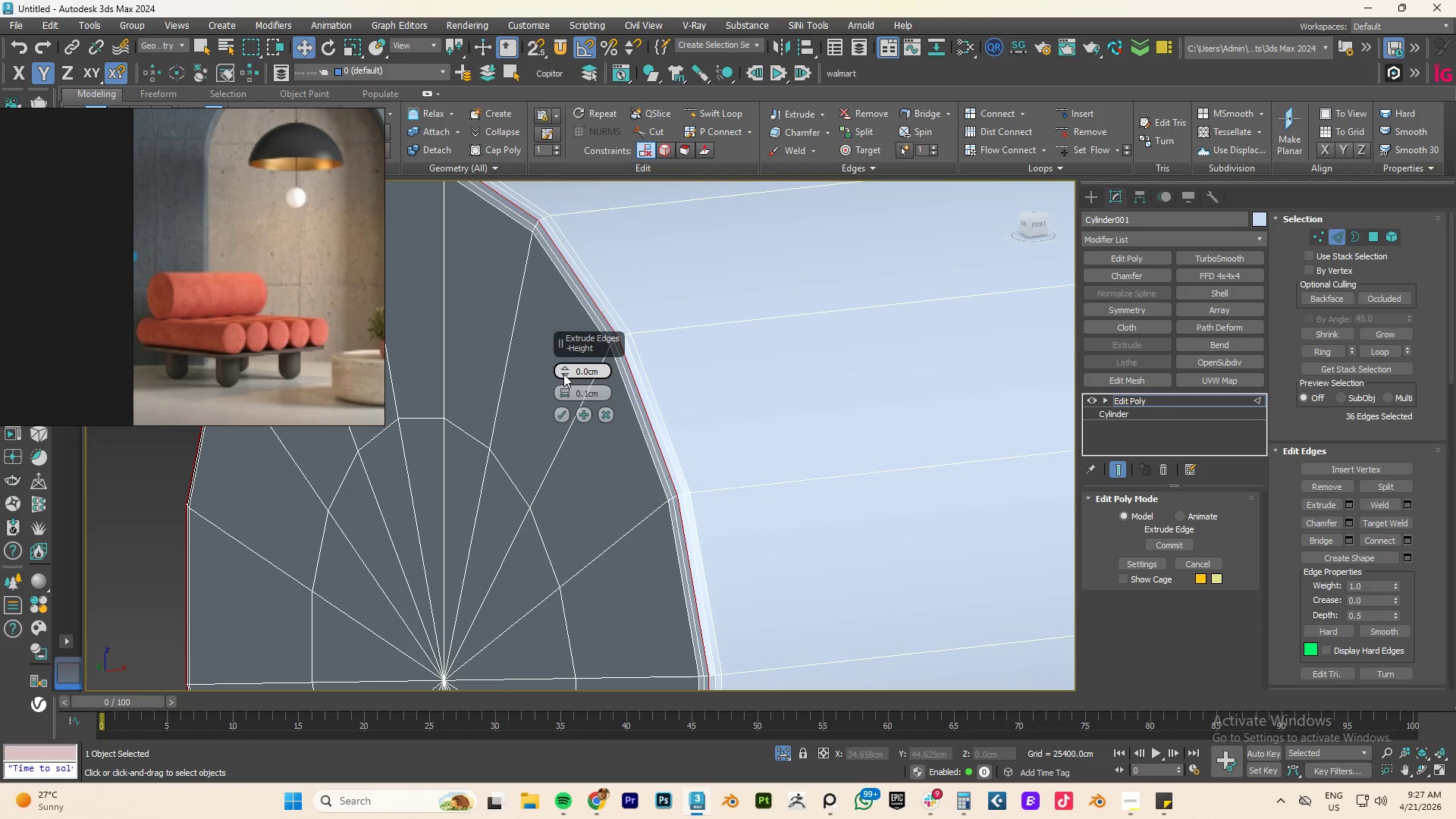 
left_click_drag(start_coordinate=[563, 372], to_coordinate=[566, 379])
 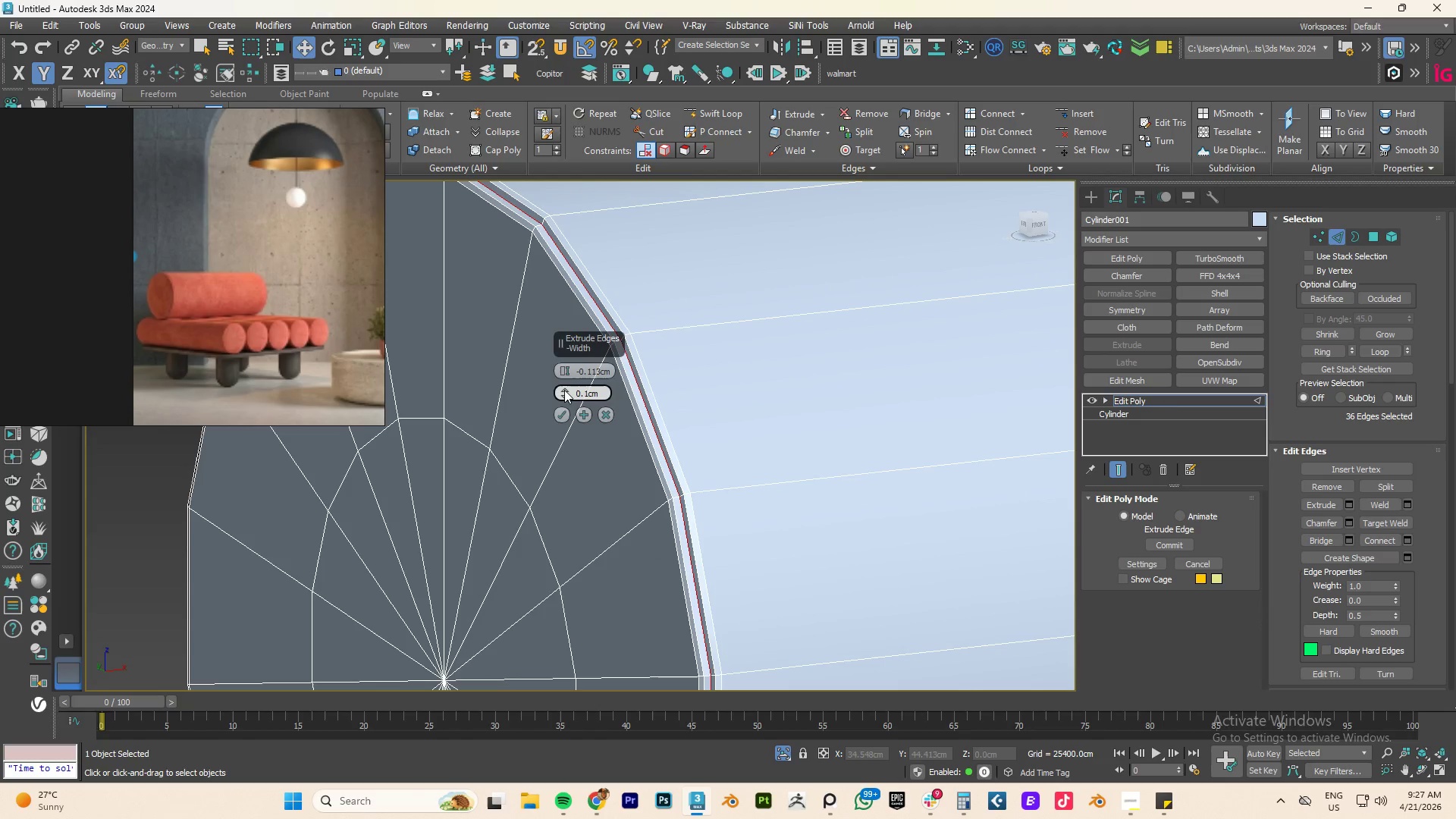 
left_click([564, 390])
 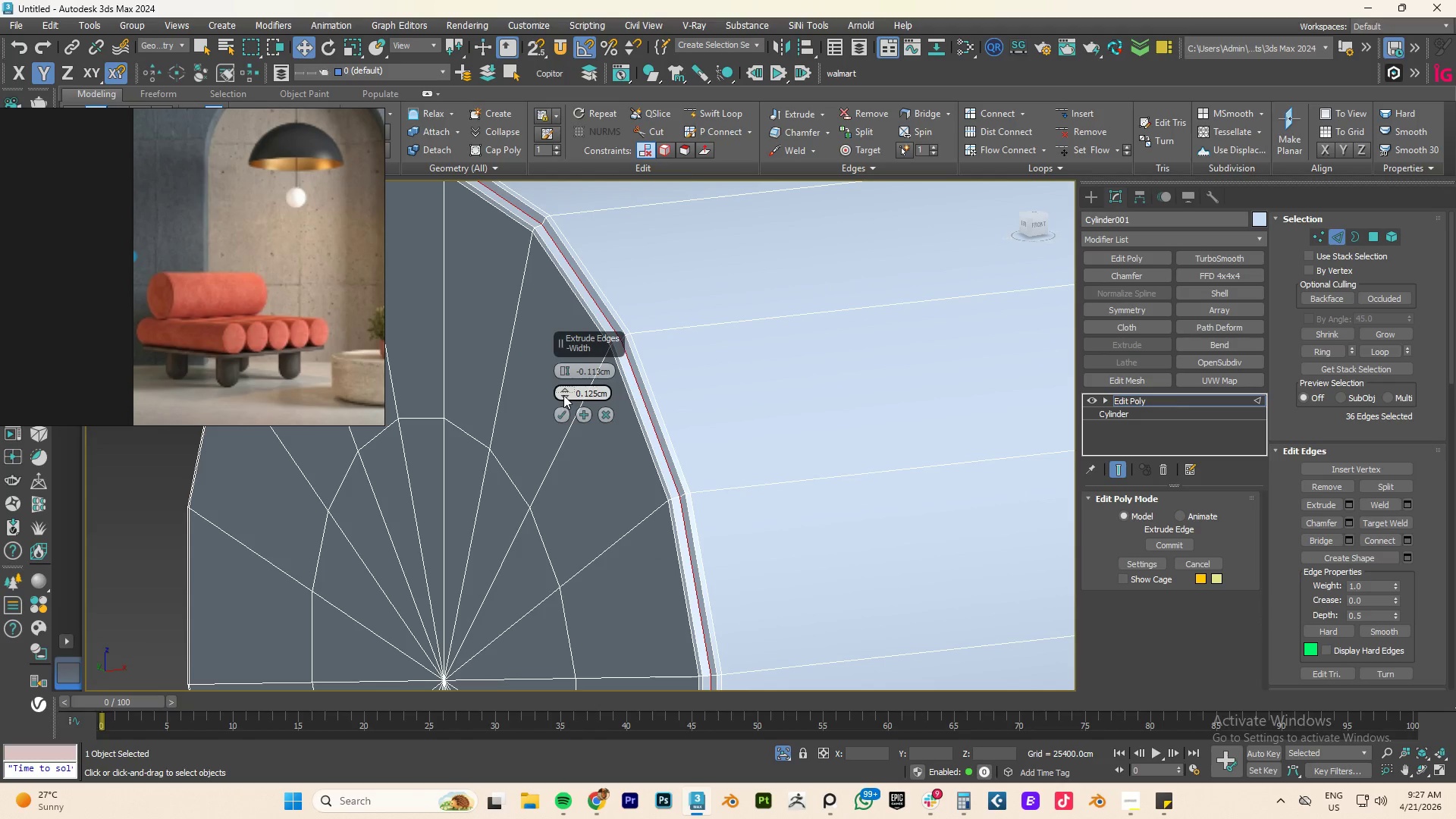 
double_click([563, 396])
 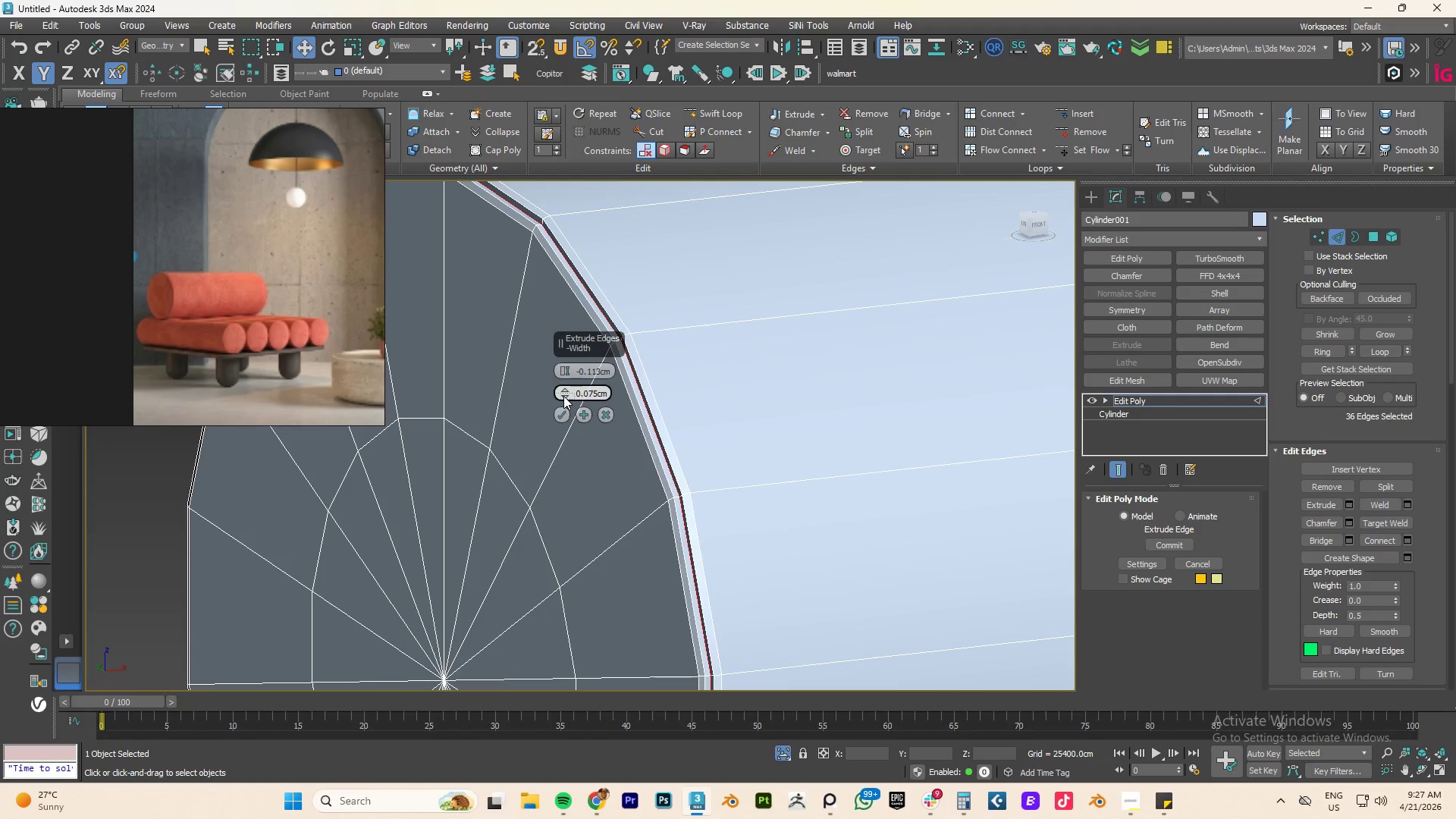 
triple_click([563, 396])
 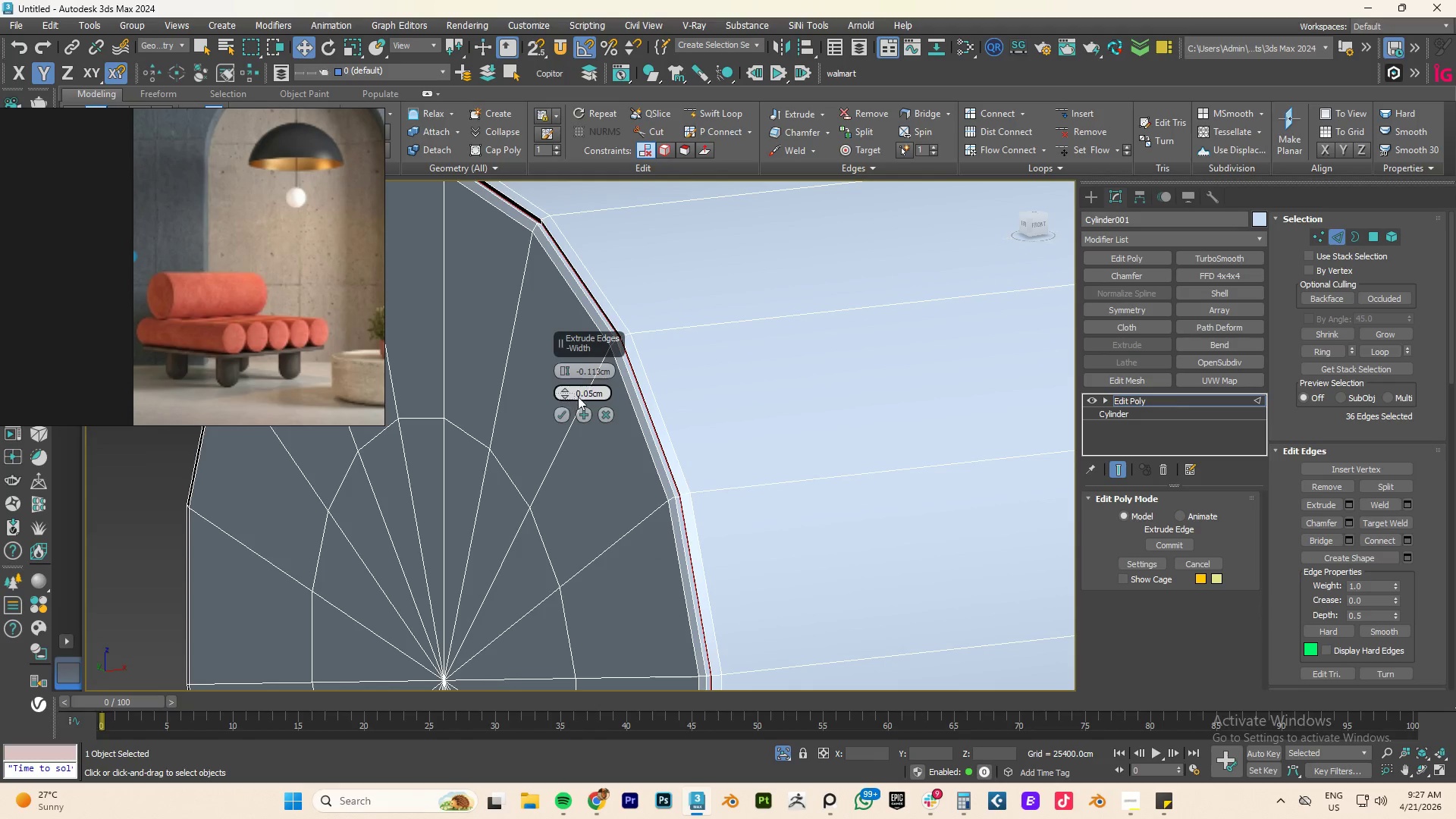 
hold_key(key=AltLeft, duration=0.62)
 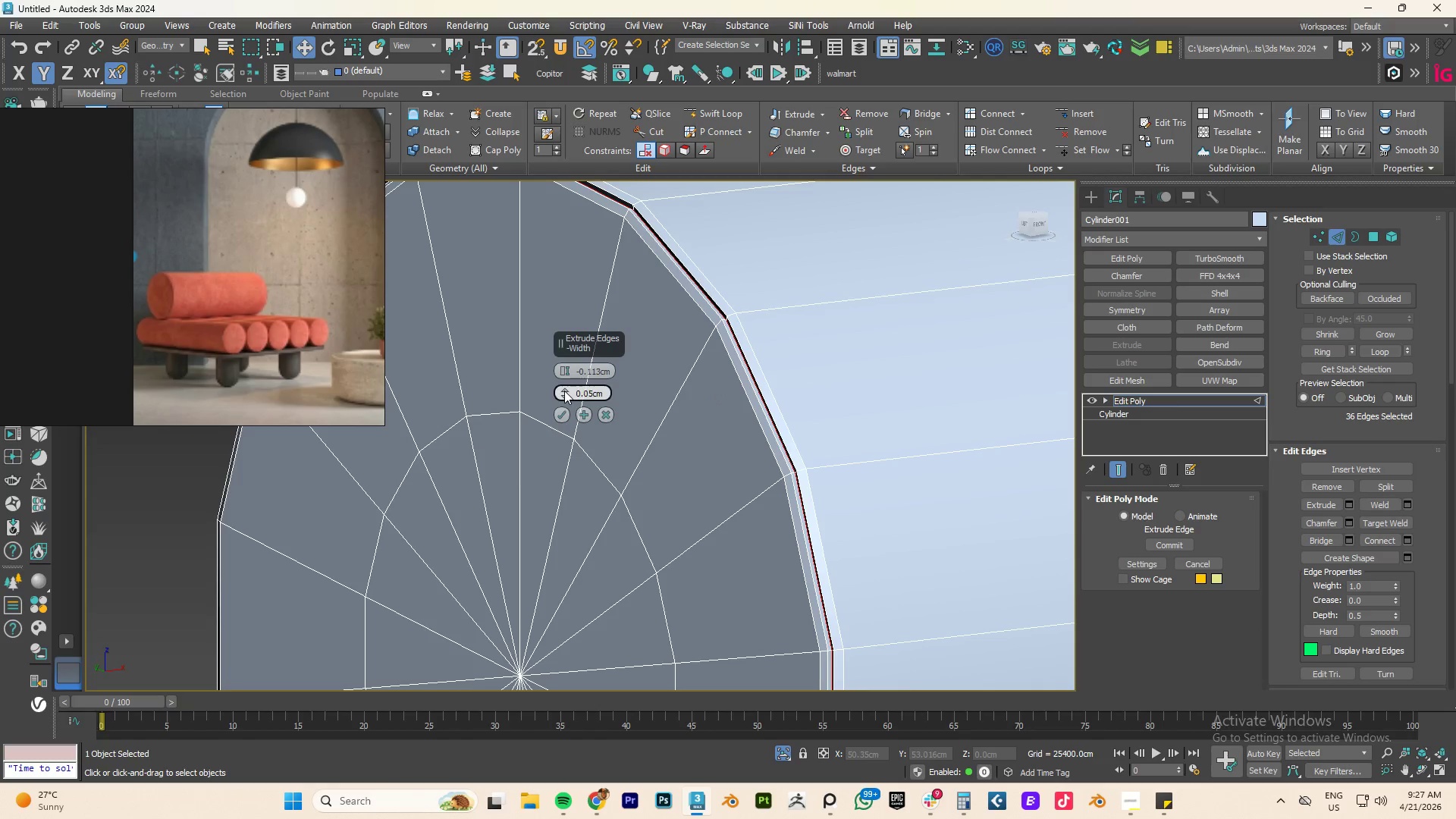 
double_click([563, 391])
 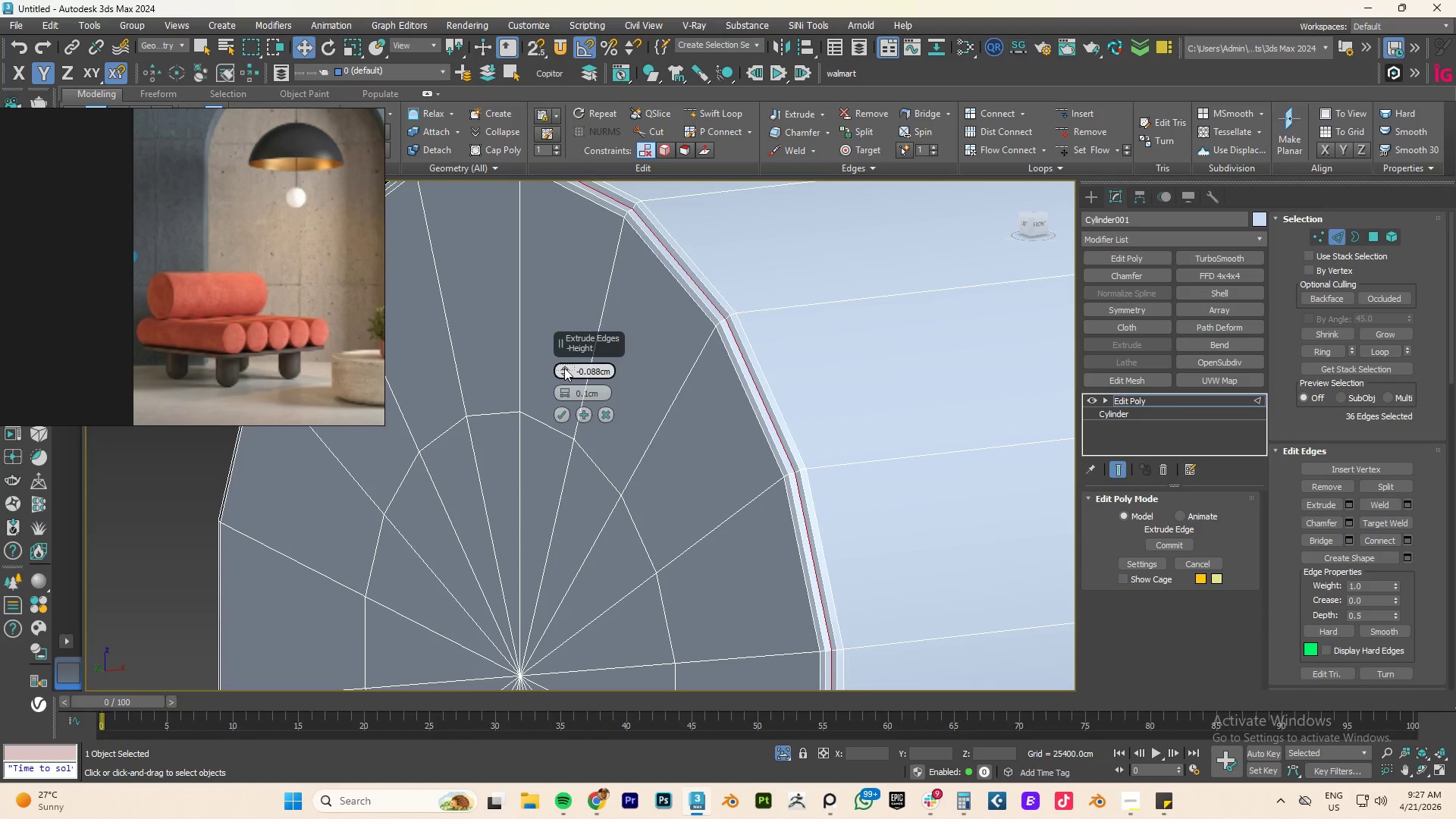 
double_click([564, 375])
 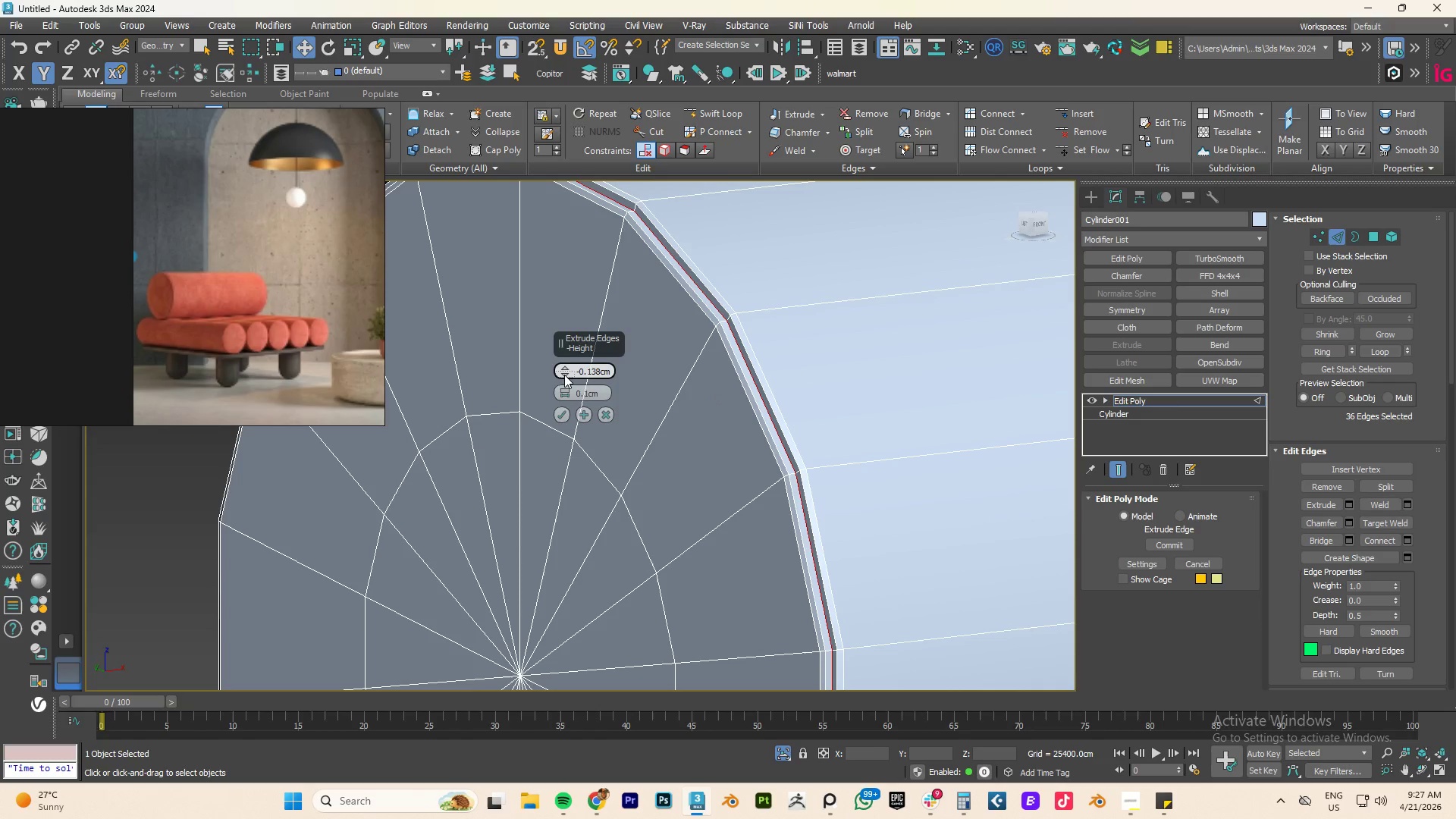 
triple_click([564, 375])
 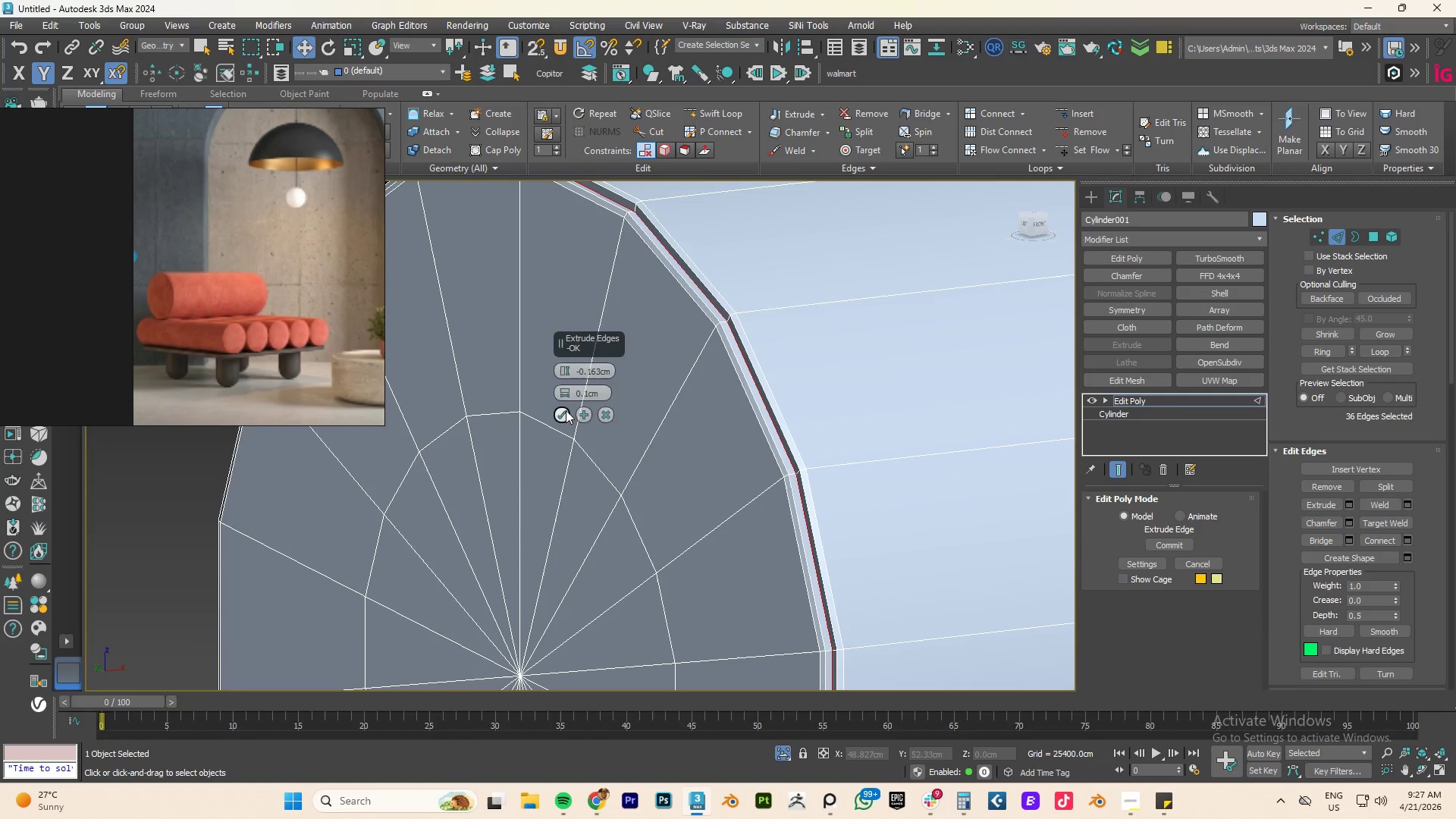 
wait(6.58)
 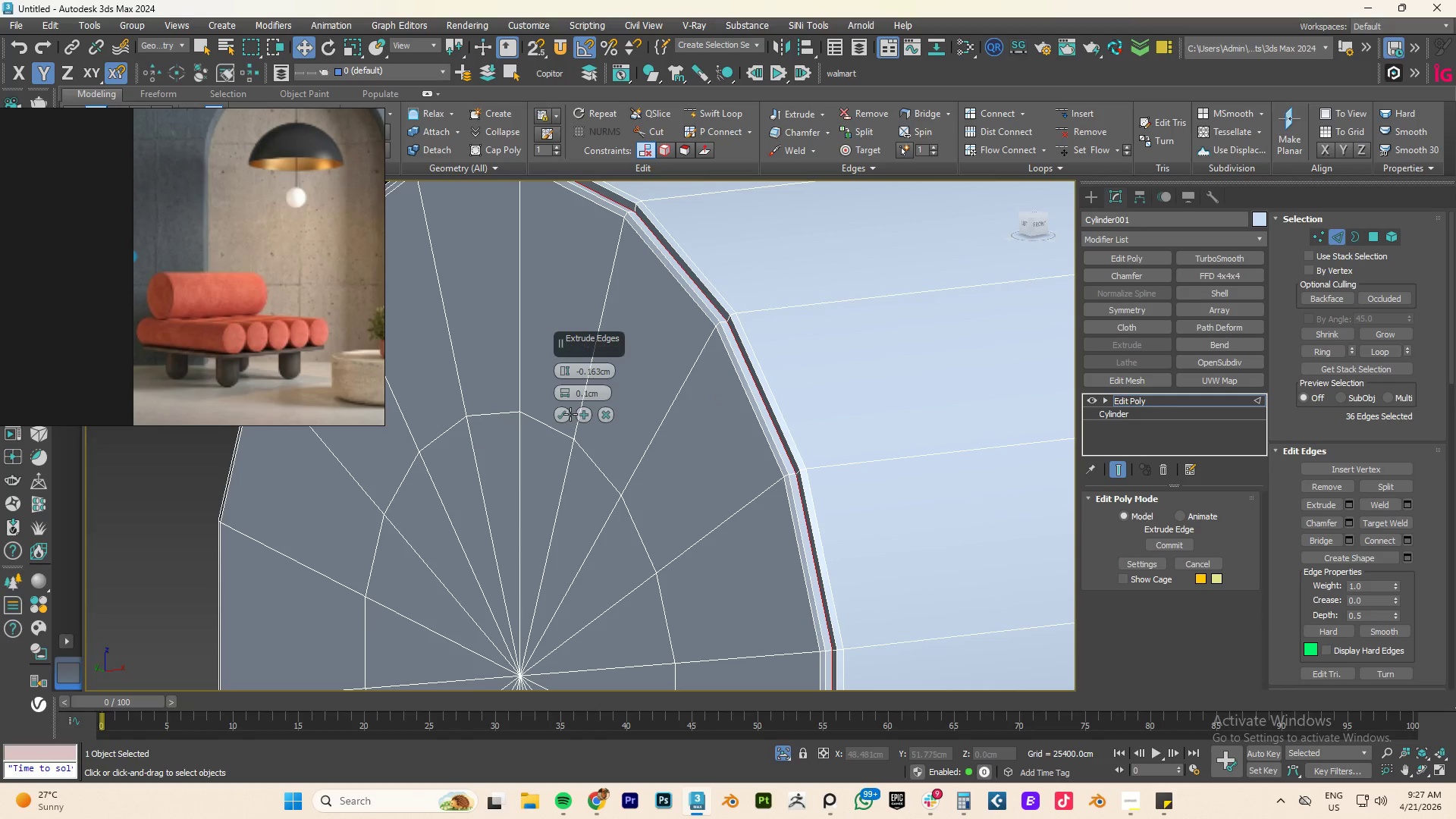 
left_click([586, 416])
 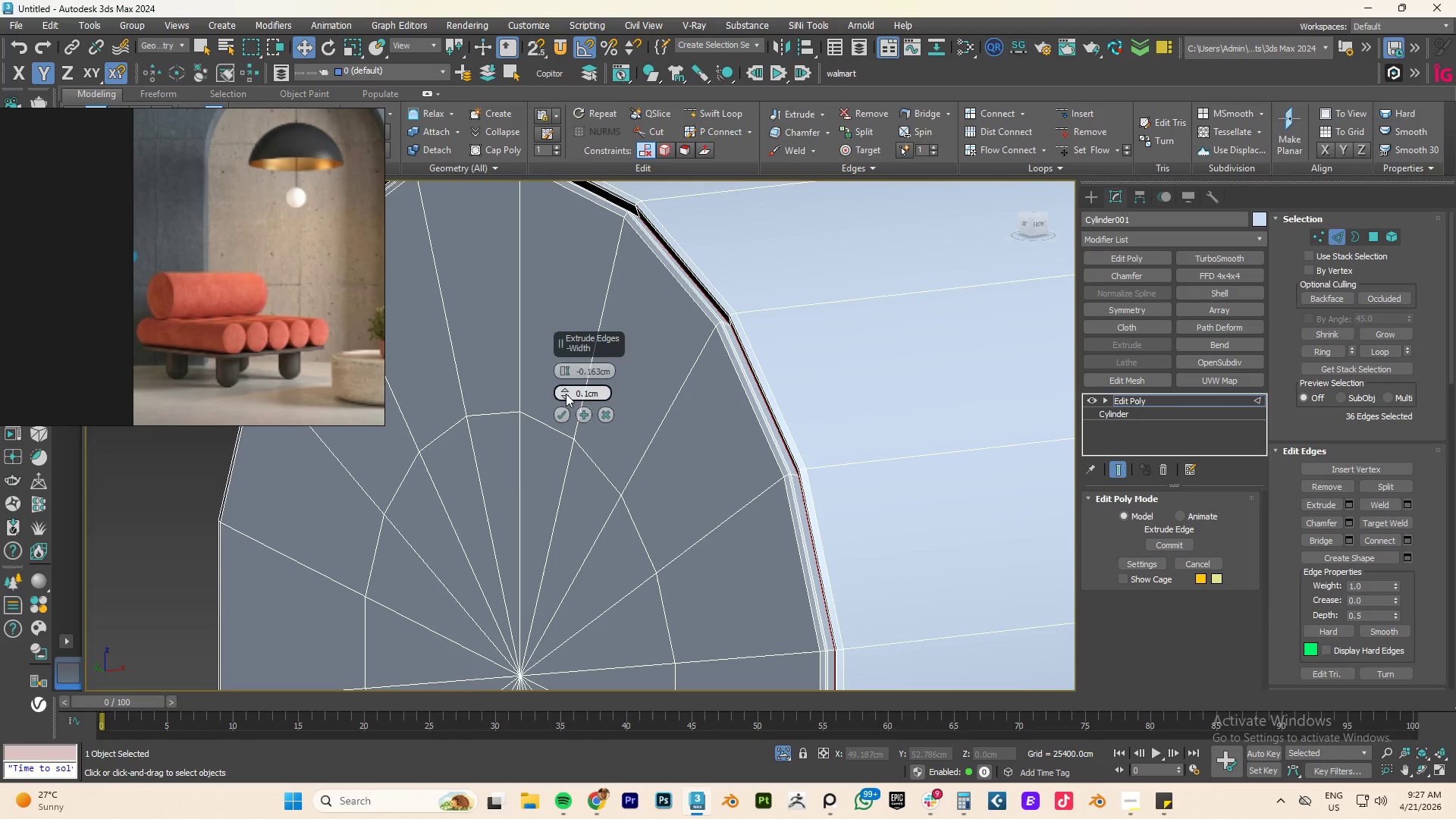 
double_click([566, 393])
 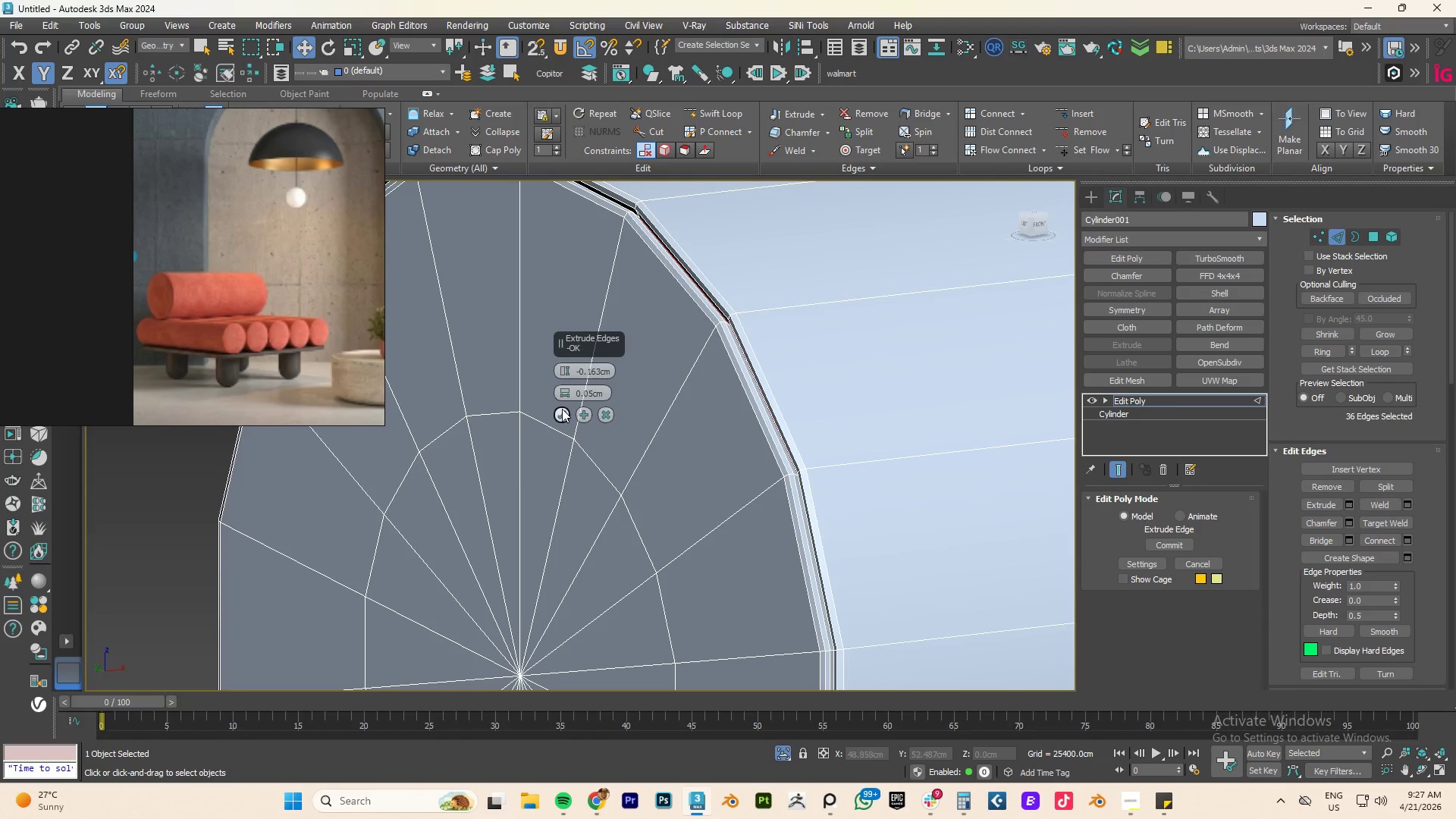 
left_click([561, 413])
 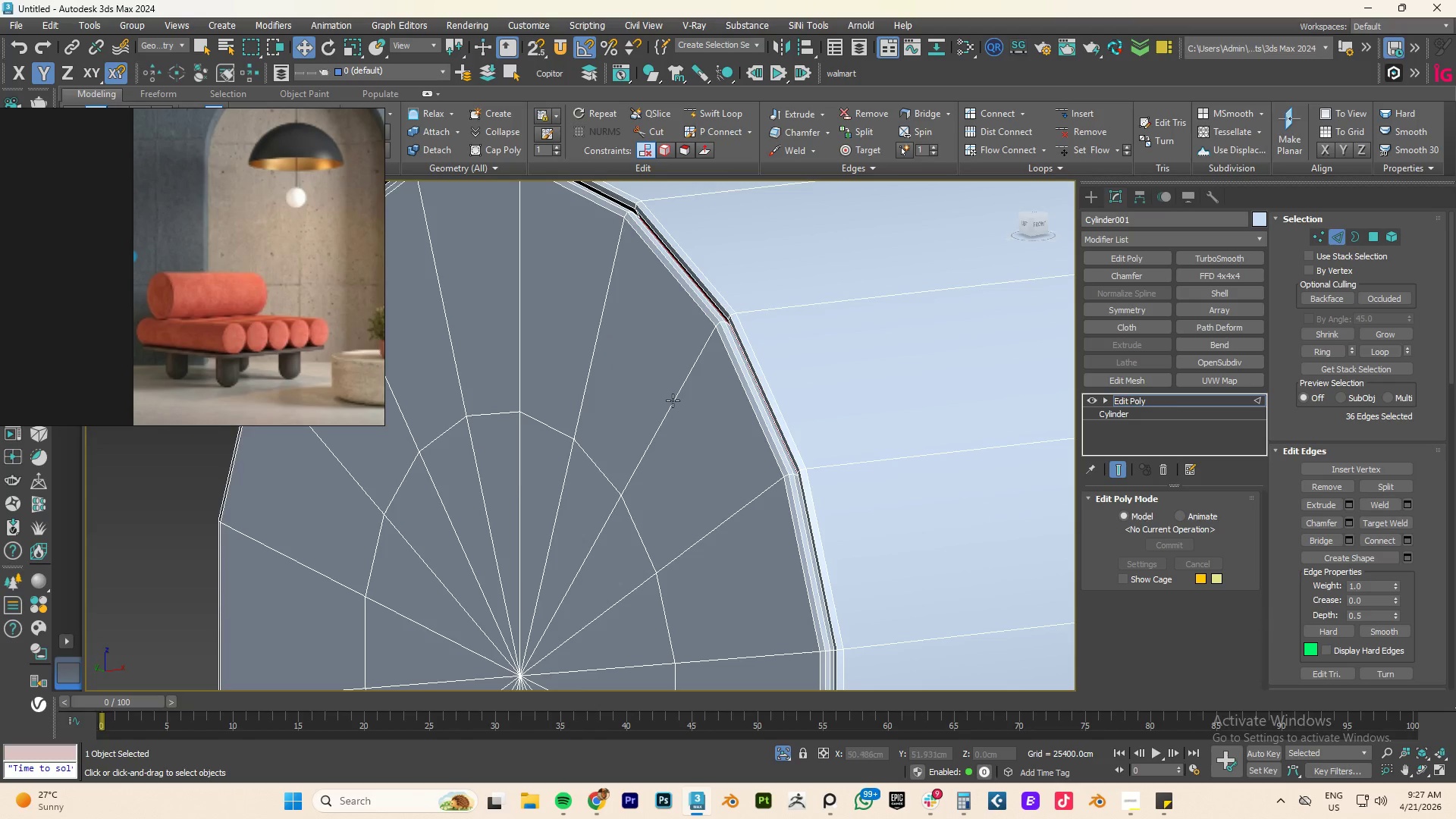 
hold_key(key=AltLeft, duration=0.52)
 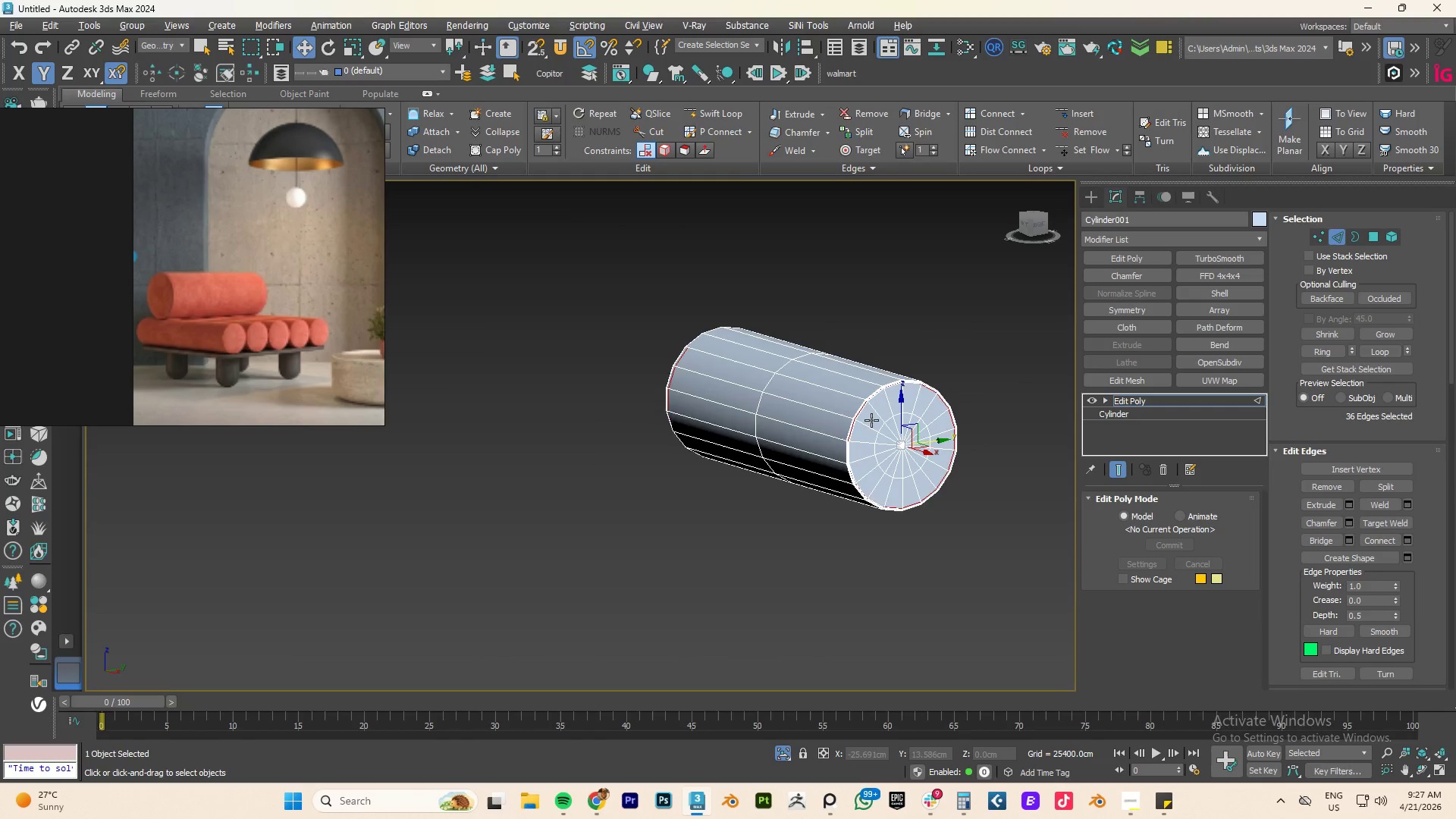 
scroll: coordinate [748, 397], scroll_direction: down, amount: 6.0
 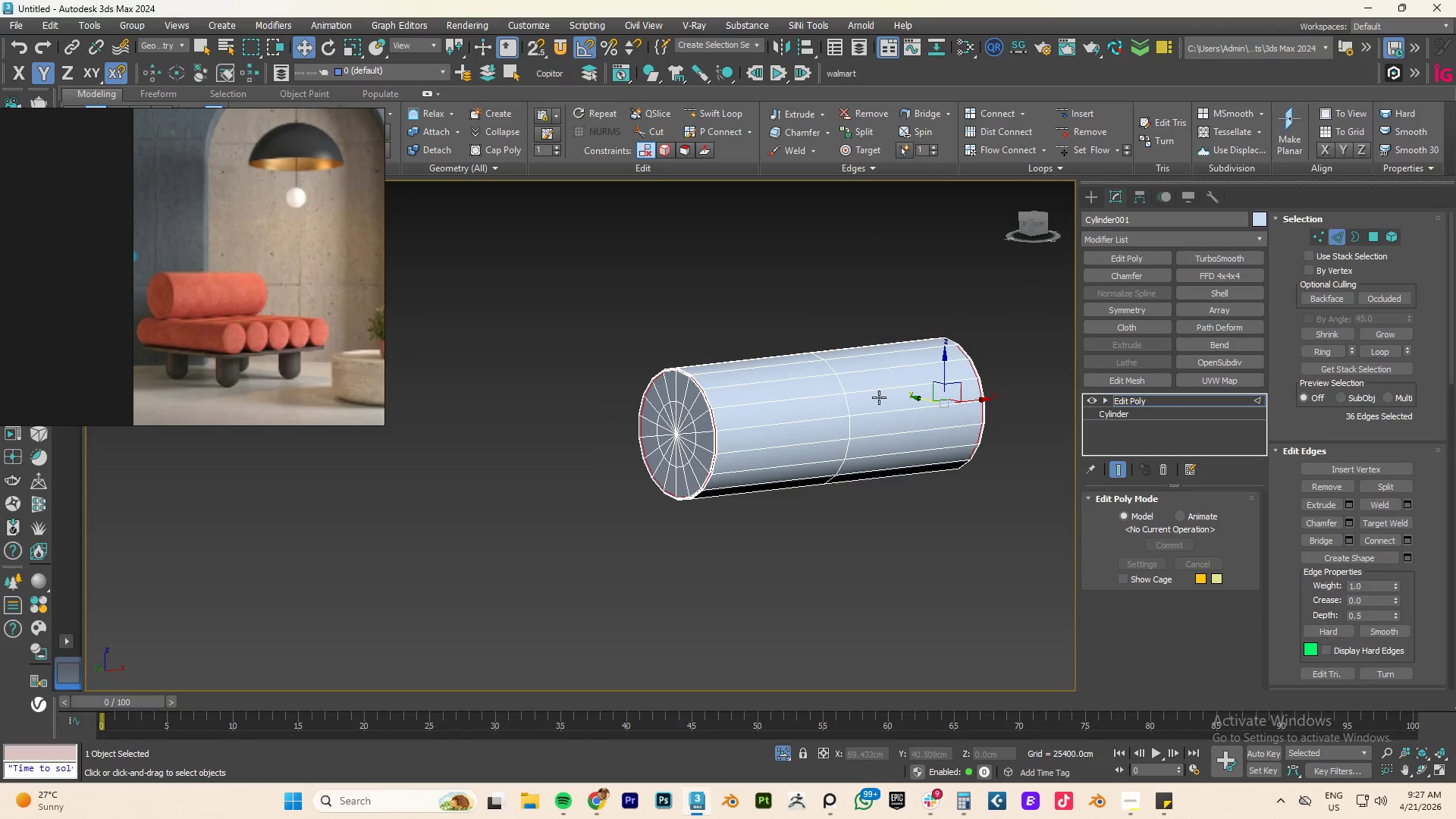 
scroll: coordinate [823, 413], scroll_direction: up, amount: 7.0
 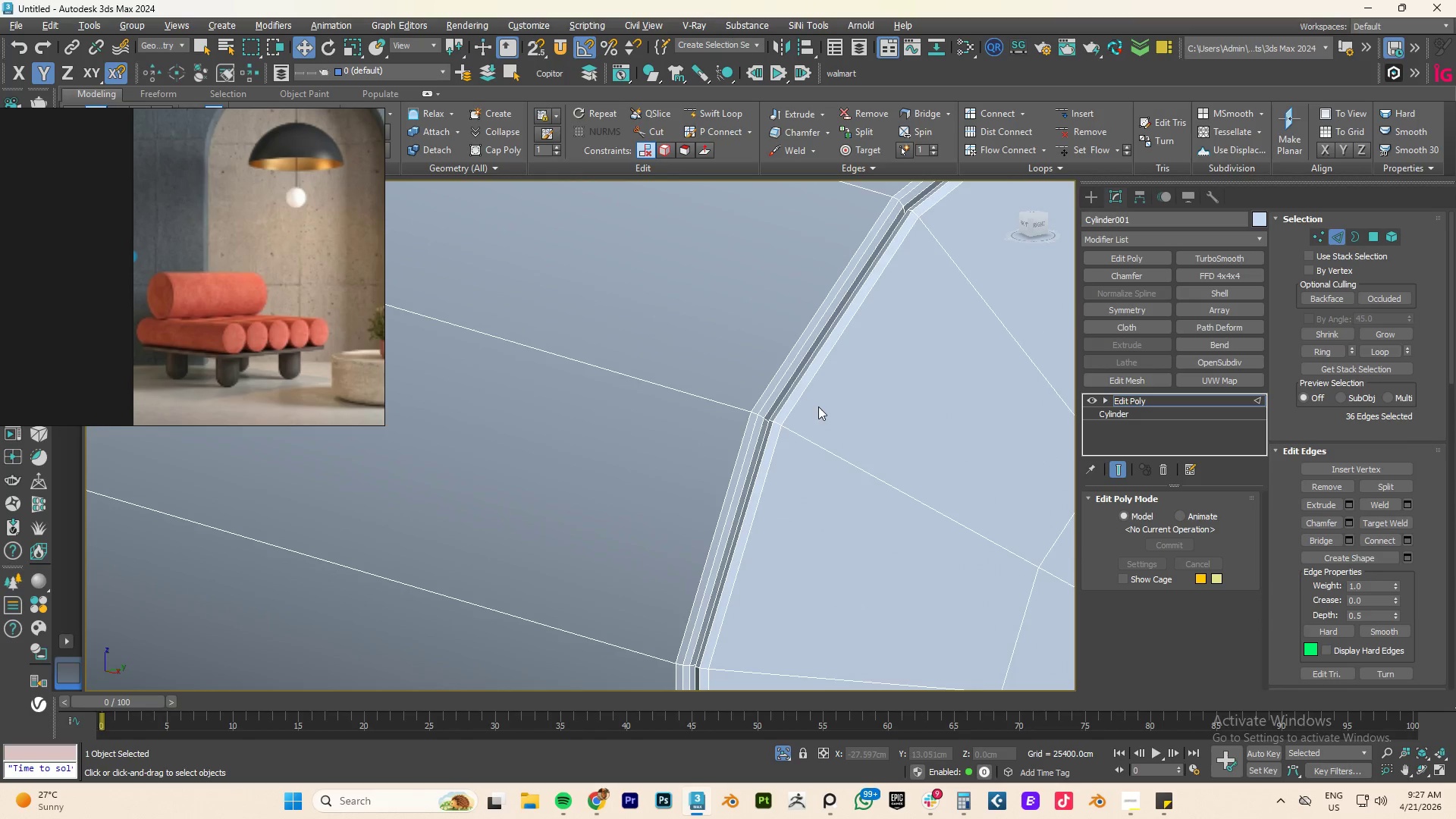 
scroll: coordinate [825, 406], scroll_direction: down, amount: 2.0
 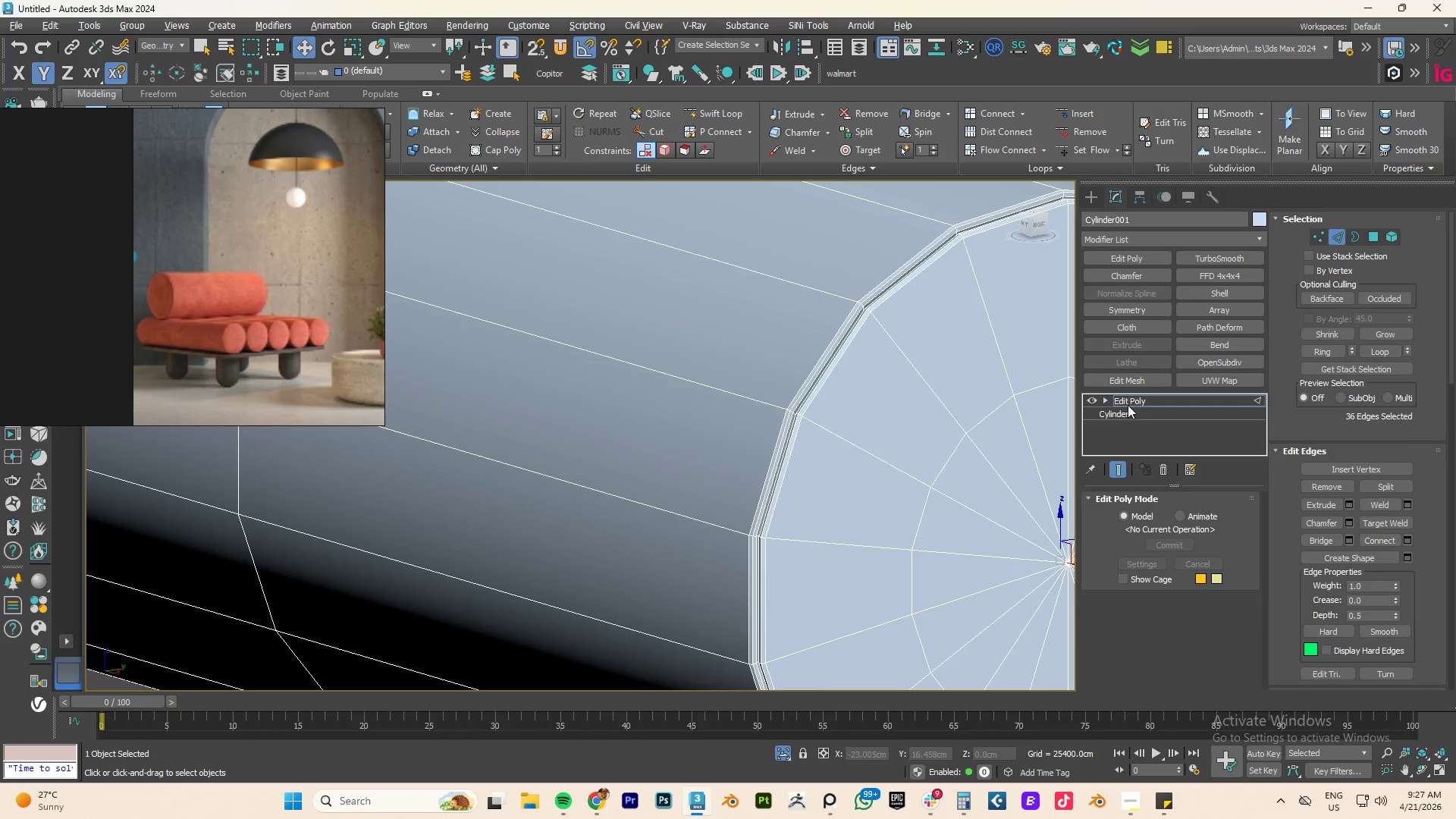 
left_click([1129, 400])
 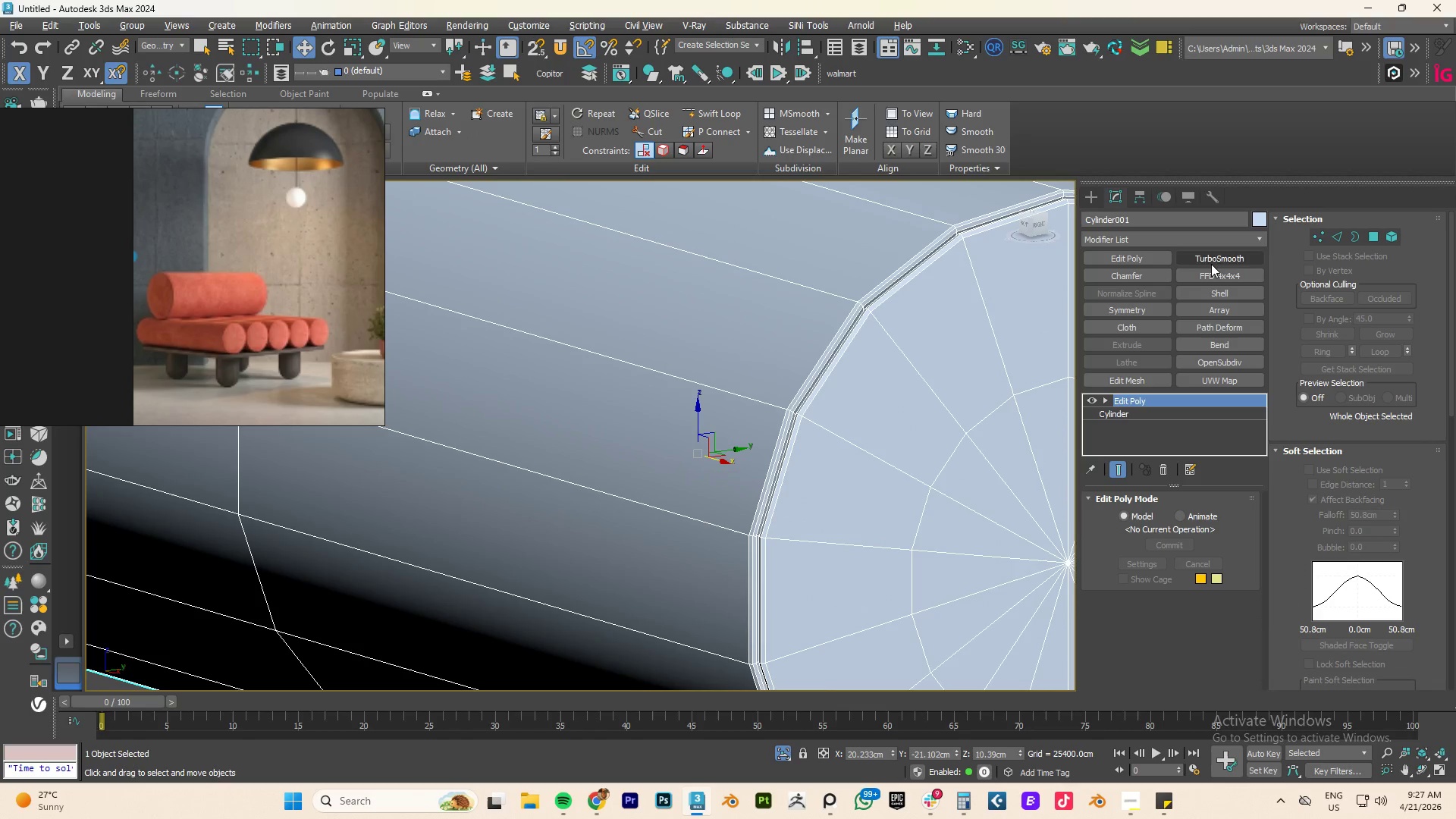 
left_click([1210, 259])
 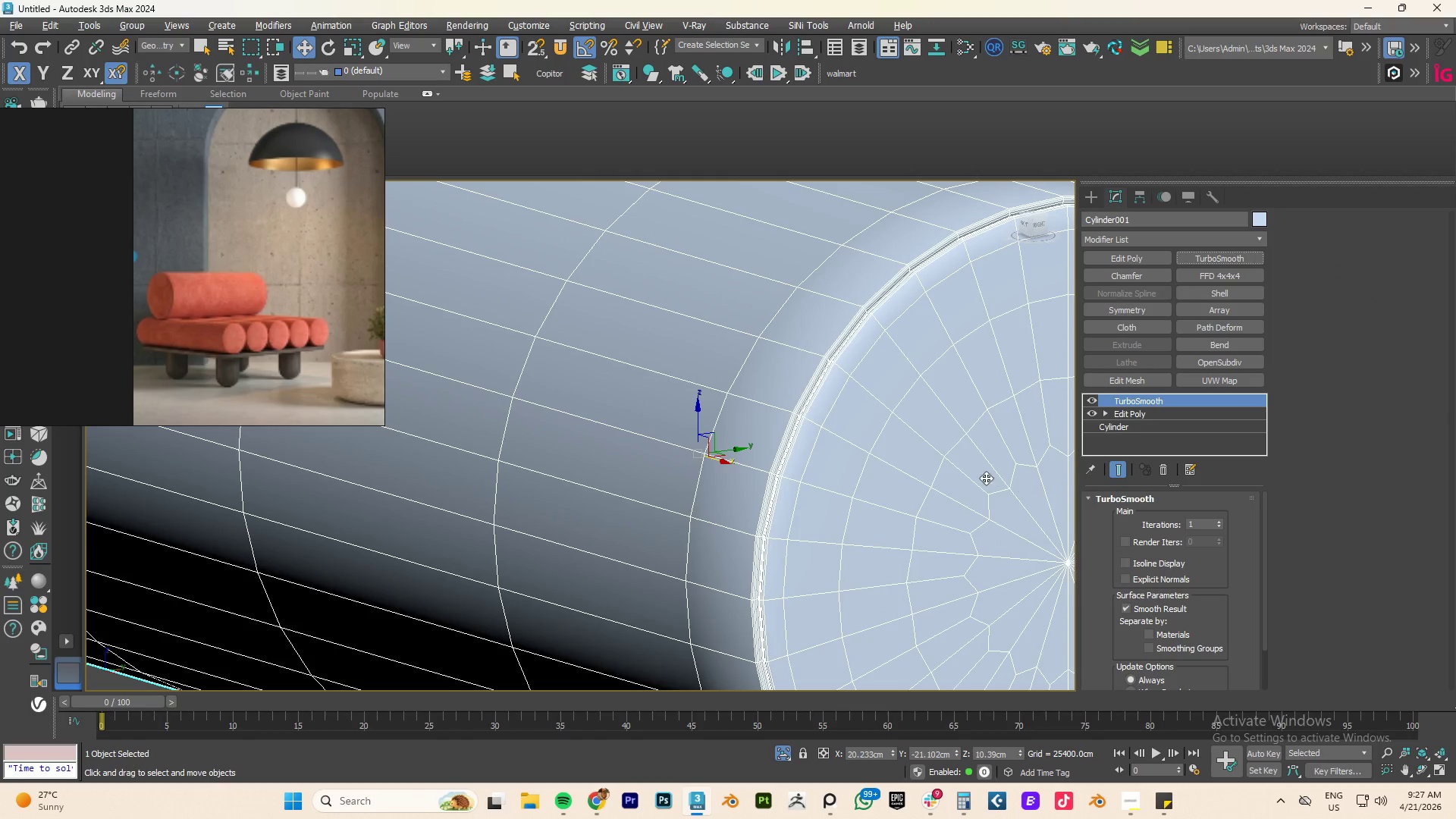 
key(F4)
 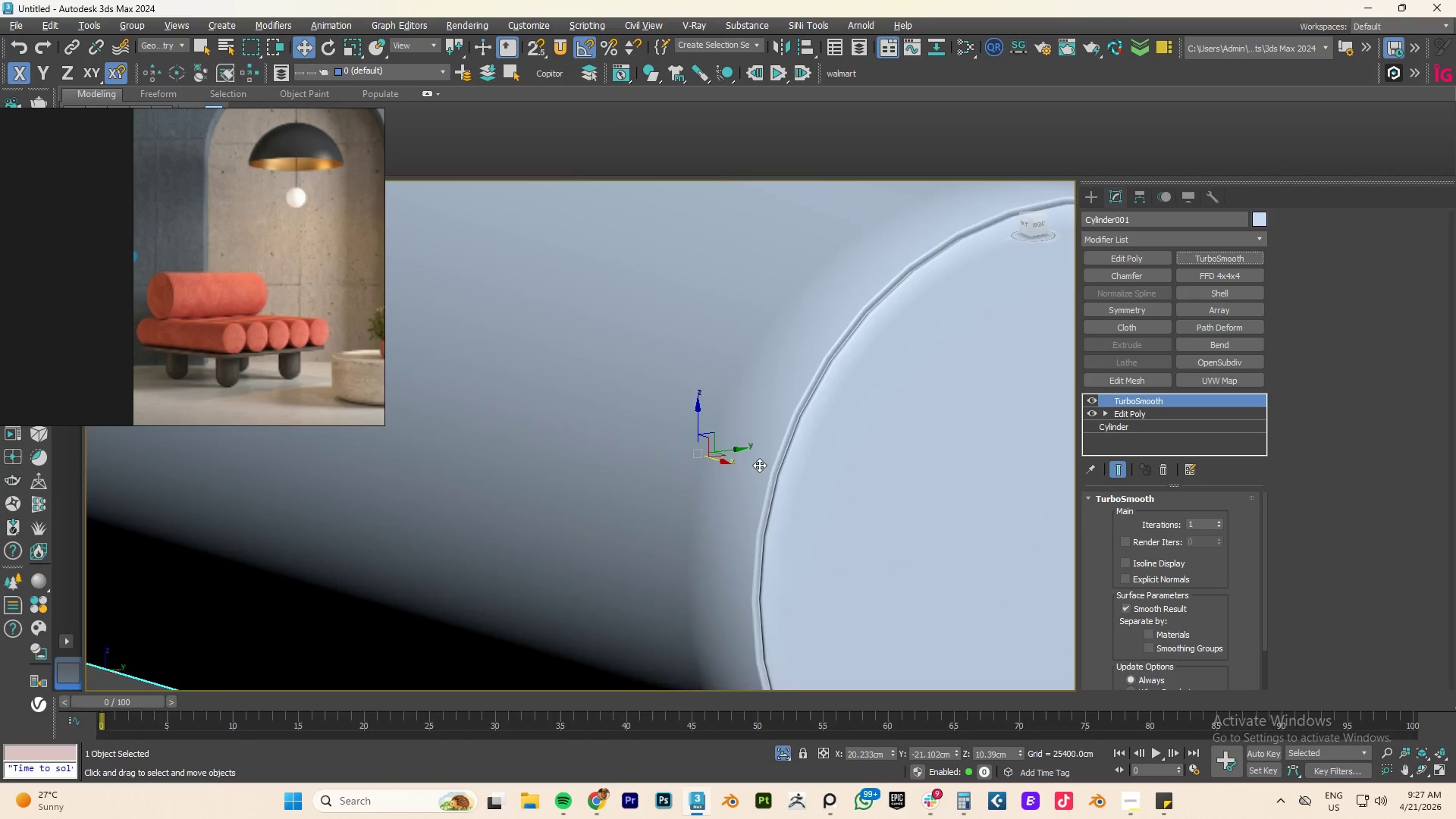 
scroll: coordinate [759, 465], scroll_direction: down, amount: 4.0
 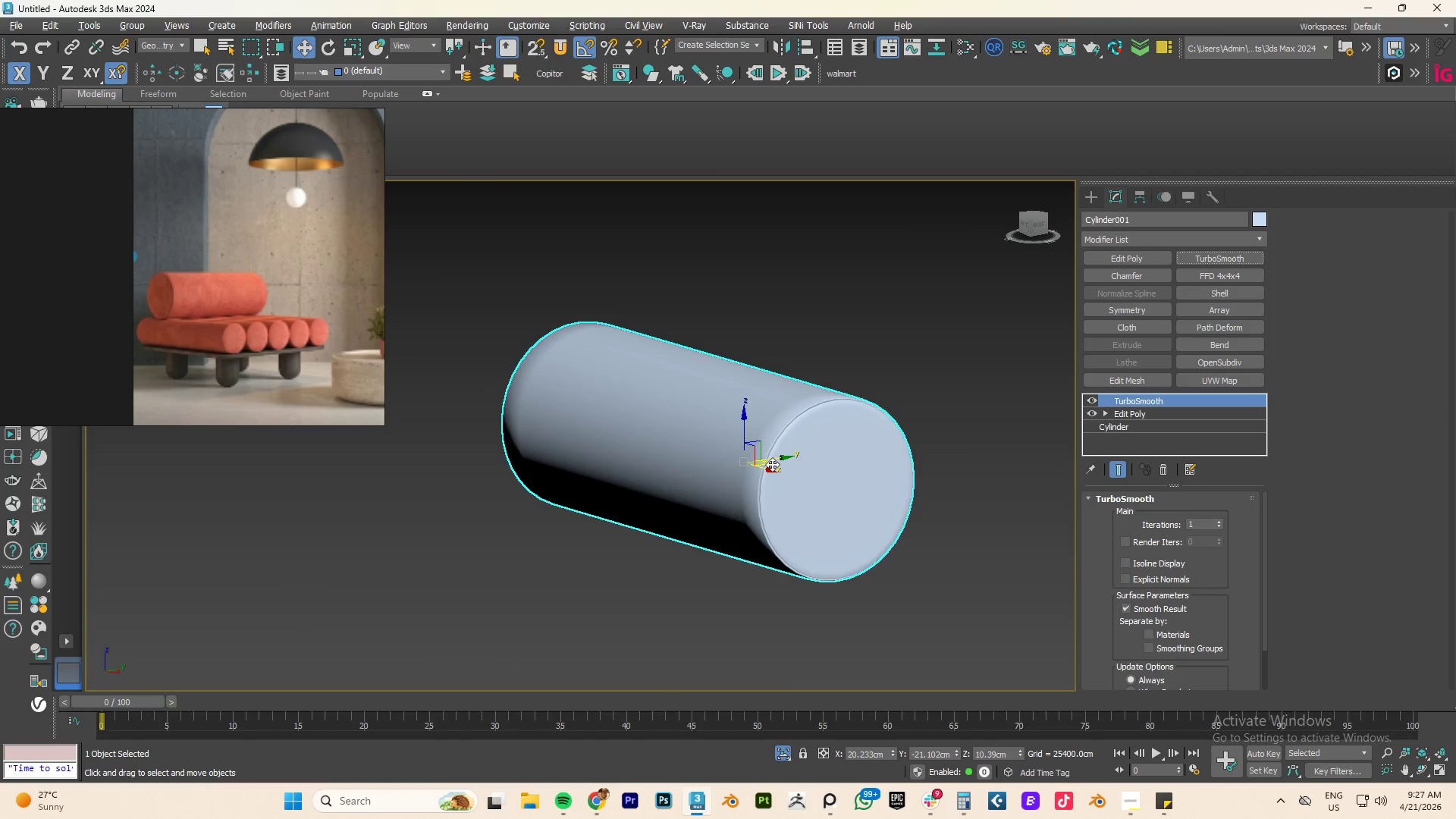 
scroll: coordinate [772, 458], scroll_direction: up, amount: 4.0
 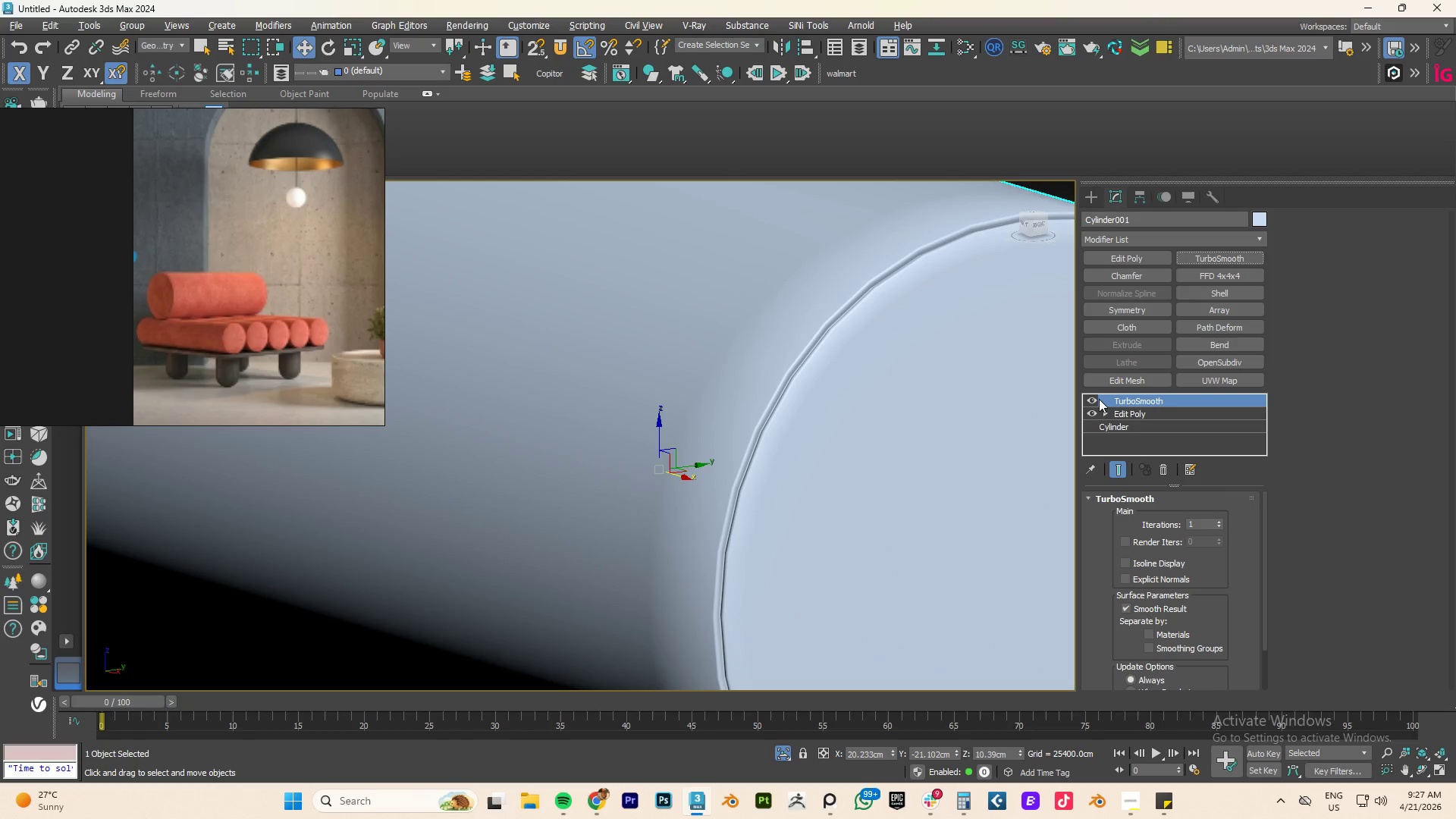 
left_click([1094, 400])
 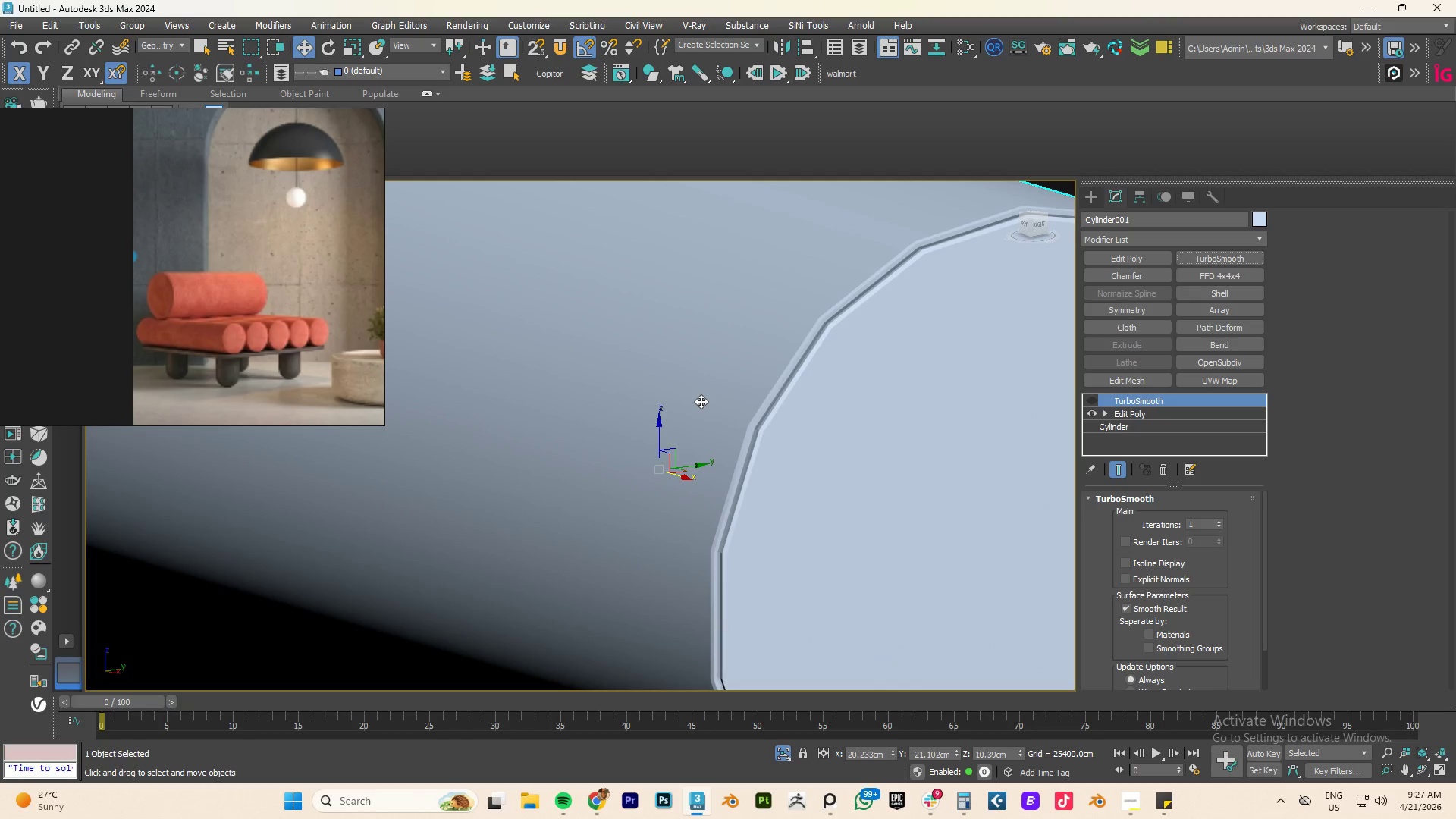 
key(F4)
 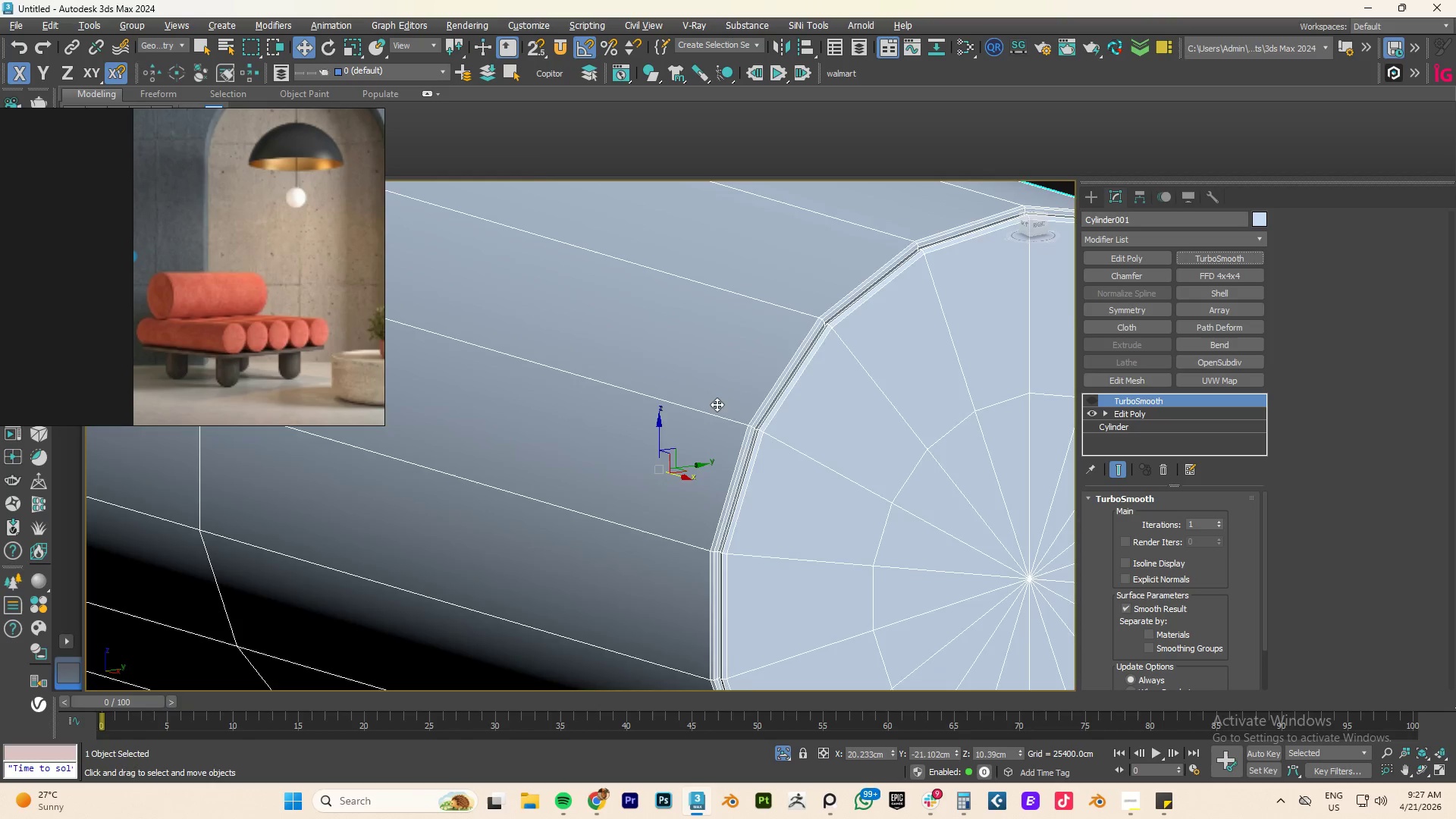 
scroll: coordinate [720, 406], scroll_direction: down, amount: 4.0
 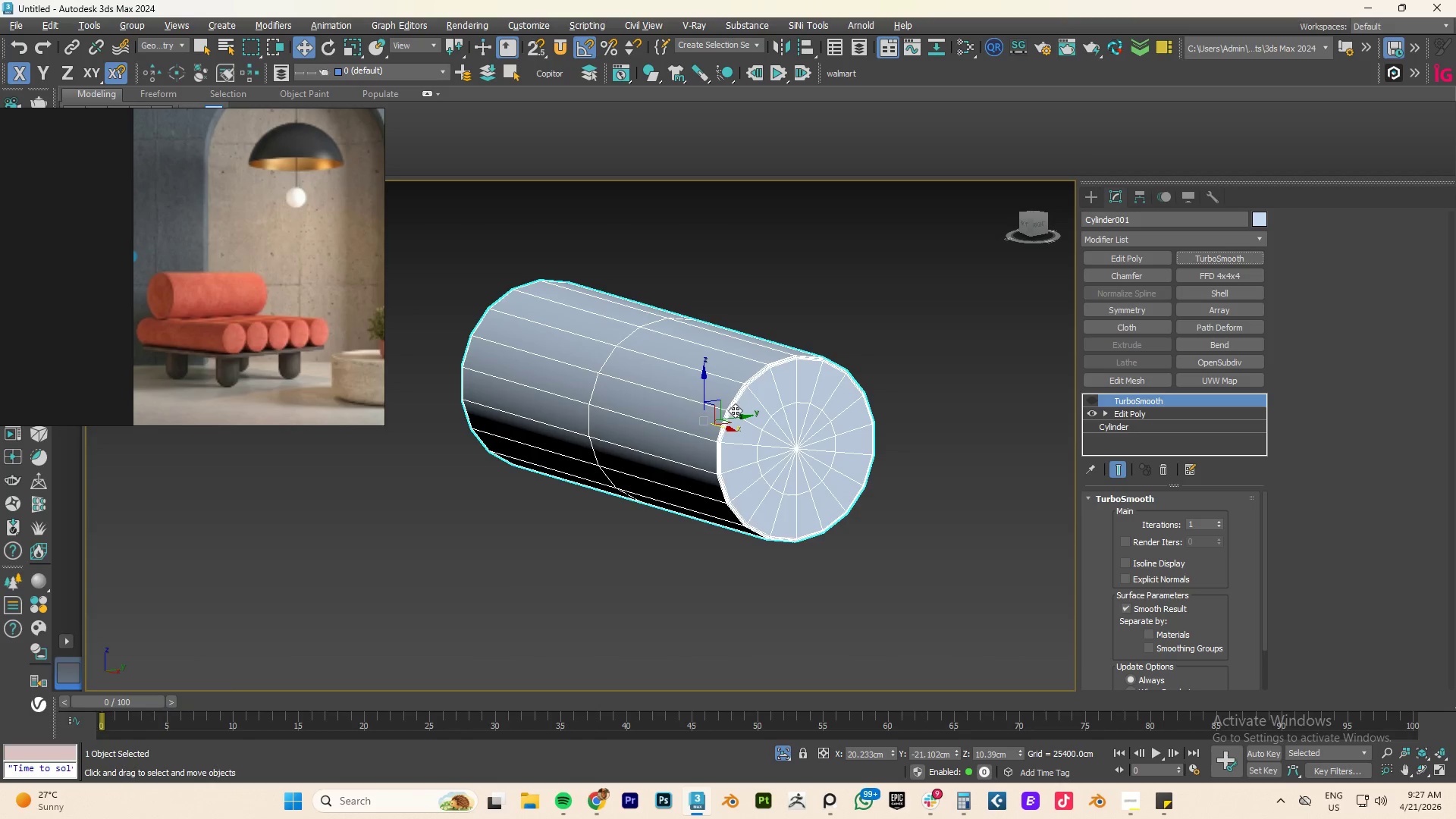 
key(Alt+1)
 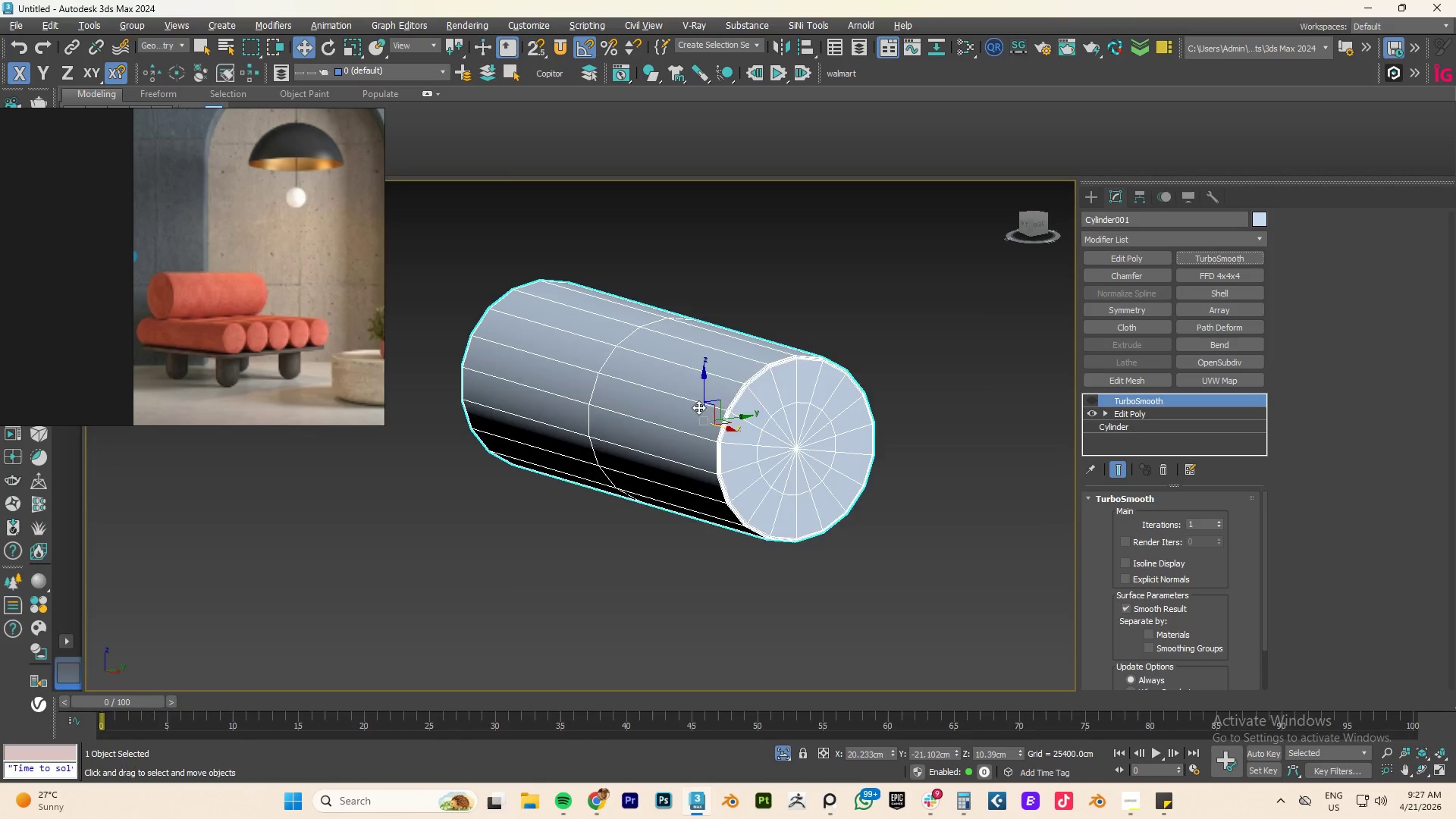 
scroll: coordinate [698, 407], scroll_direction: up, amount: 3.0
 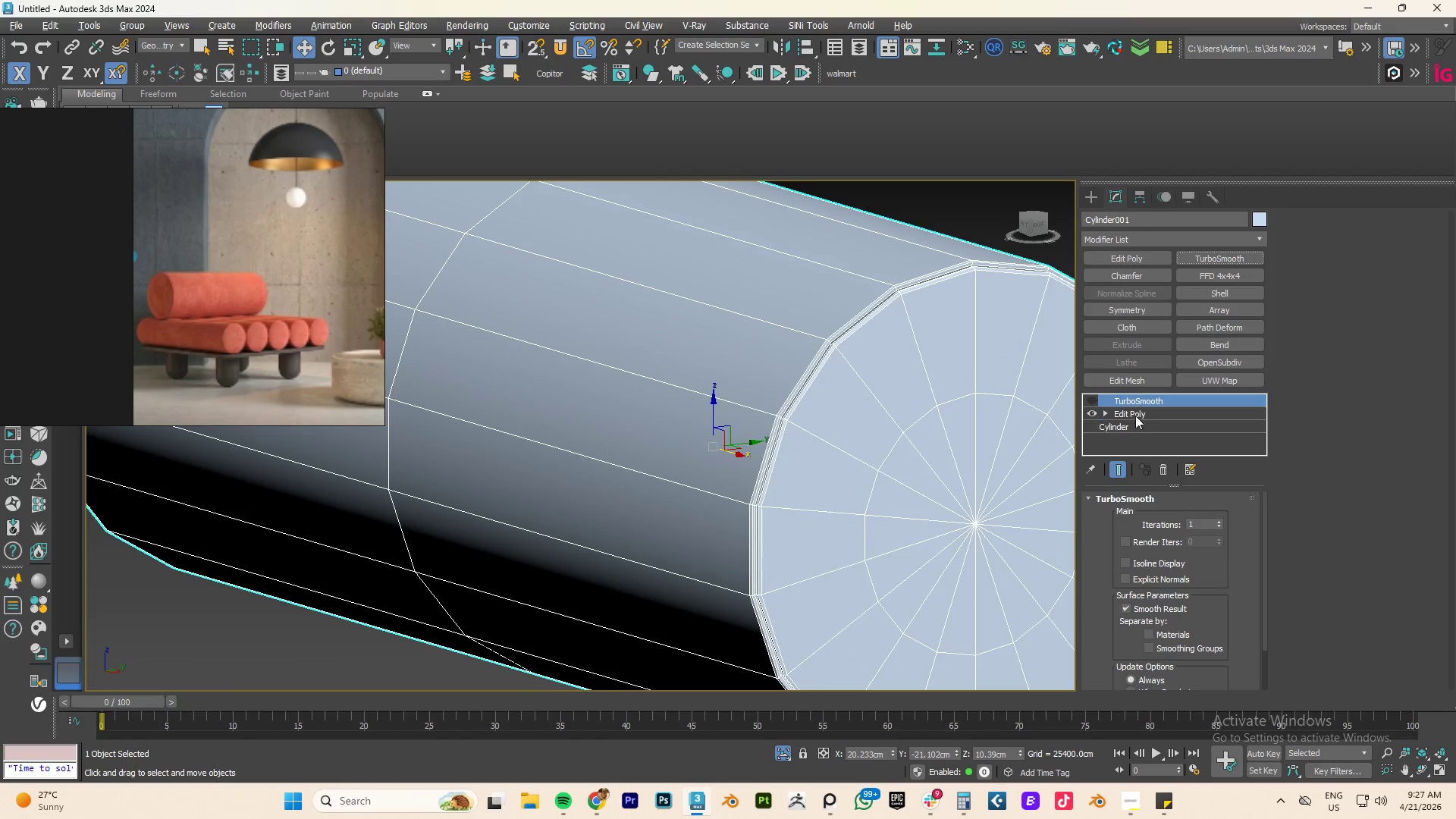 
left_click([1144, 416])
 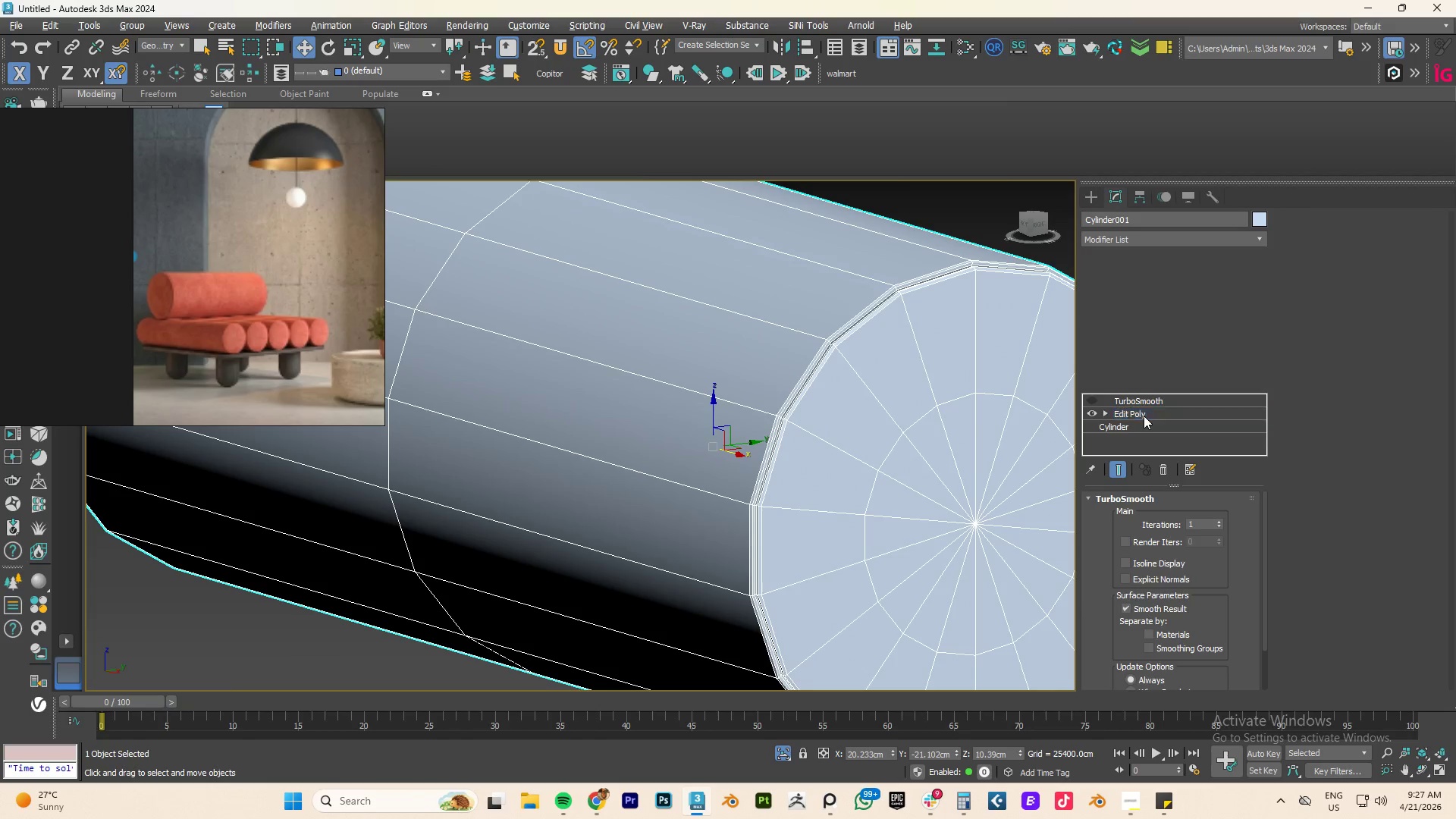 
key(Alt+AltLeft)
 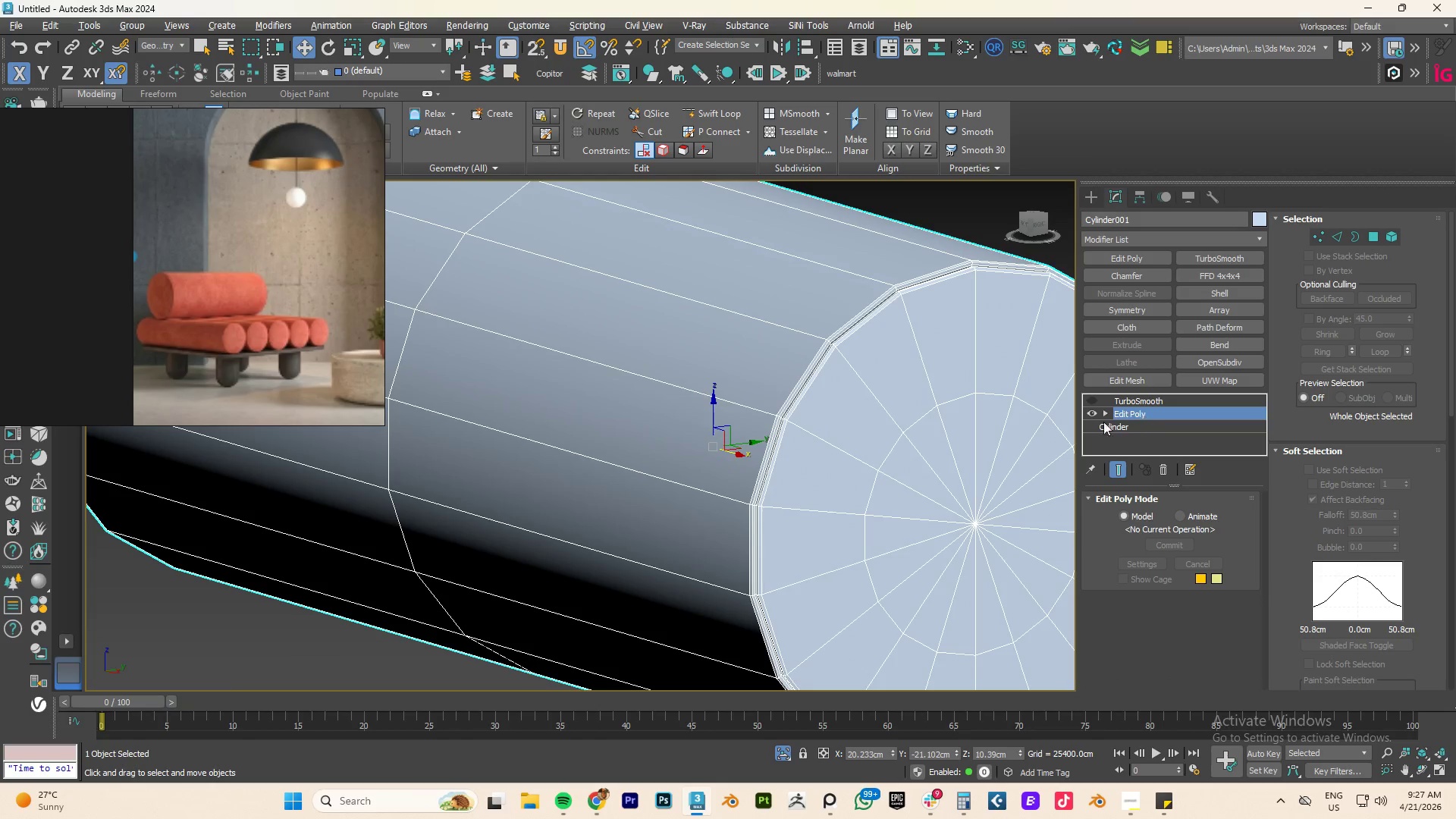 
key(Alt+1)
 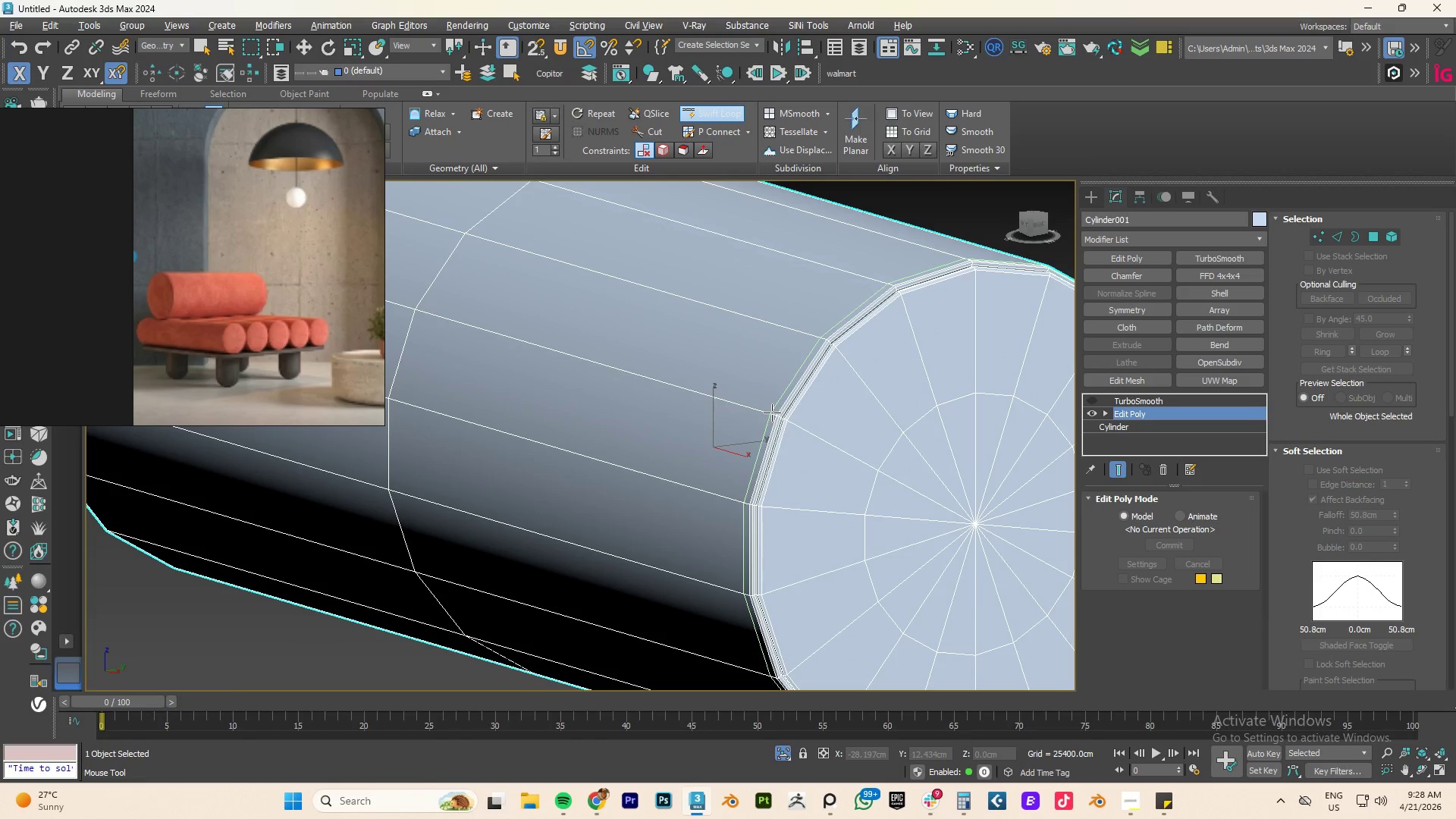 
left_click([772, 412])
 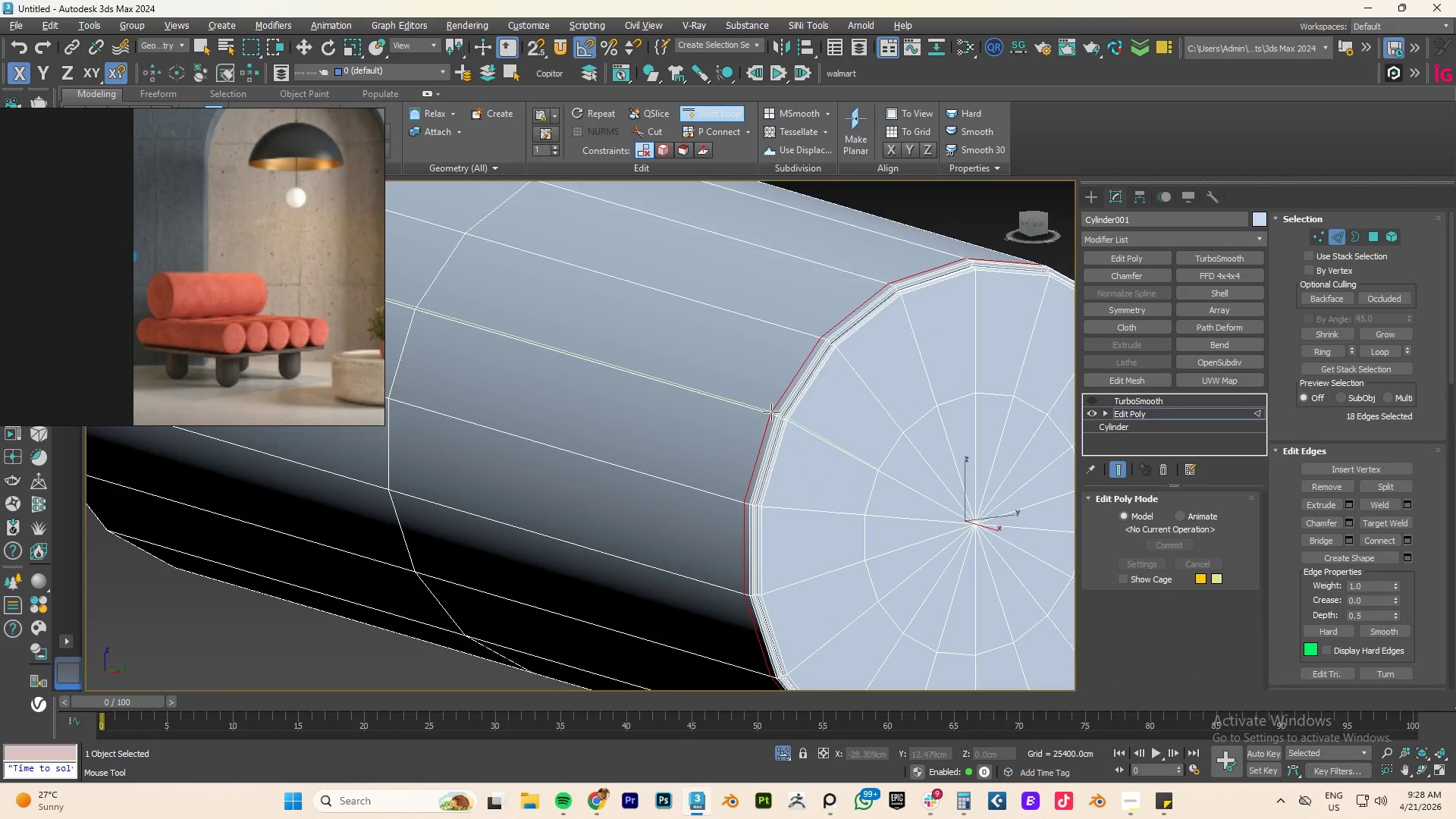 
hold_key(key=AltLeft, duration=0.39)
 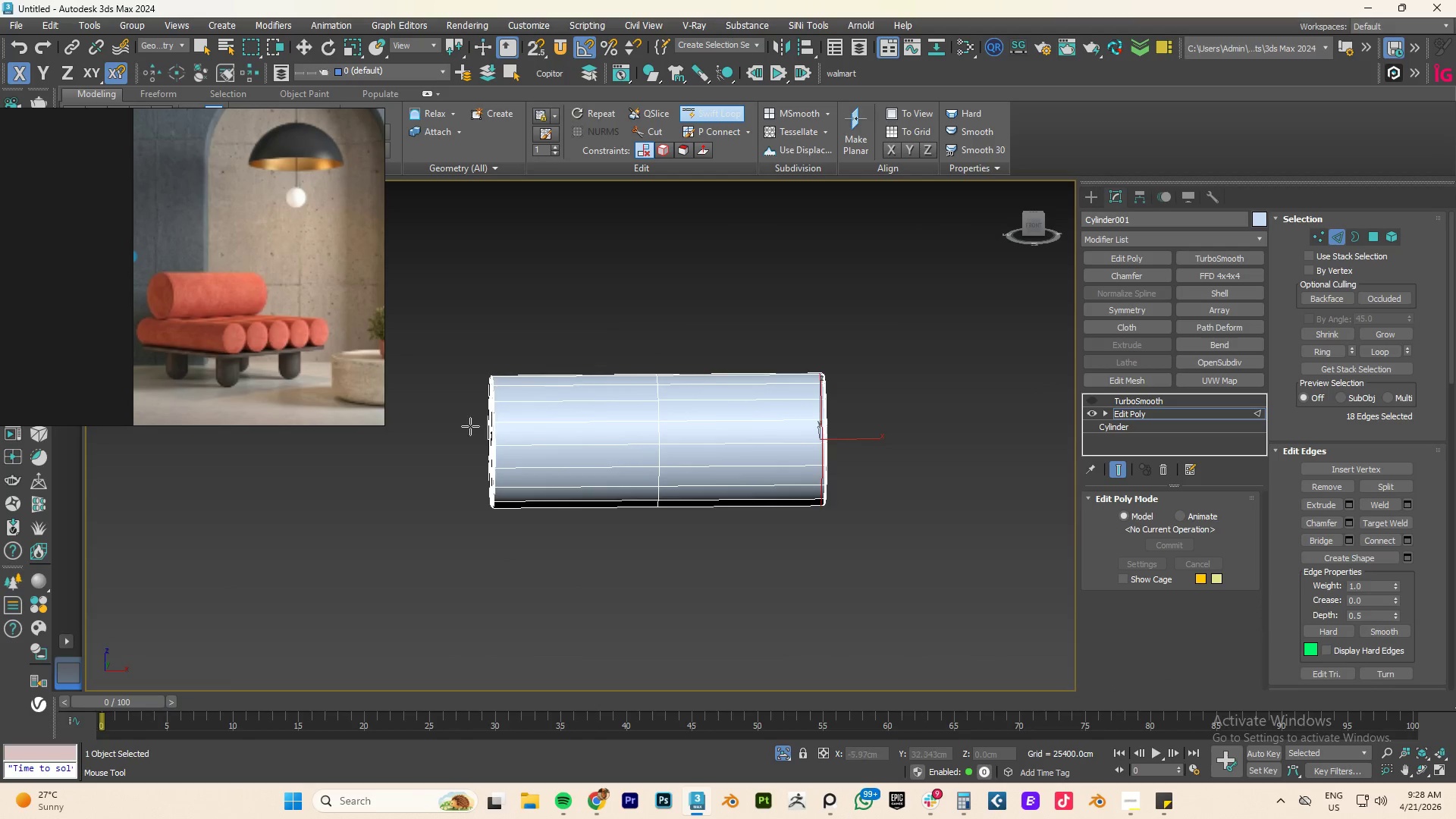 
scroll: coordinate [771, 412], scroll_direction: down, amount: 4.0
 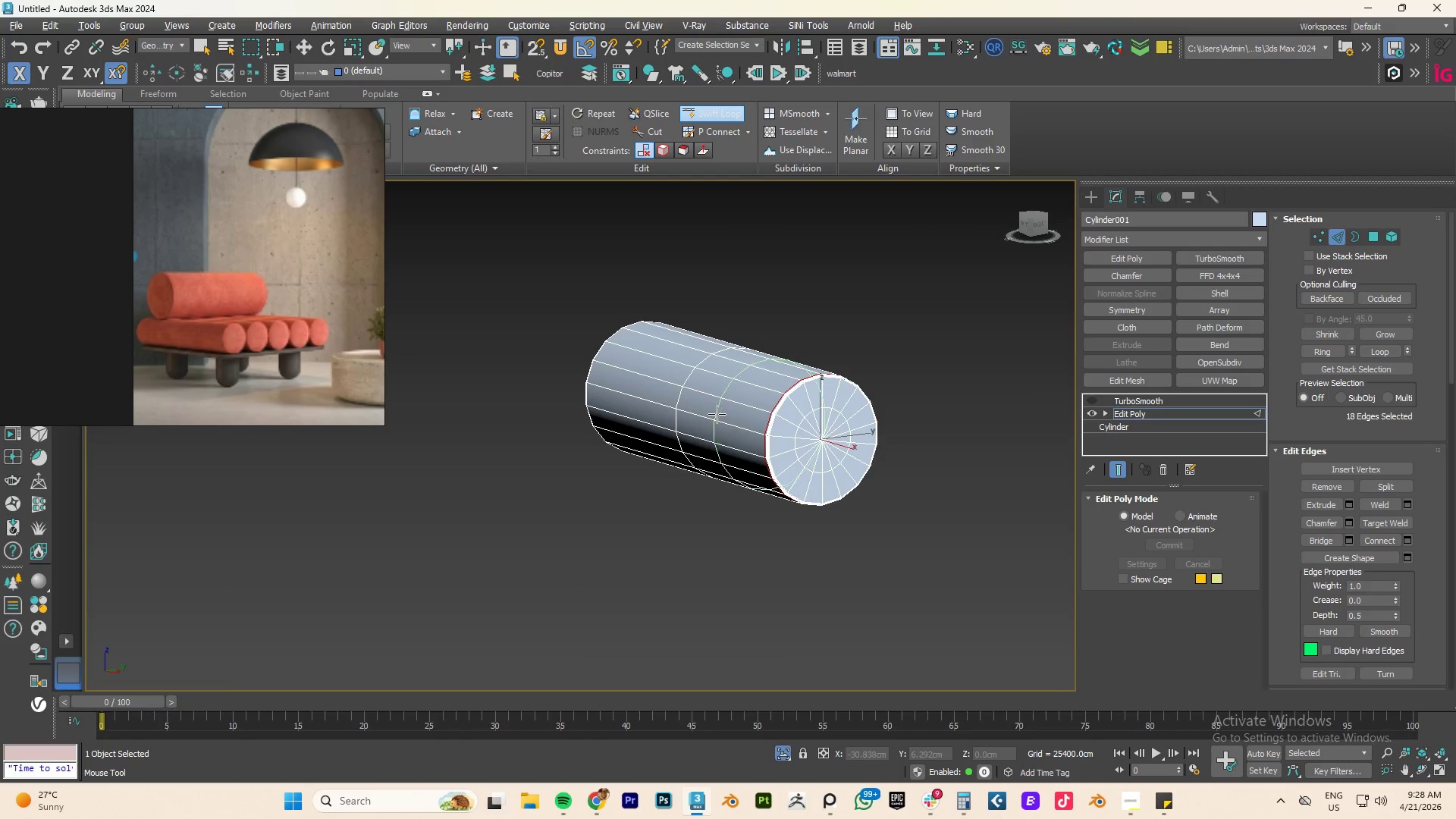 
scroll: coordinate [516, 434], scroll_direction: up, amount: 4.0
 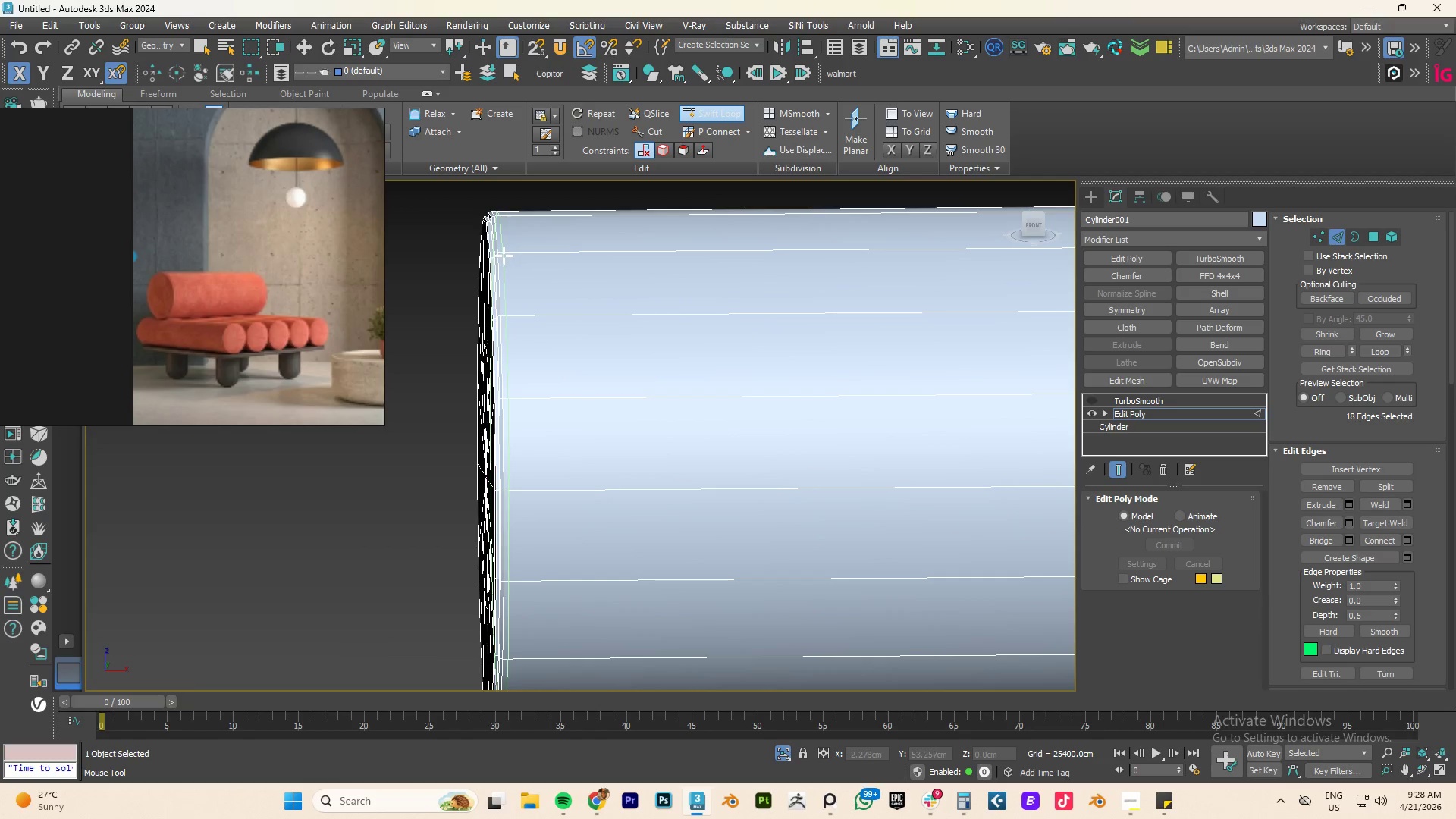 
left_click([504, 256])
 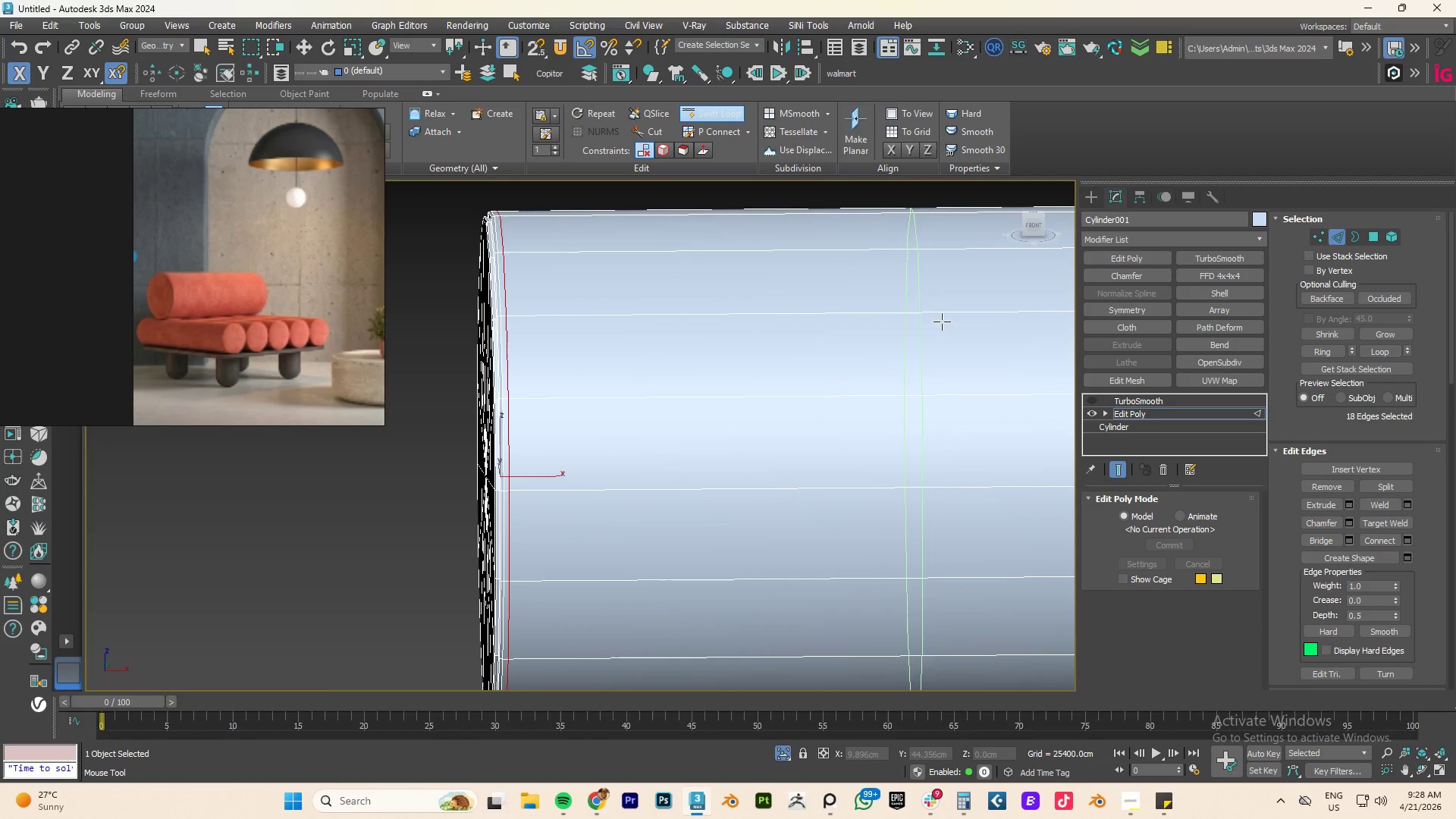 
right_click([504, 256])
 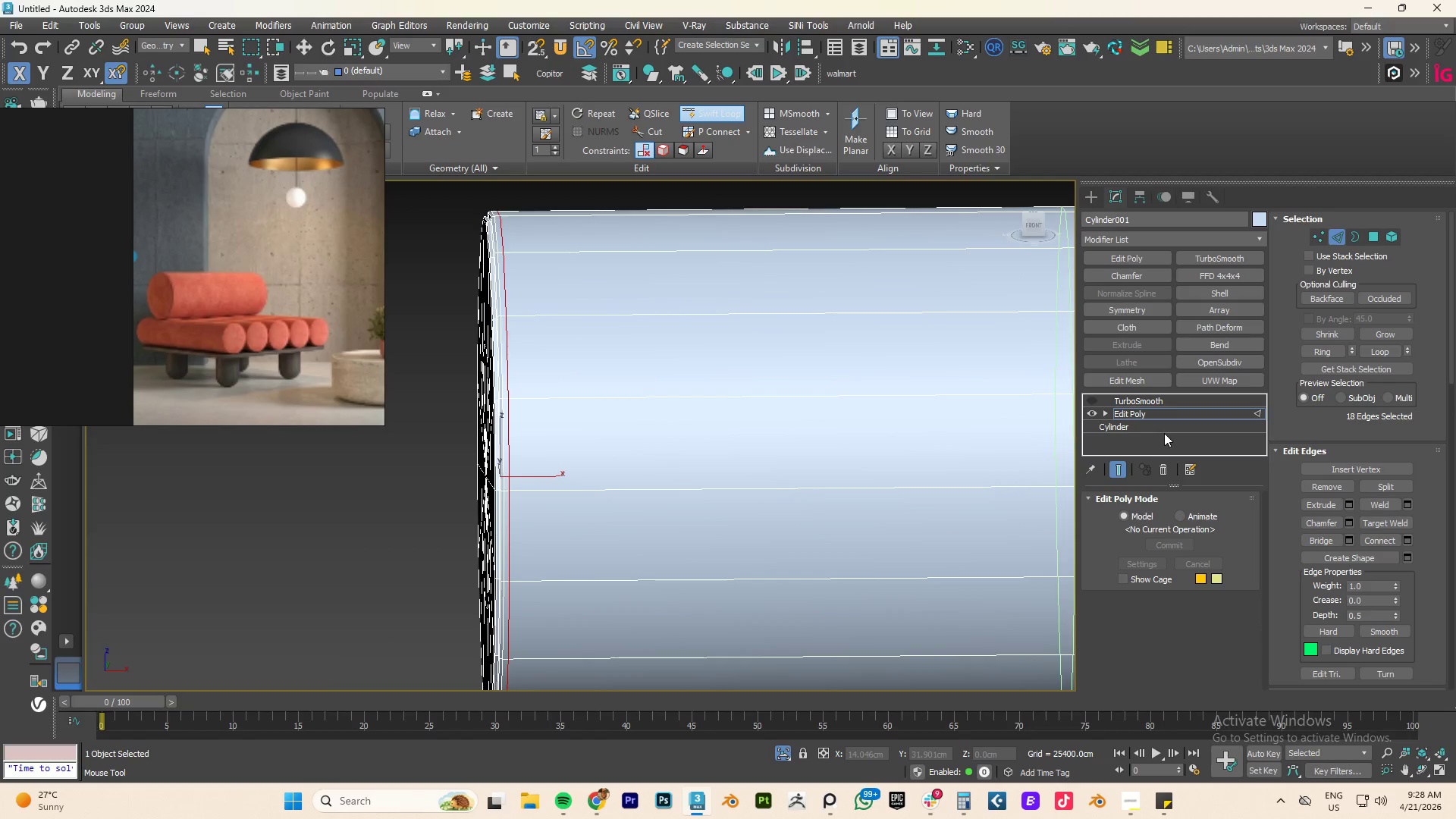 
left_click([1141, 414])
 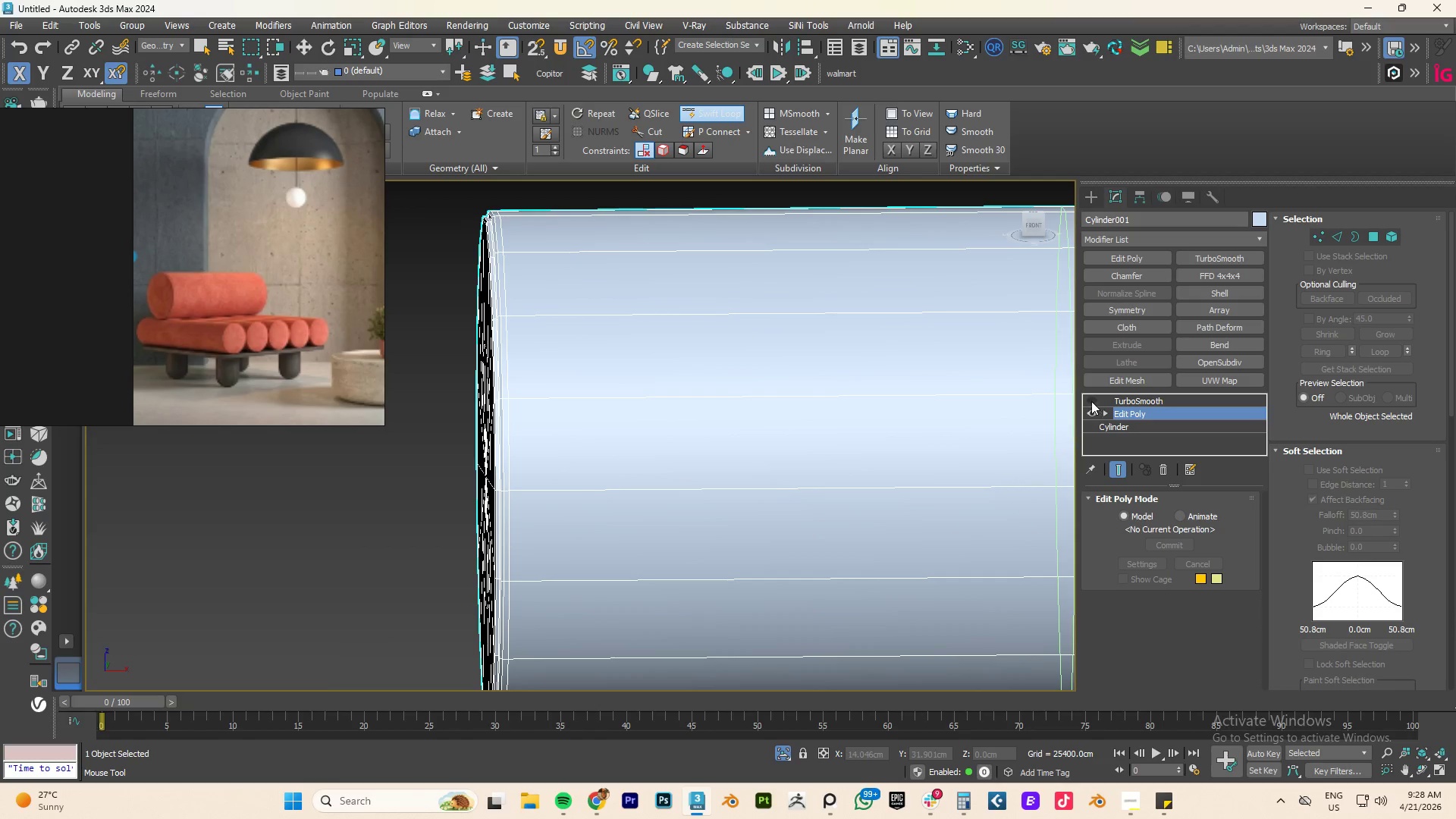 
left_click([1090, 401])
 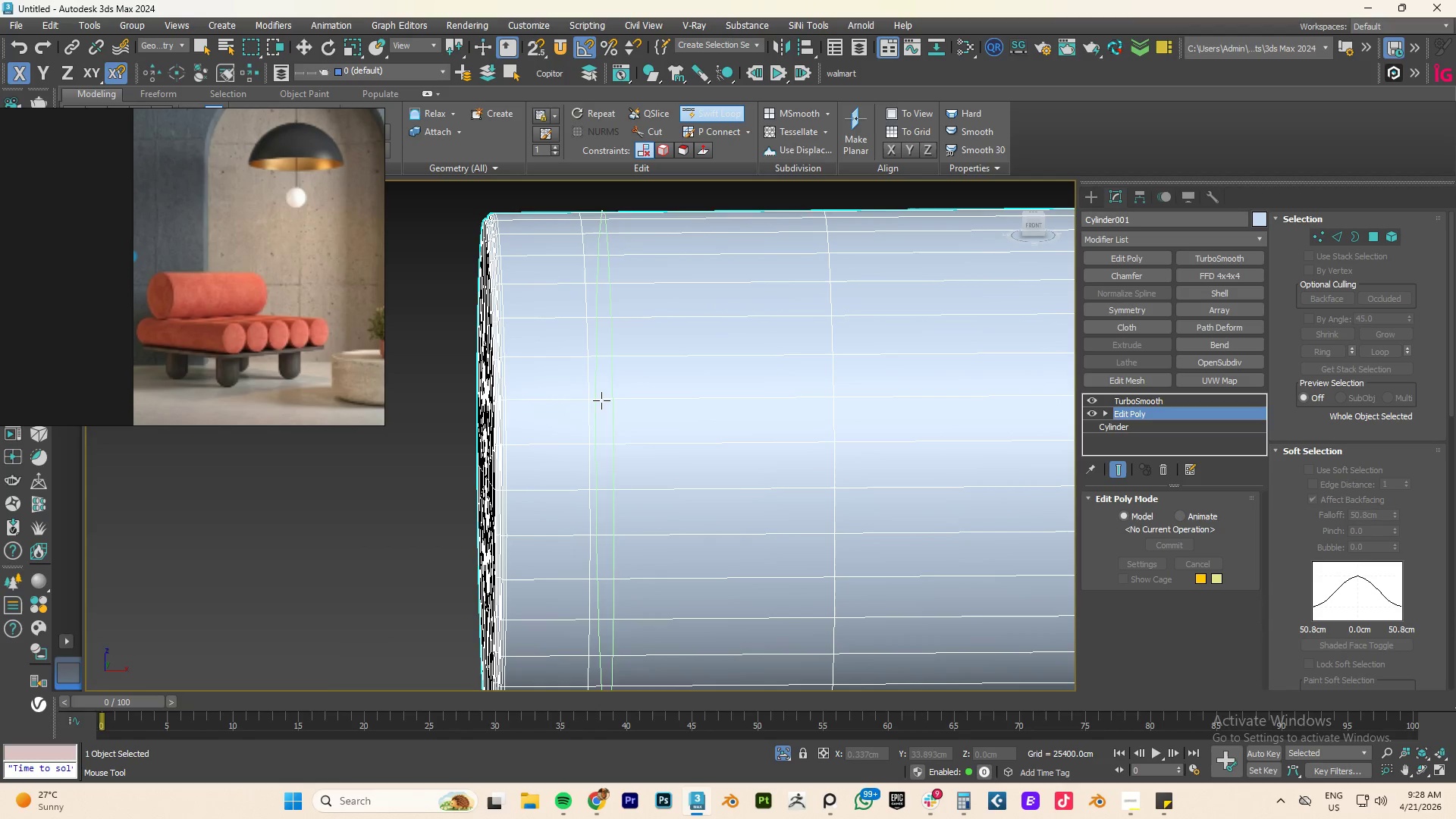 
scroll: coordinate [598, 400], scroll_direction: down, amount: 4.0
 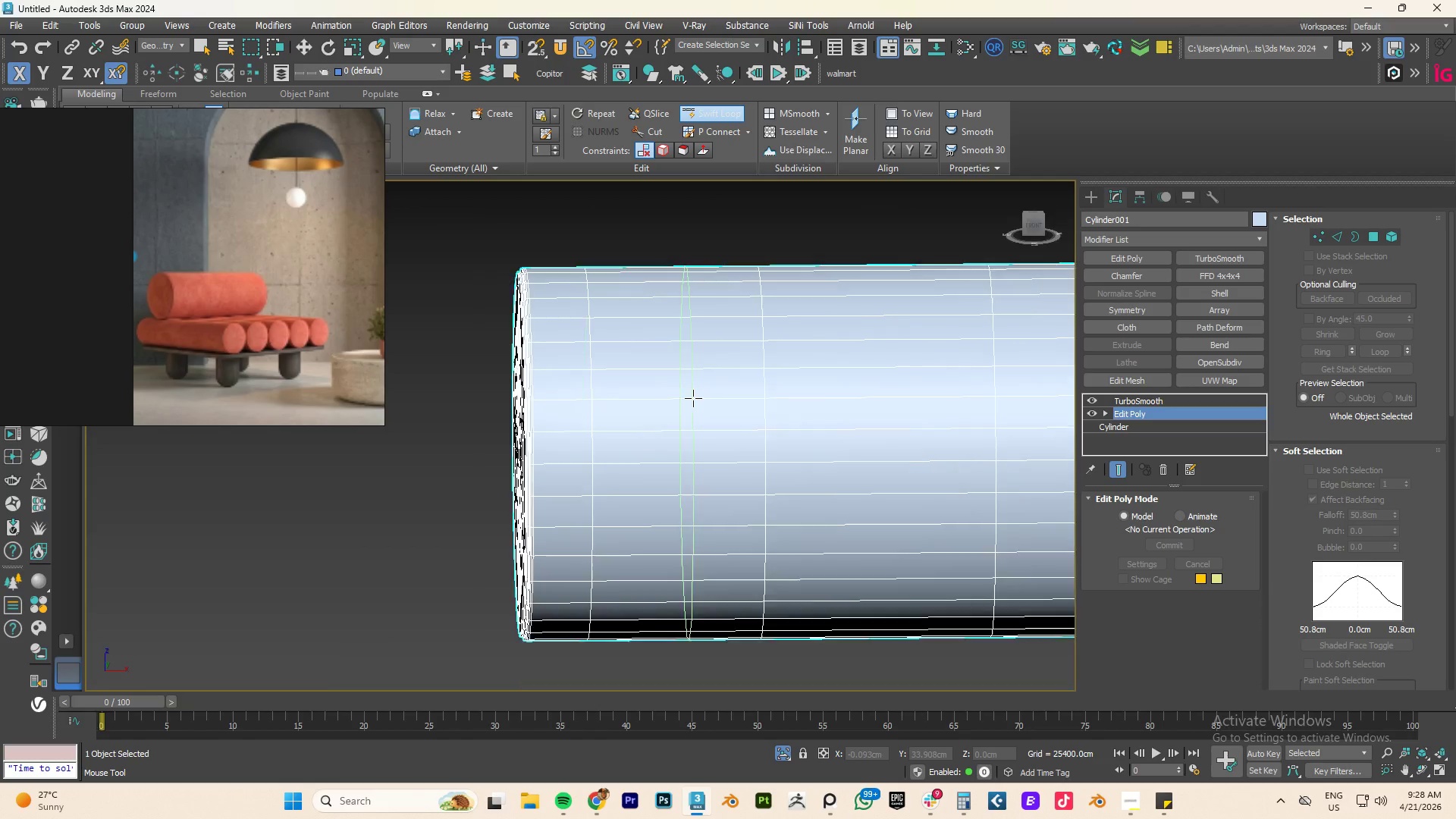 
key(F4)
 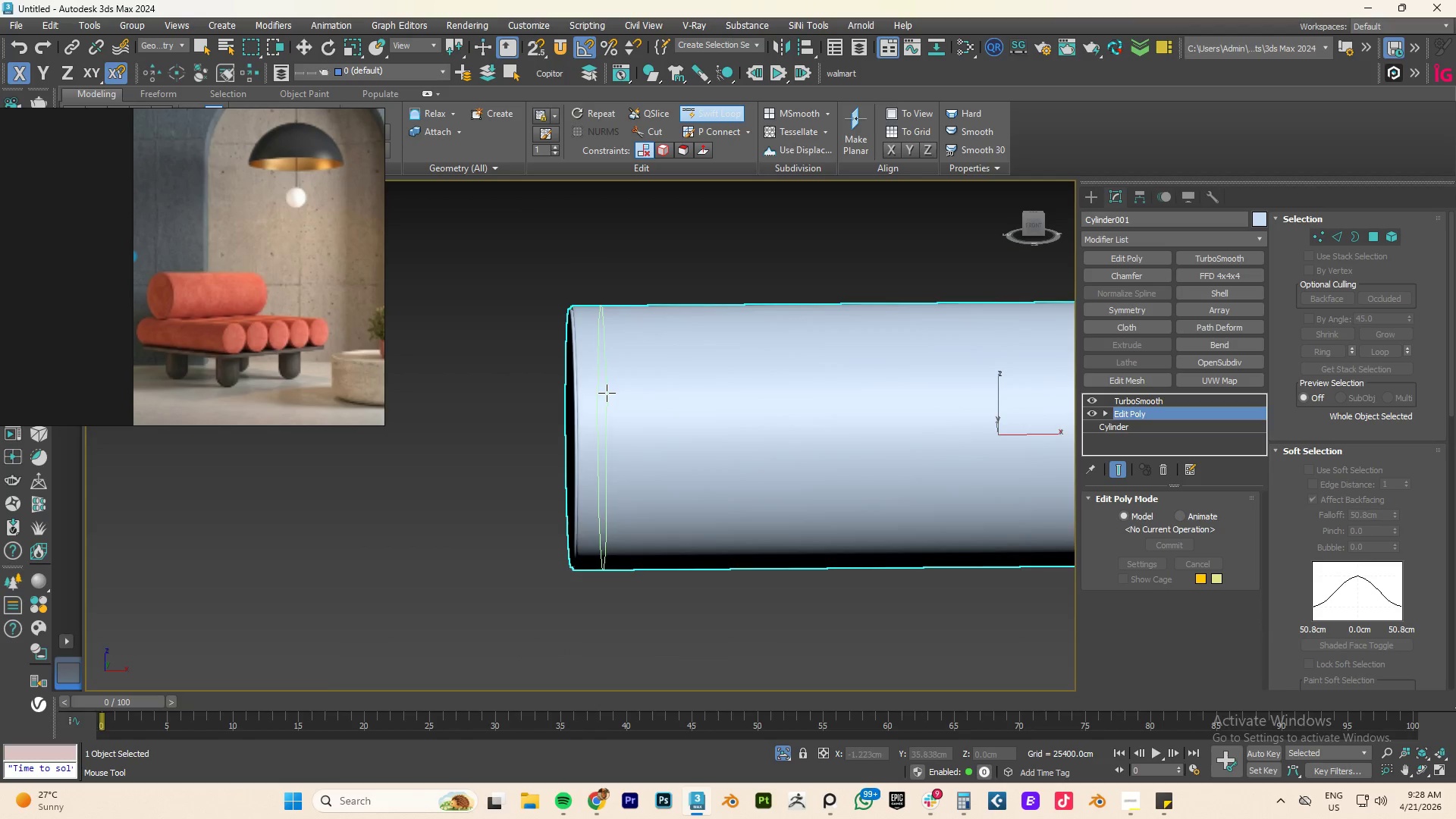 
scroll: coordinate [607, 393], scroll_direction: down, amount: 3.0
 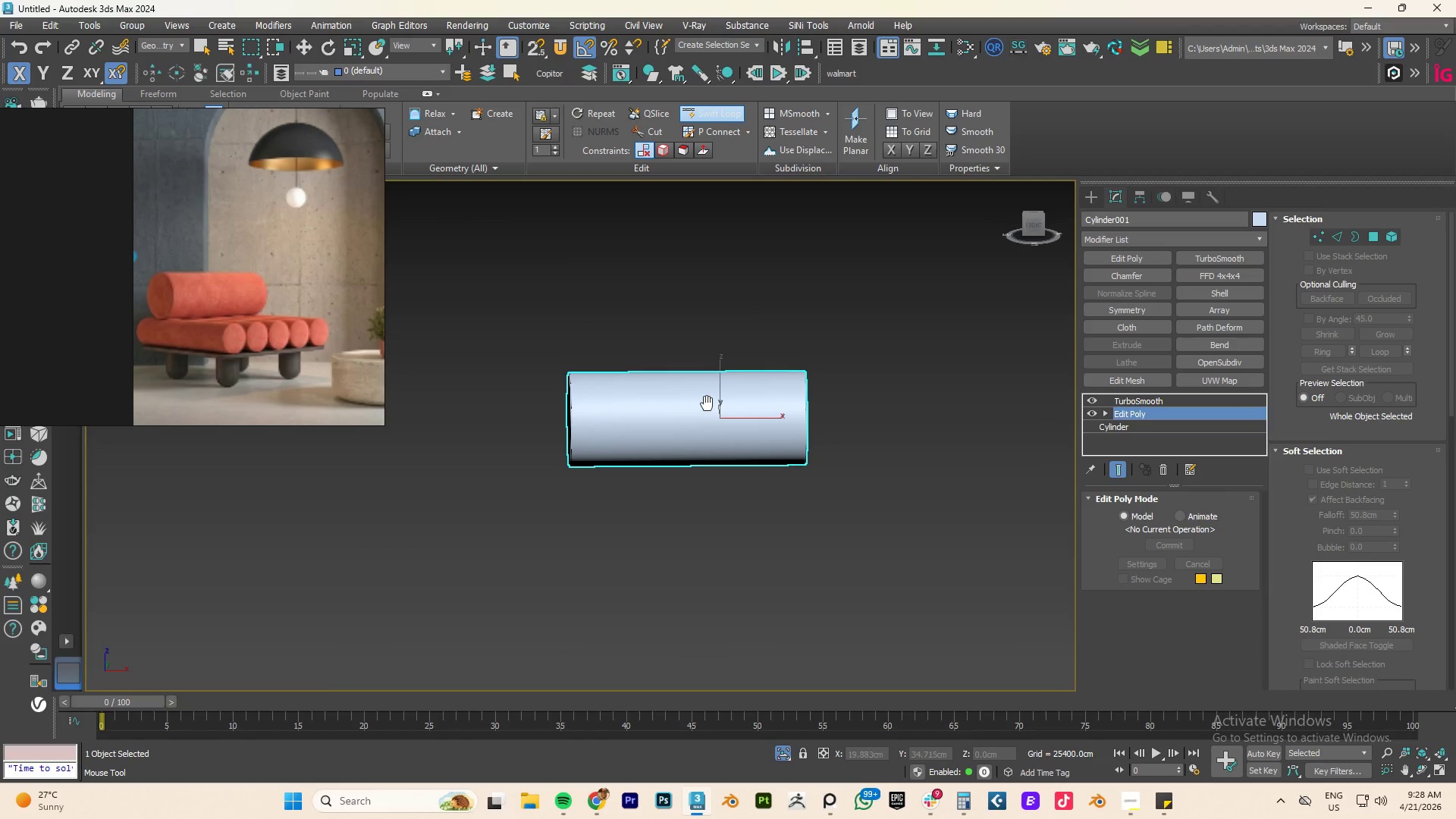 
hold_key(key=AltLeft, duration=0.62)
 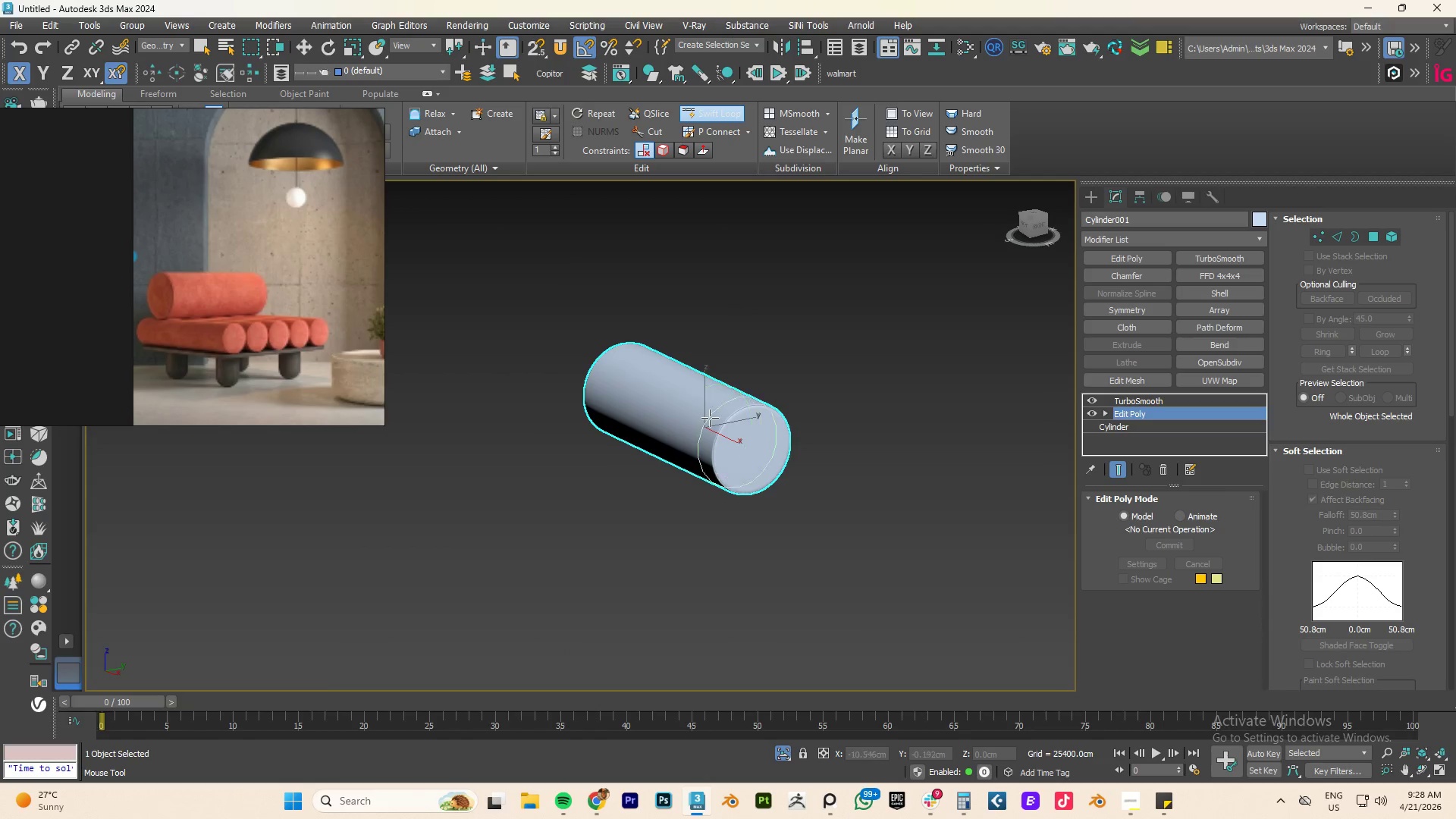 
right_click([767, 426])
 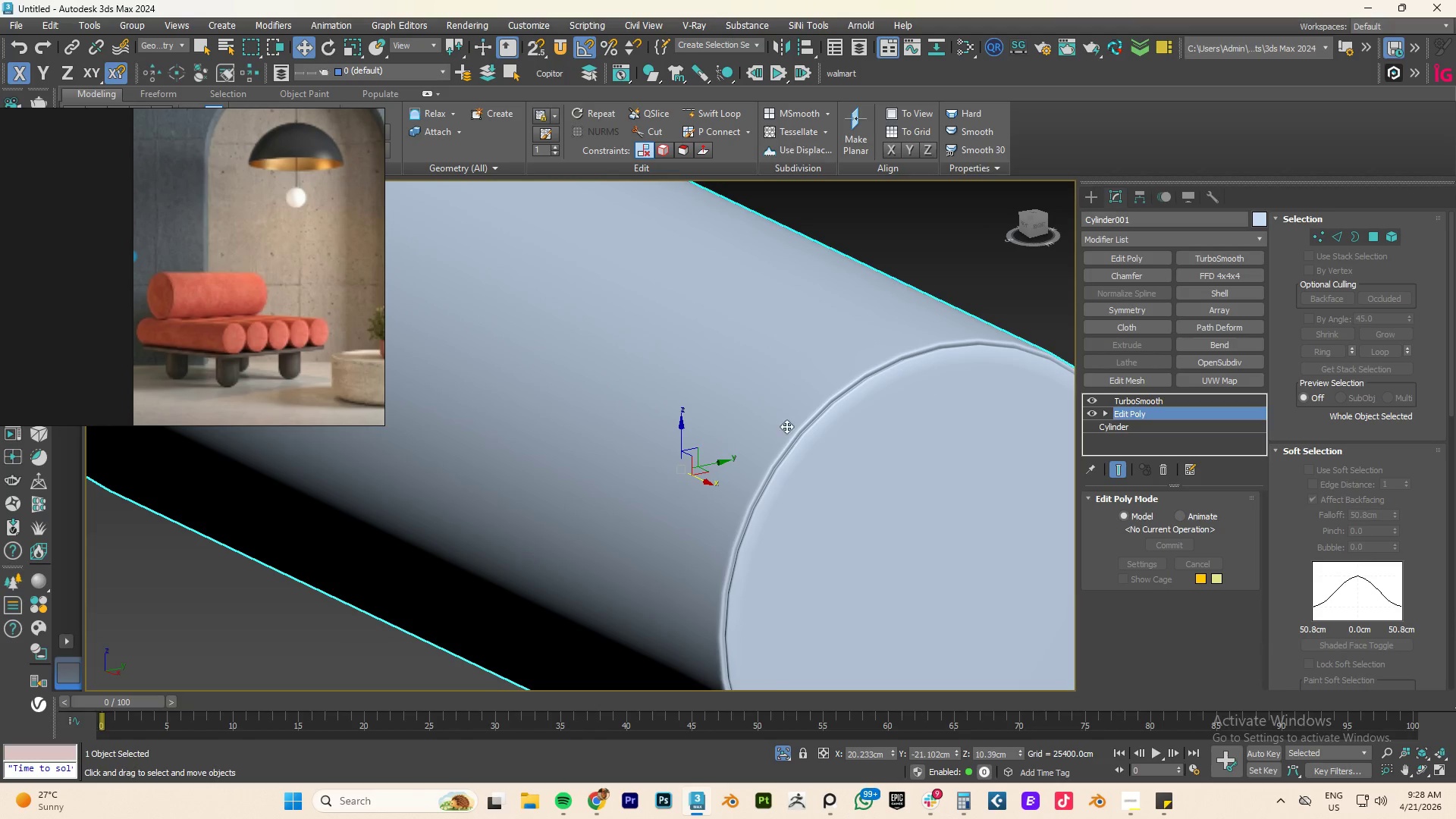 
scroll: coordinate [711, 418], scroll_direction: up, amount: 5.0
 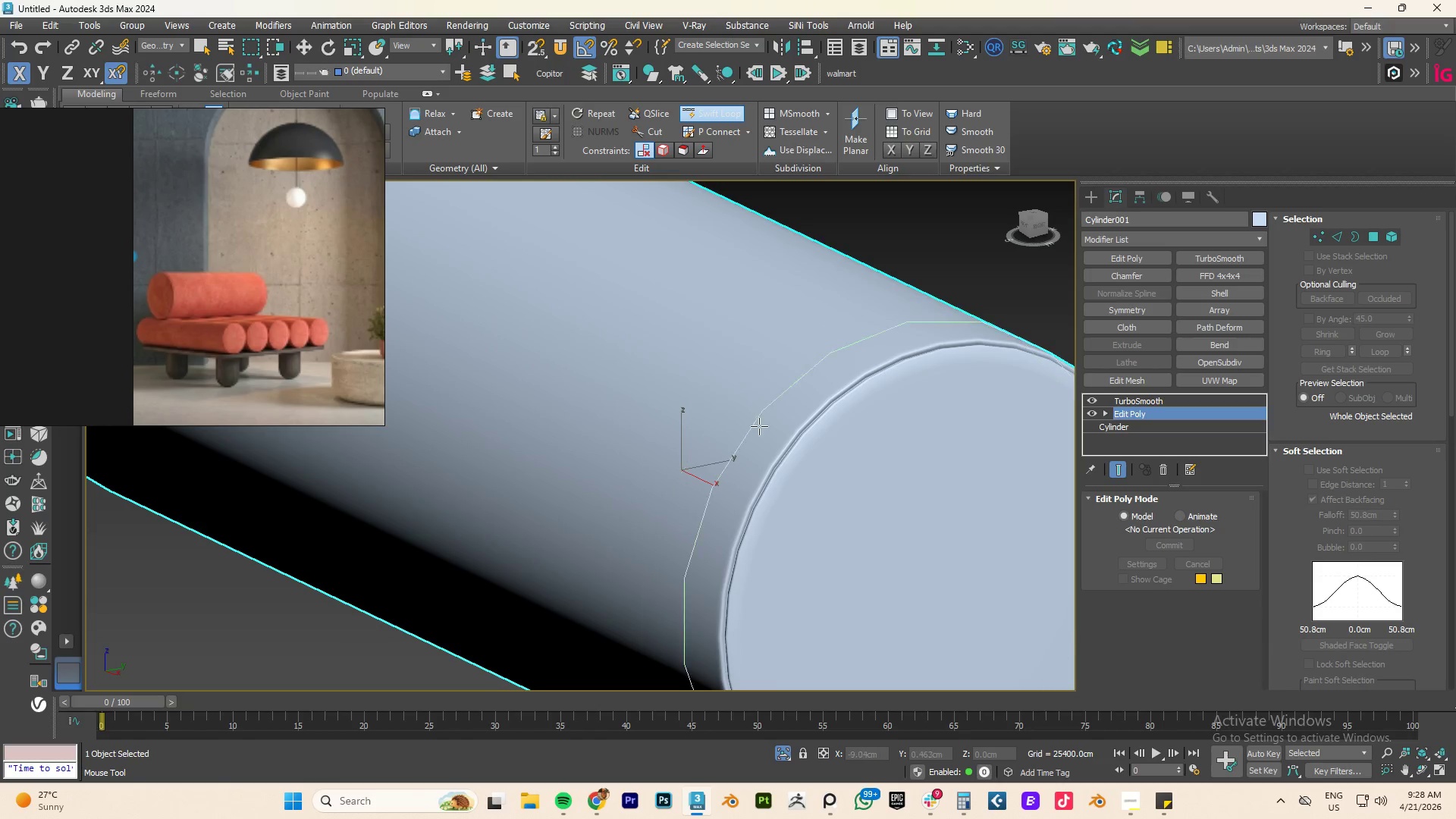 
scroll: coordinate [786, 426], scroll_direction: down, amount: 2.0
 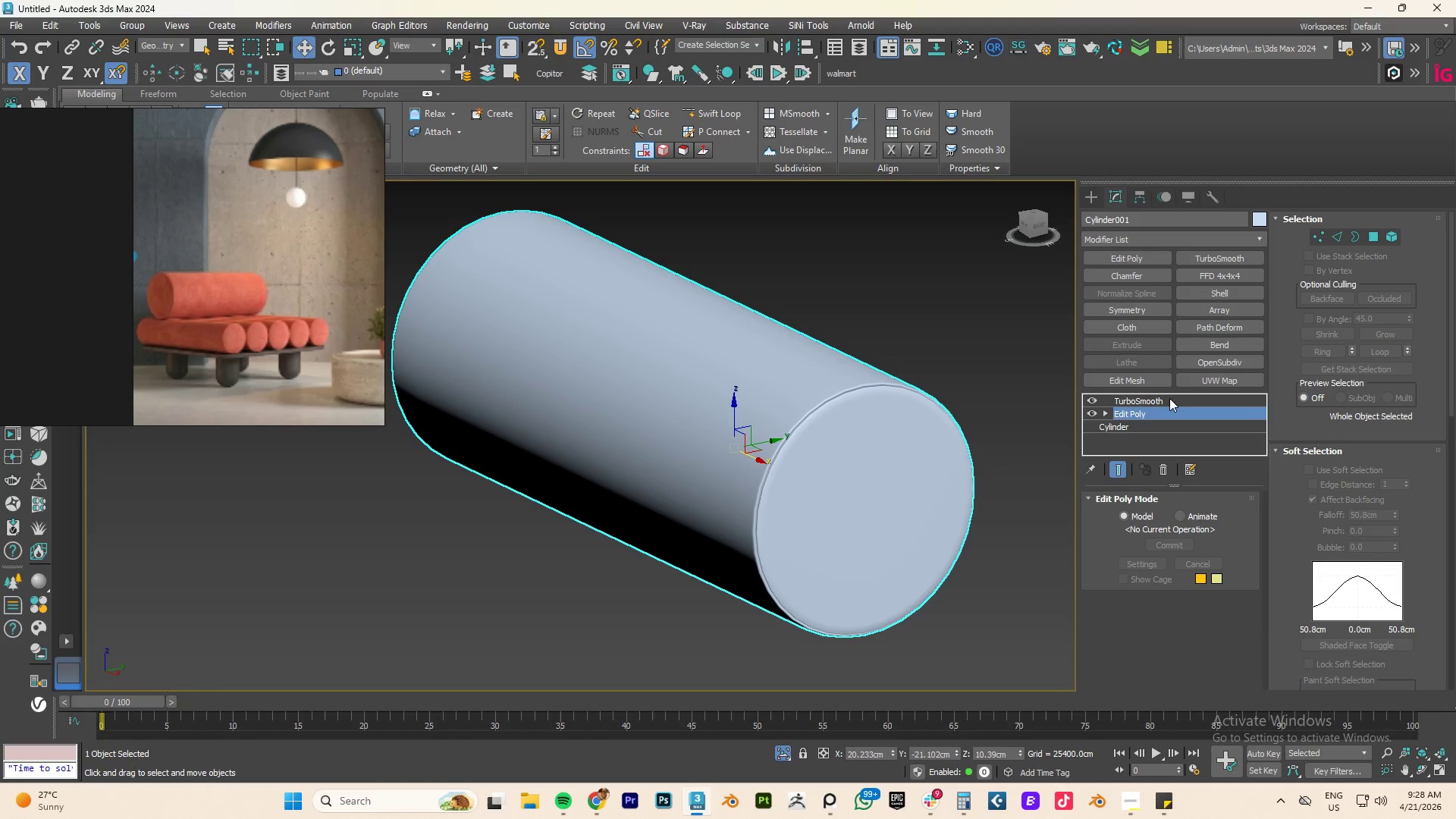 
left_click([1160, 403])
 